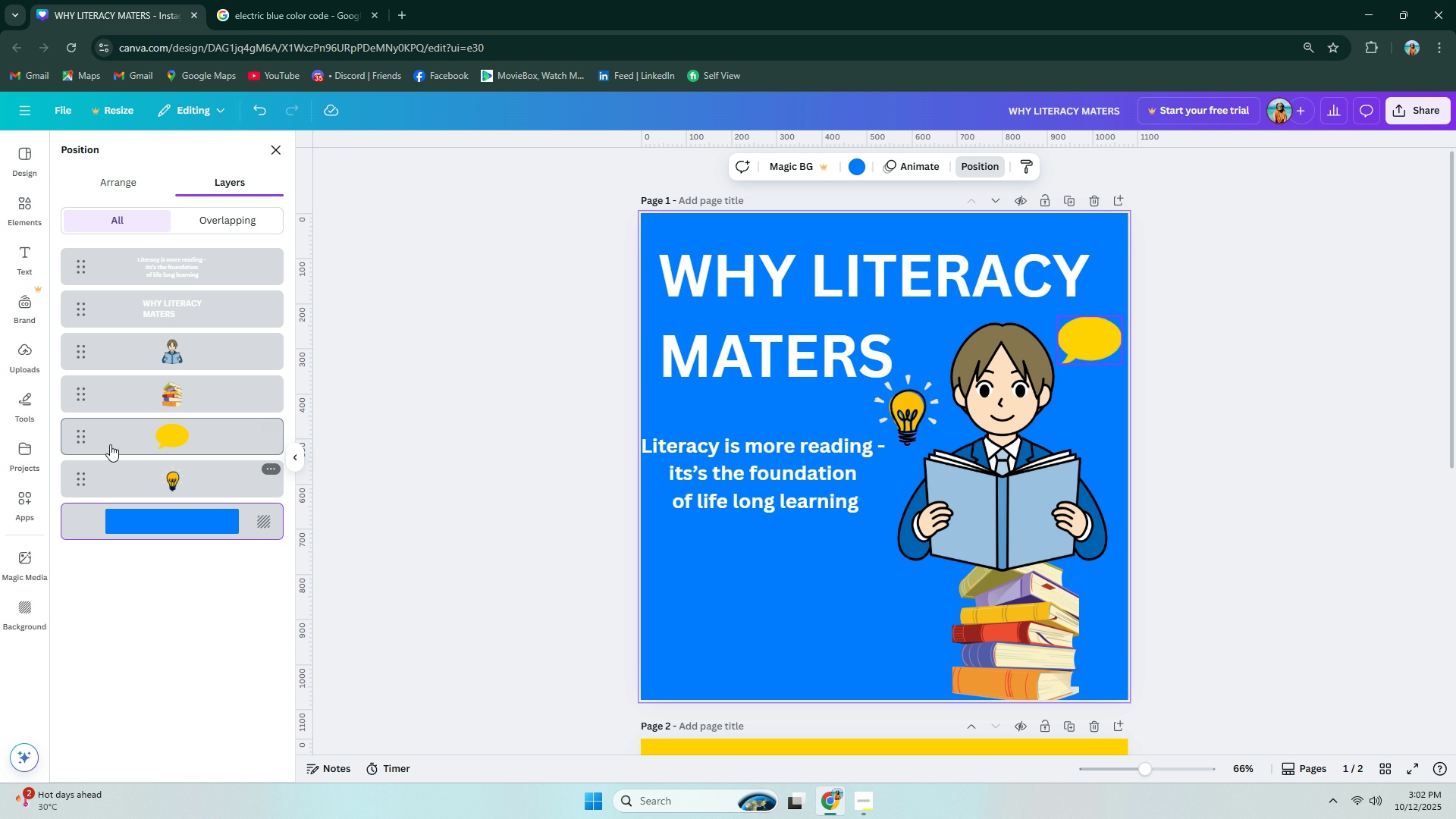 
left_click([158, 472])
 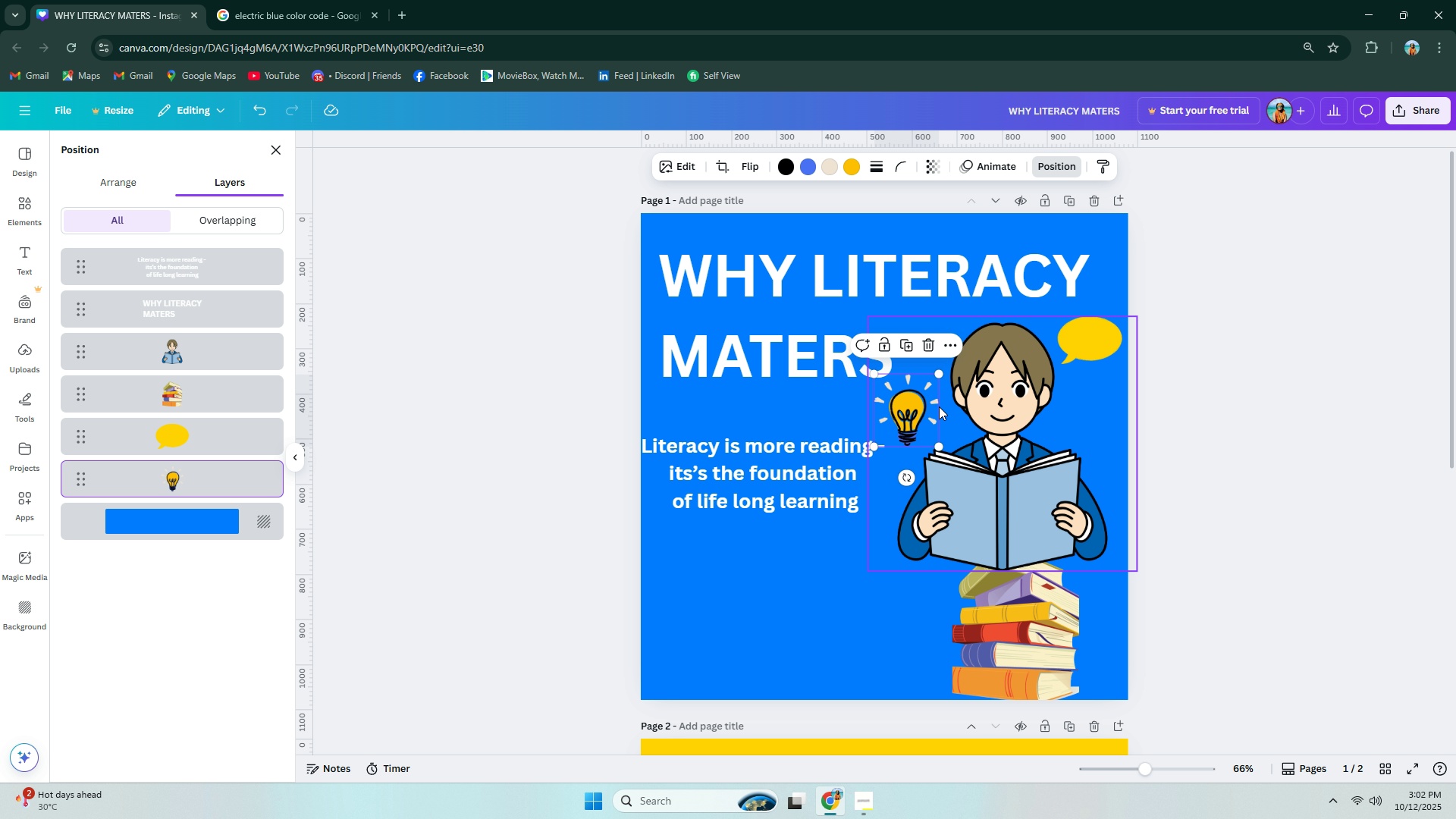 
left_click_drag(start_coordinate=[919, 411], to_coordinate=[934, 407])
 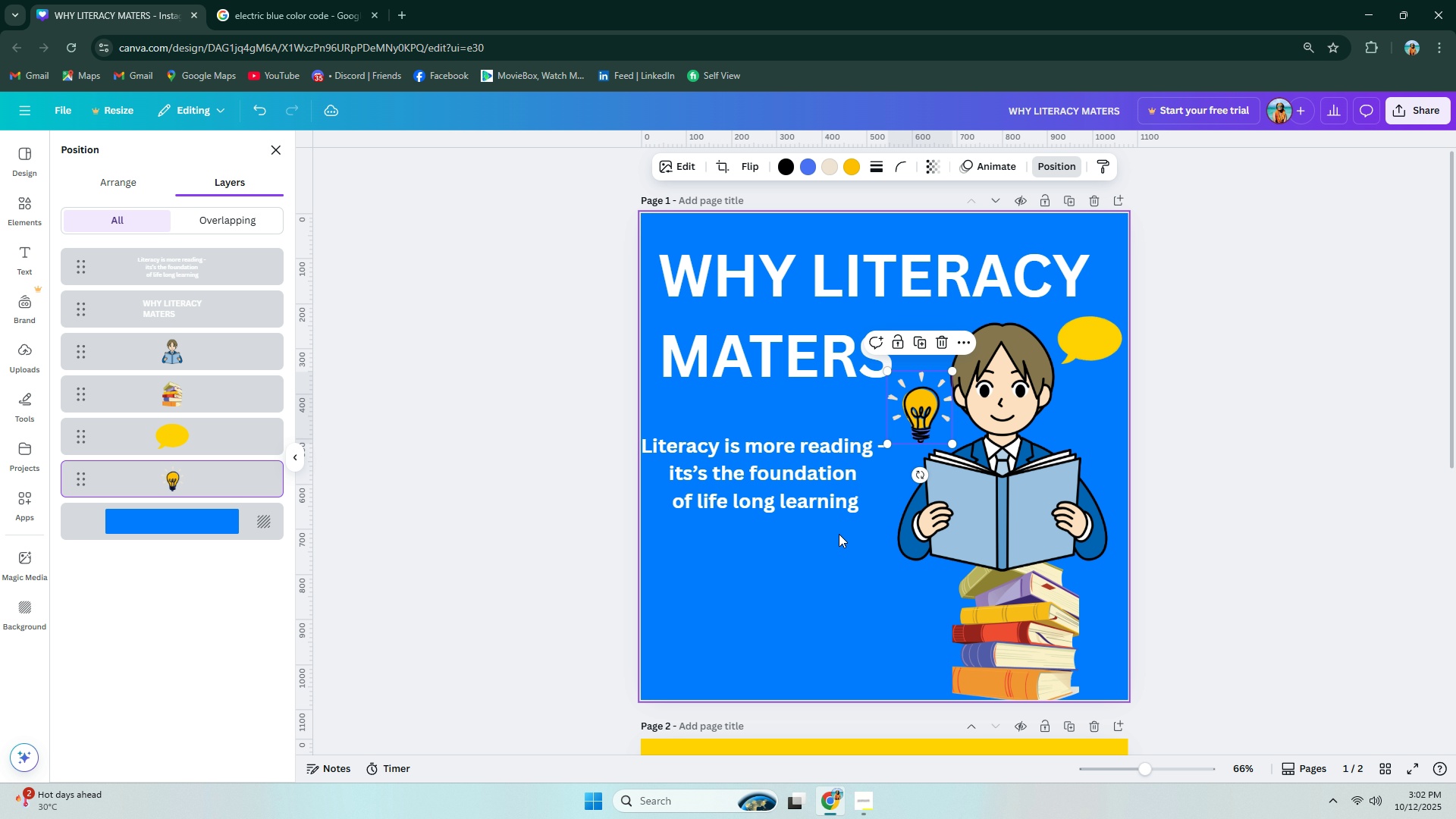 
left_click([839, 534])
 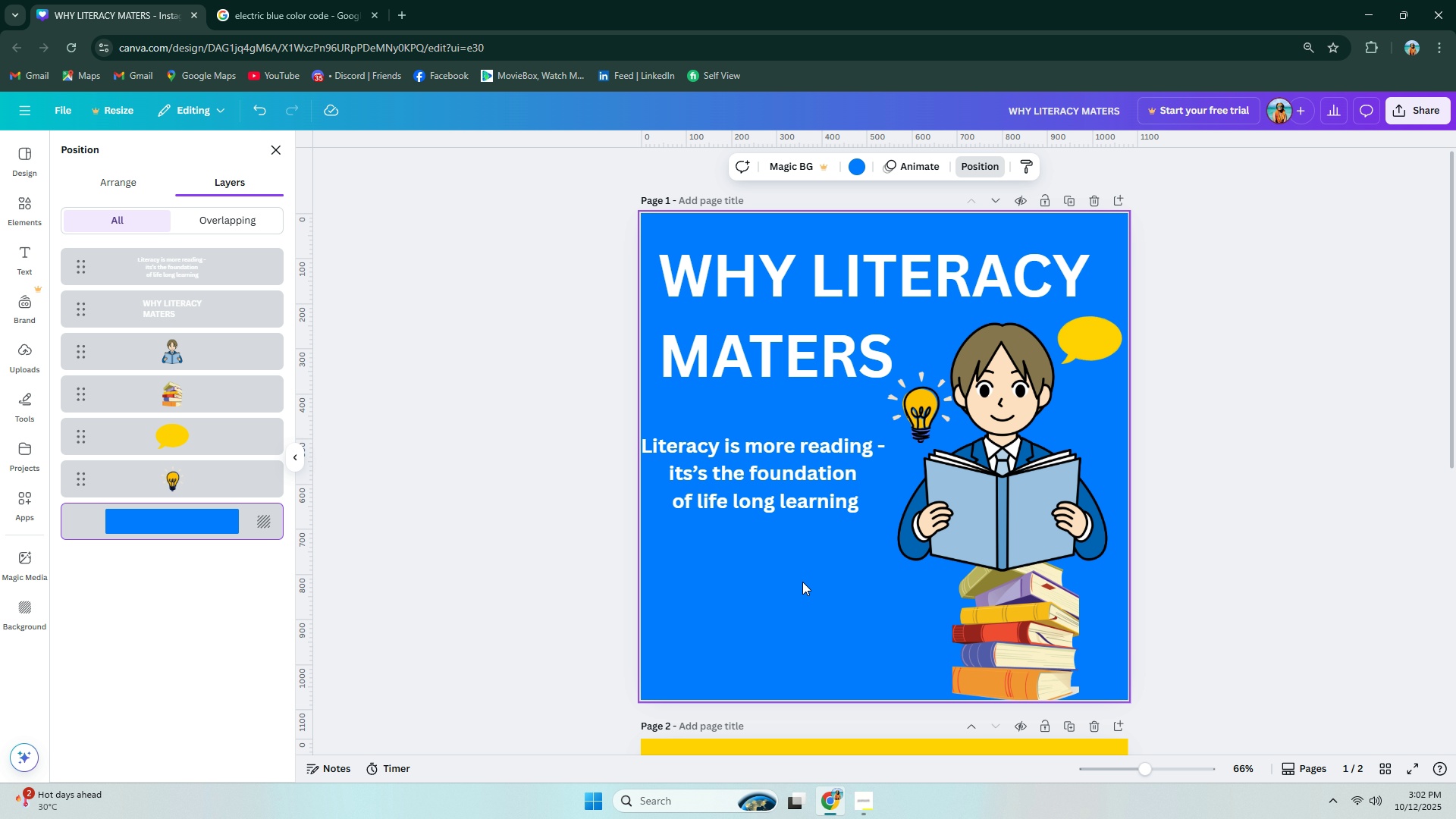 
wait(8.0)
 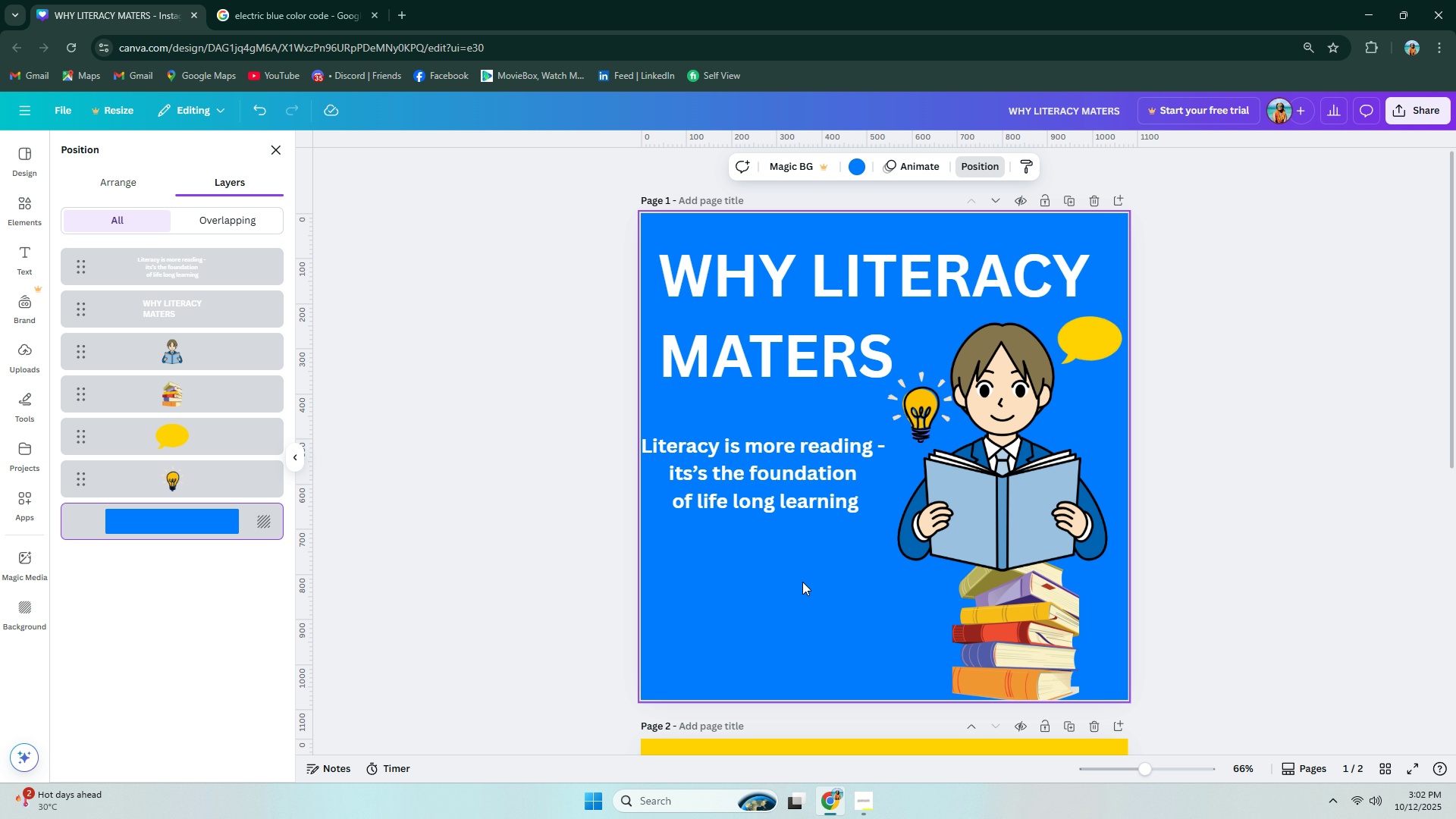 
left_click([32, 400])
 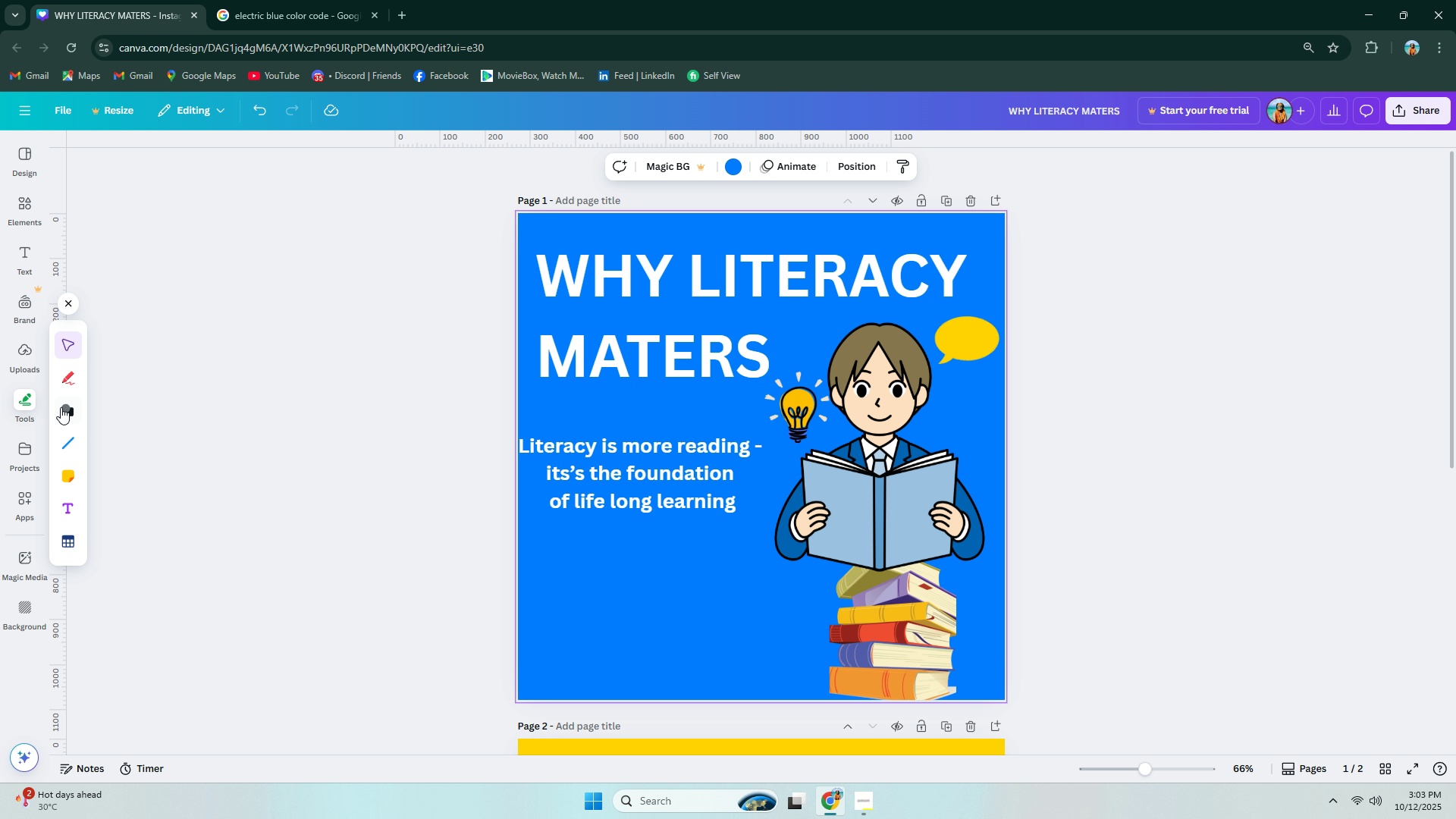 
left_click([56, 407])
 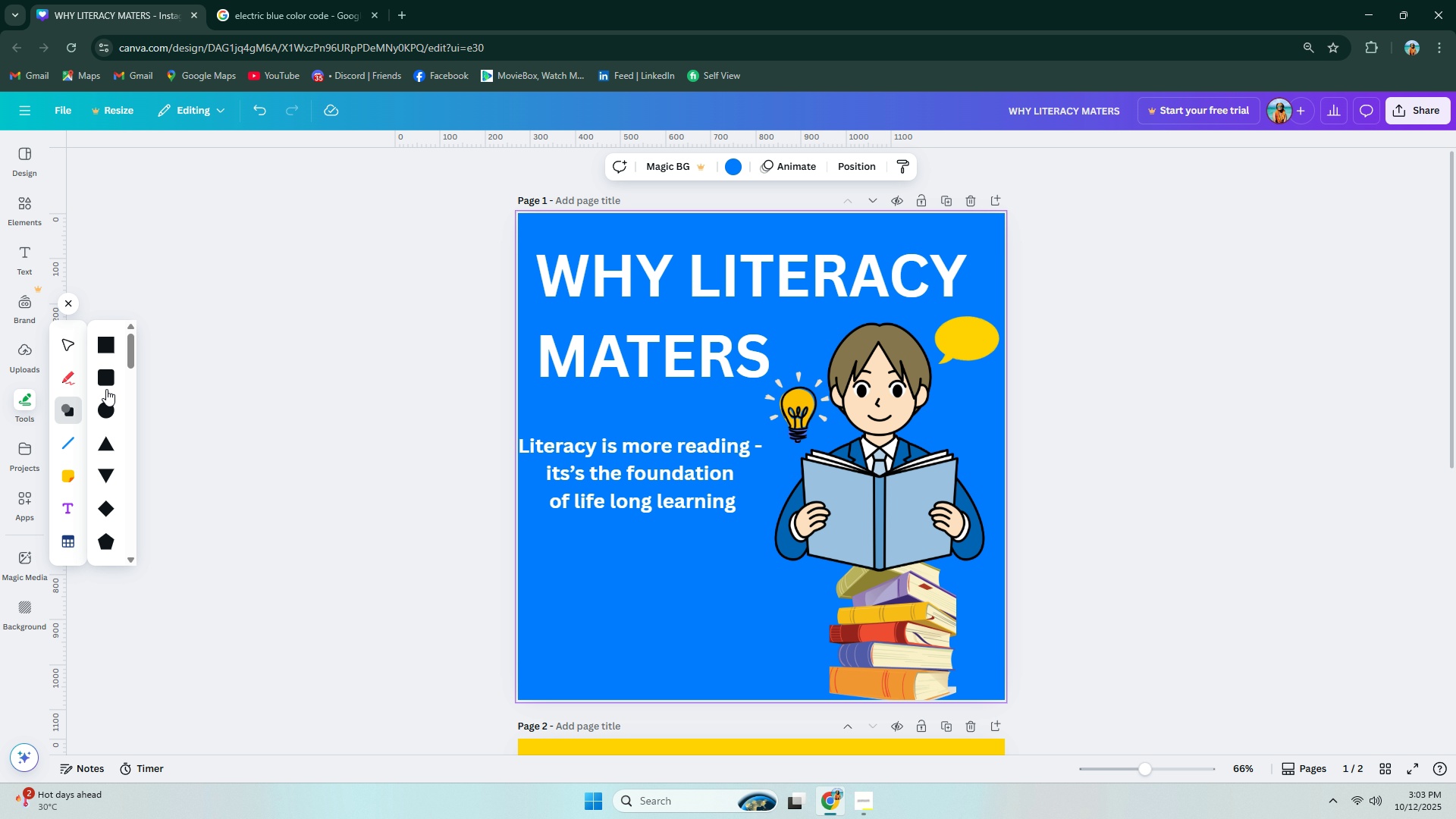 
left_click([113, 375])
 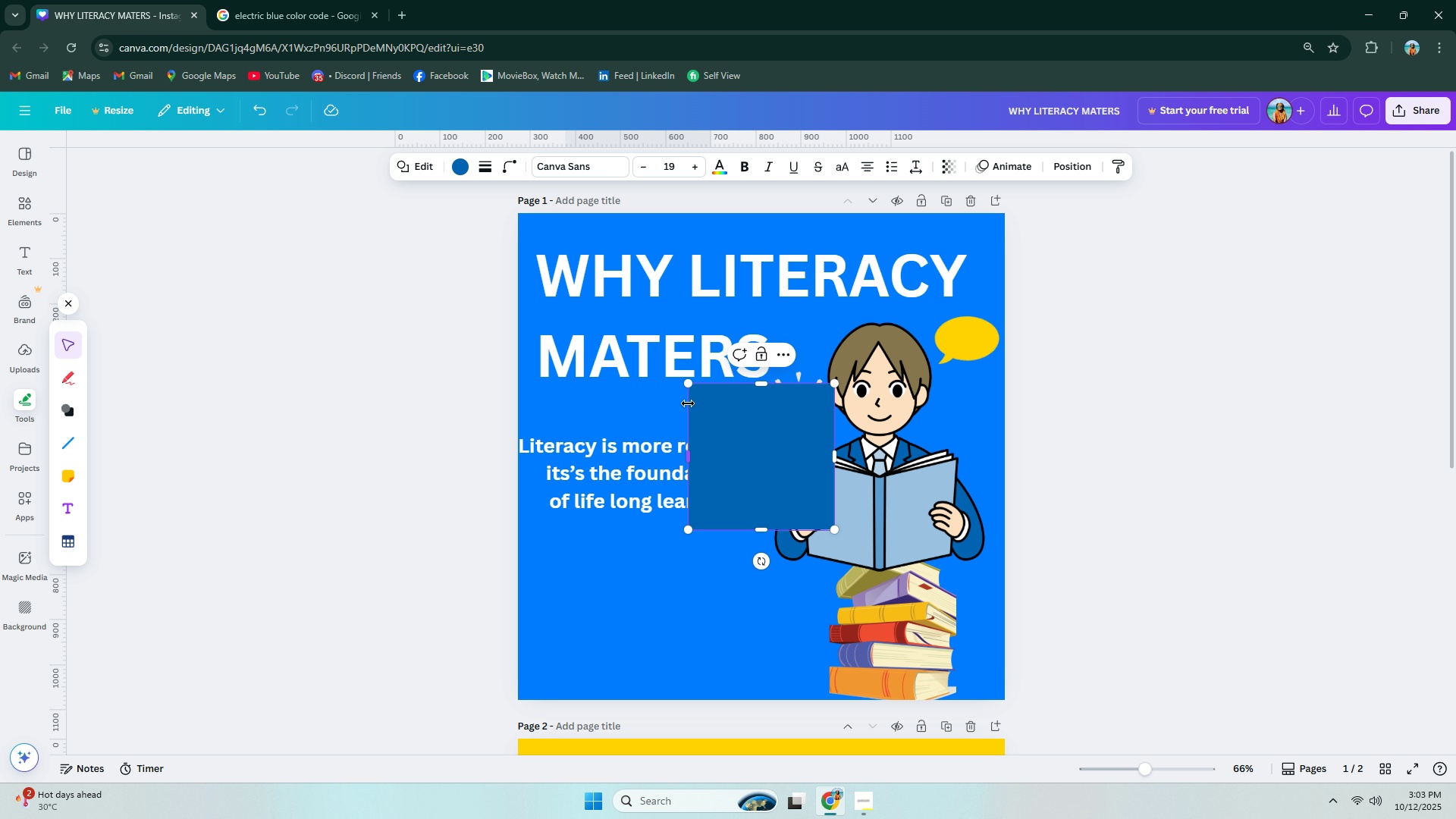 
left_click_drag(start_coordinate=[689, 385], to_coordinate=[690, 398])
 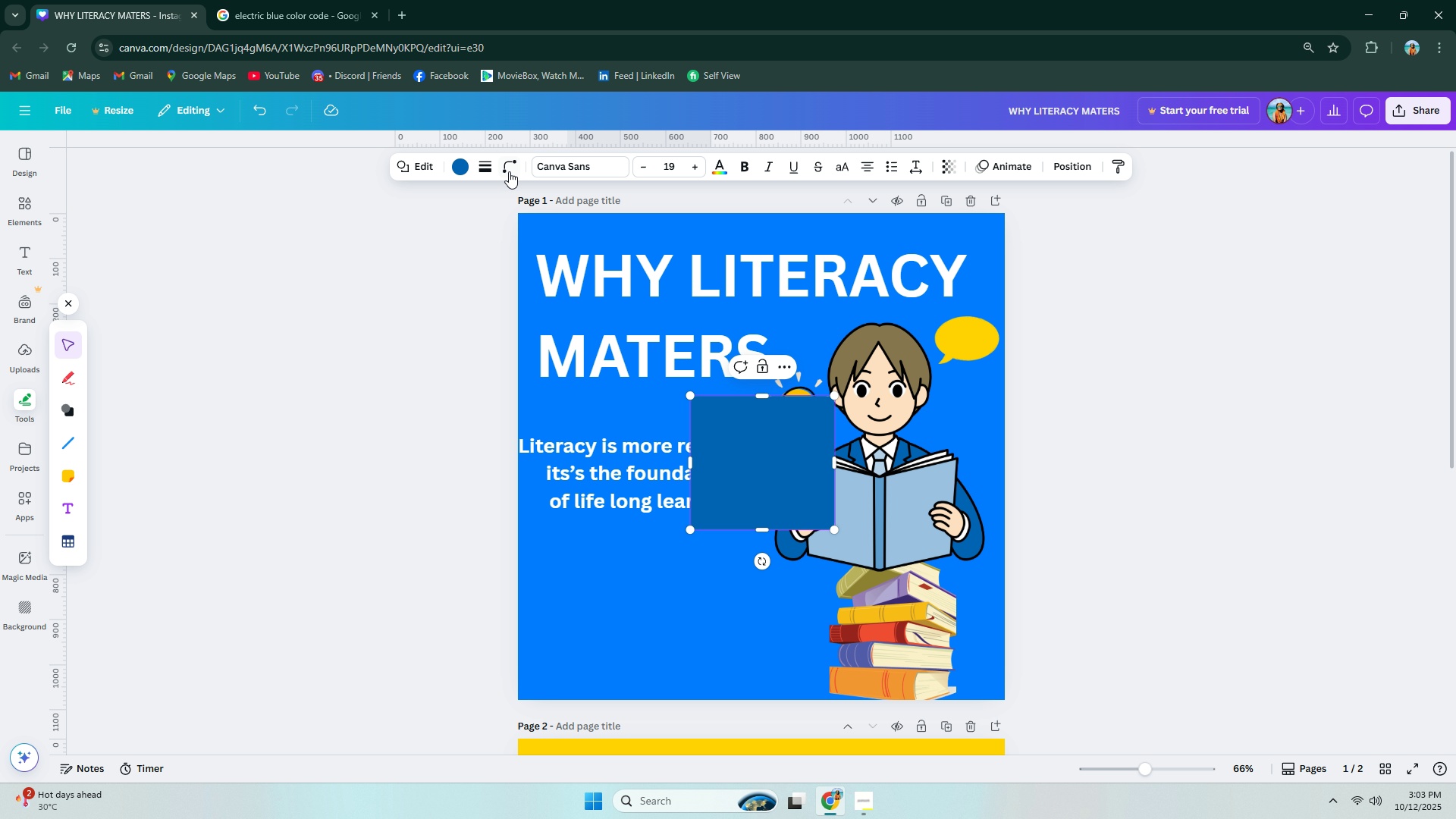 
left_click([509, 169])
 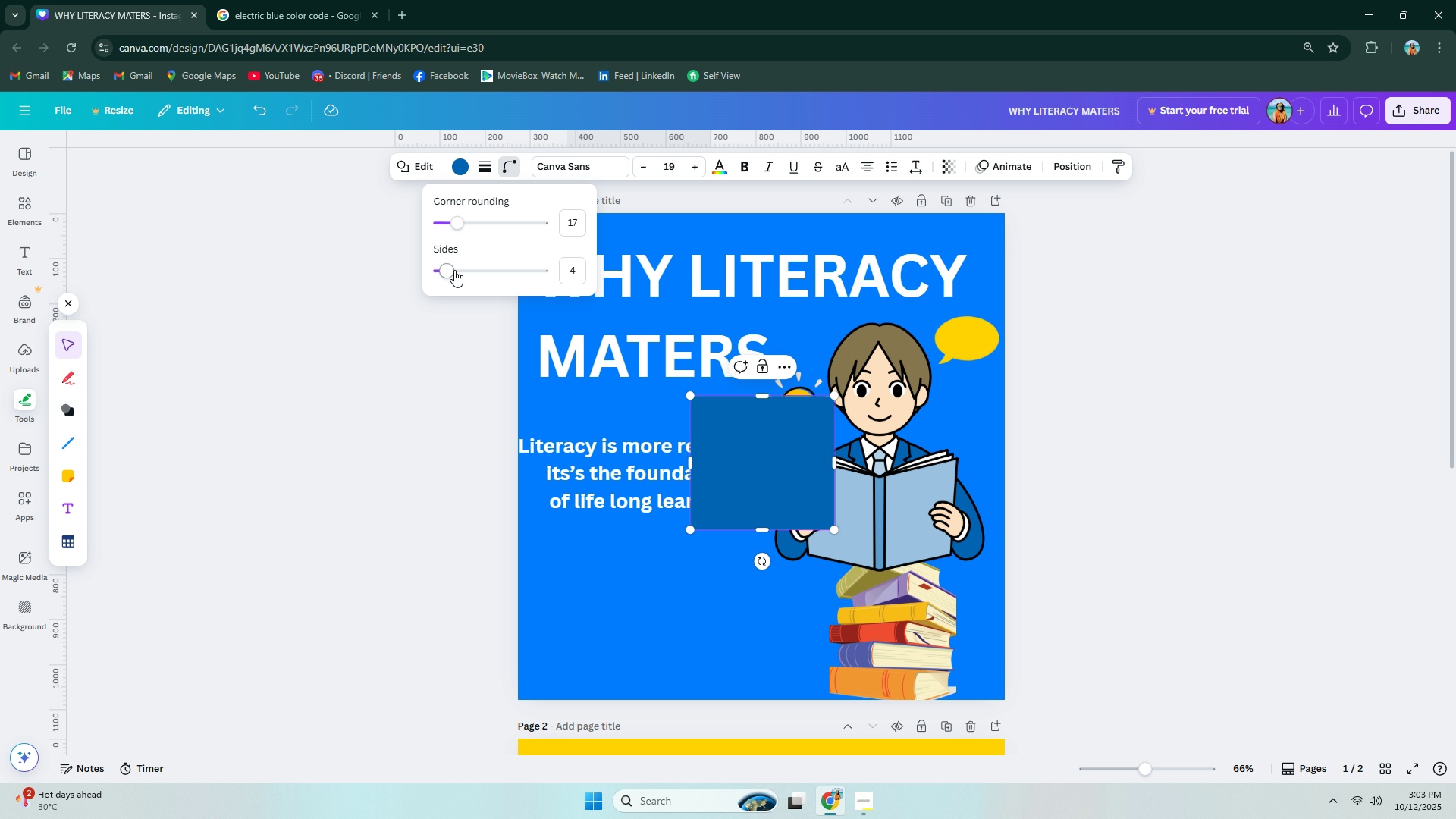 
left_click_drag(start_coordinate=[453, 270], to_coordinate=[474, 270])
 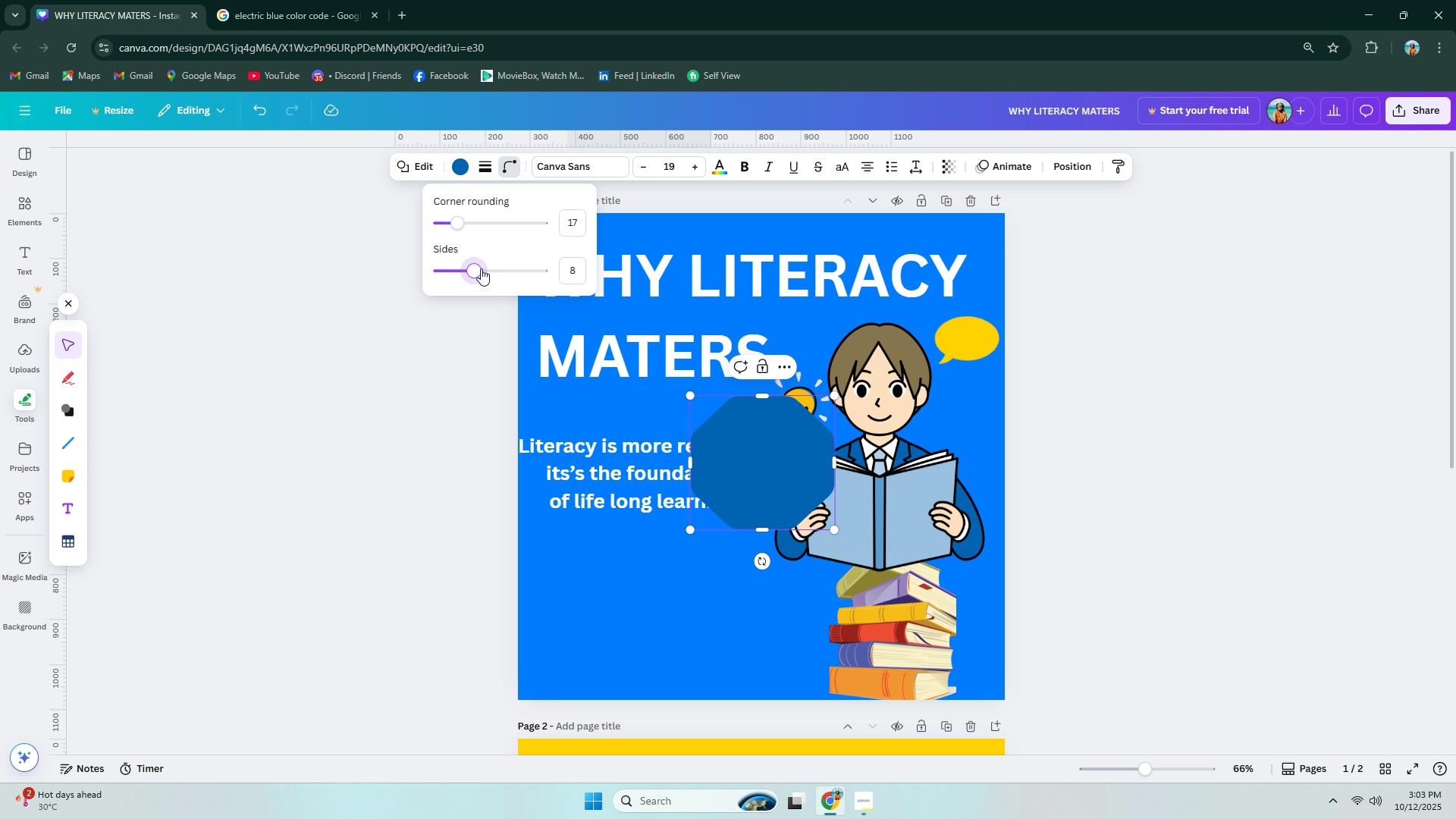 
key(Control+ControlLeft)
 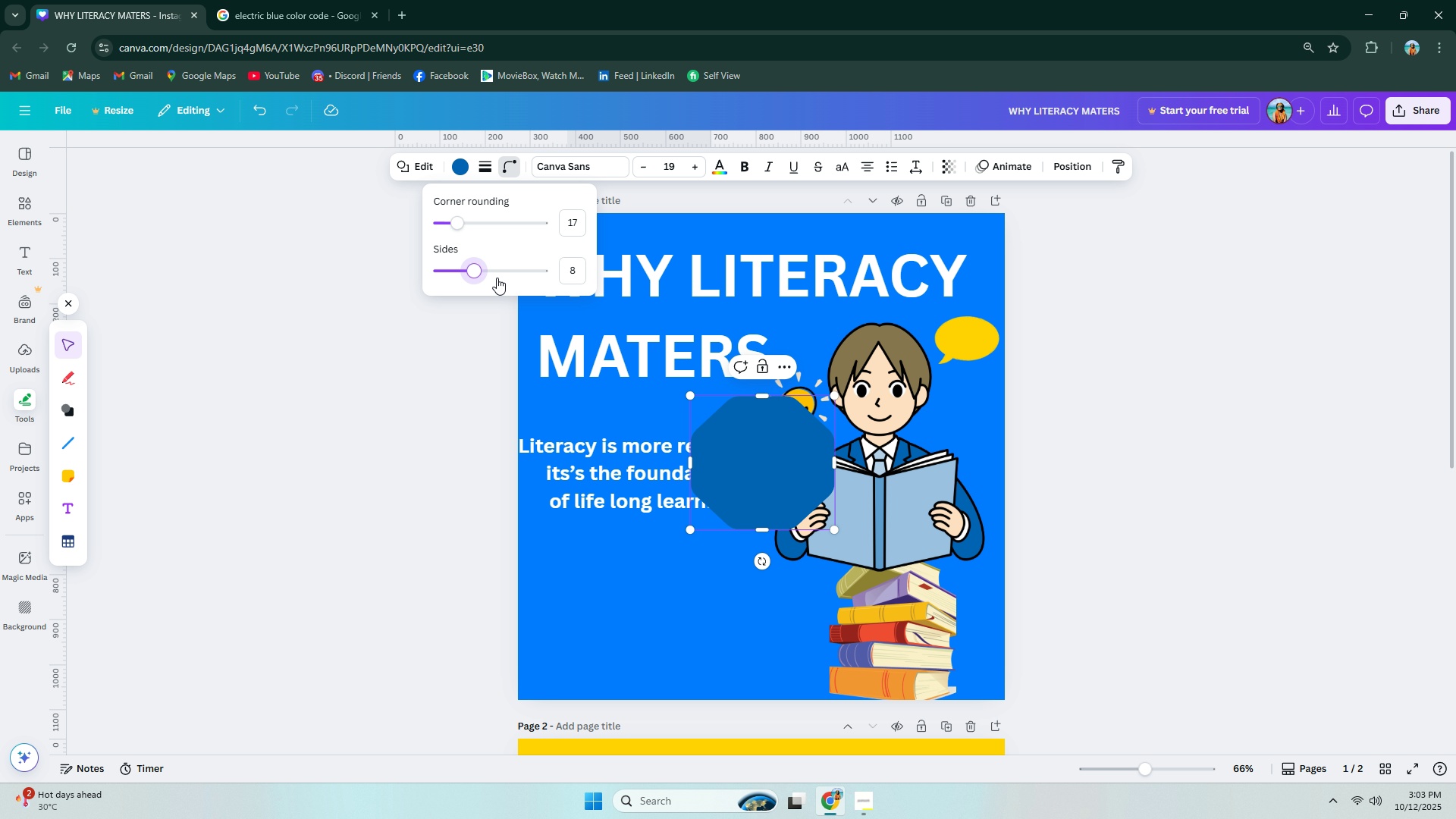 
key(Control+Z)
 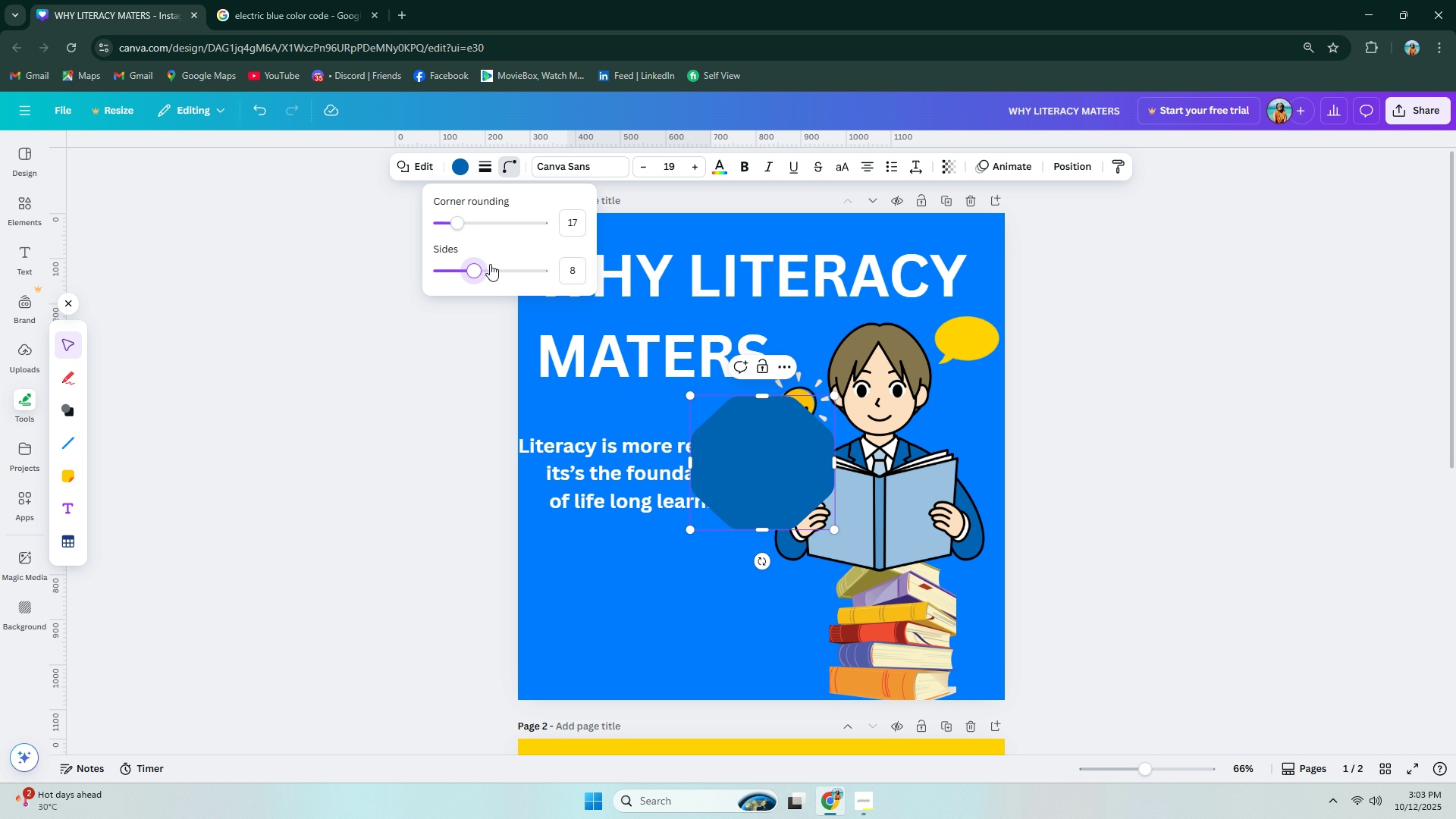 
key(Control+ControlLeft)
 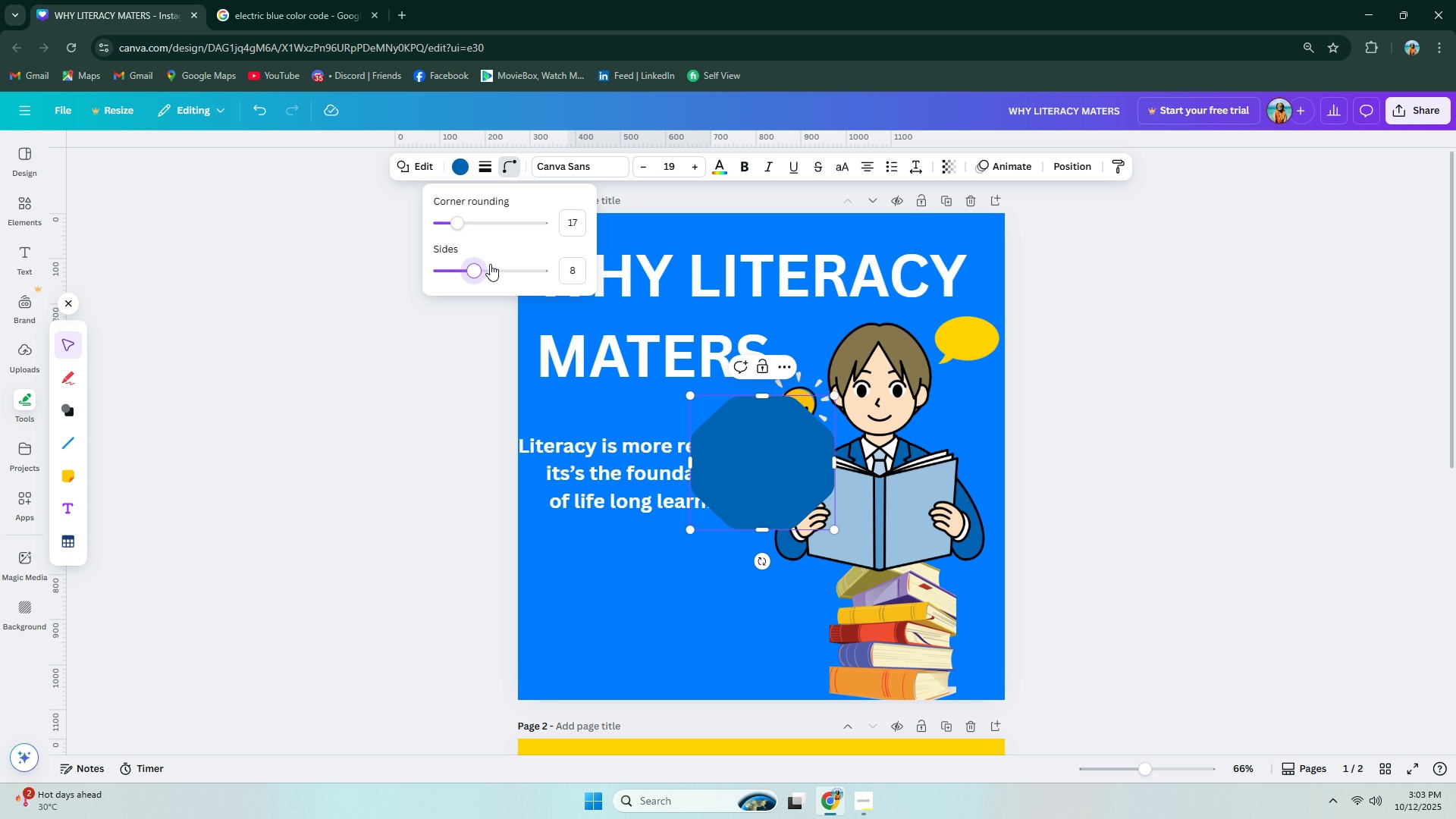 
key(Control+Z)
 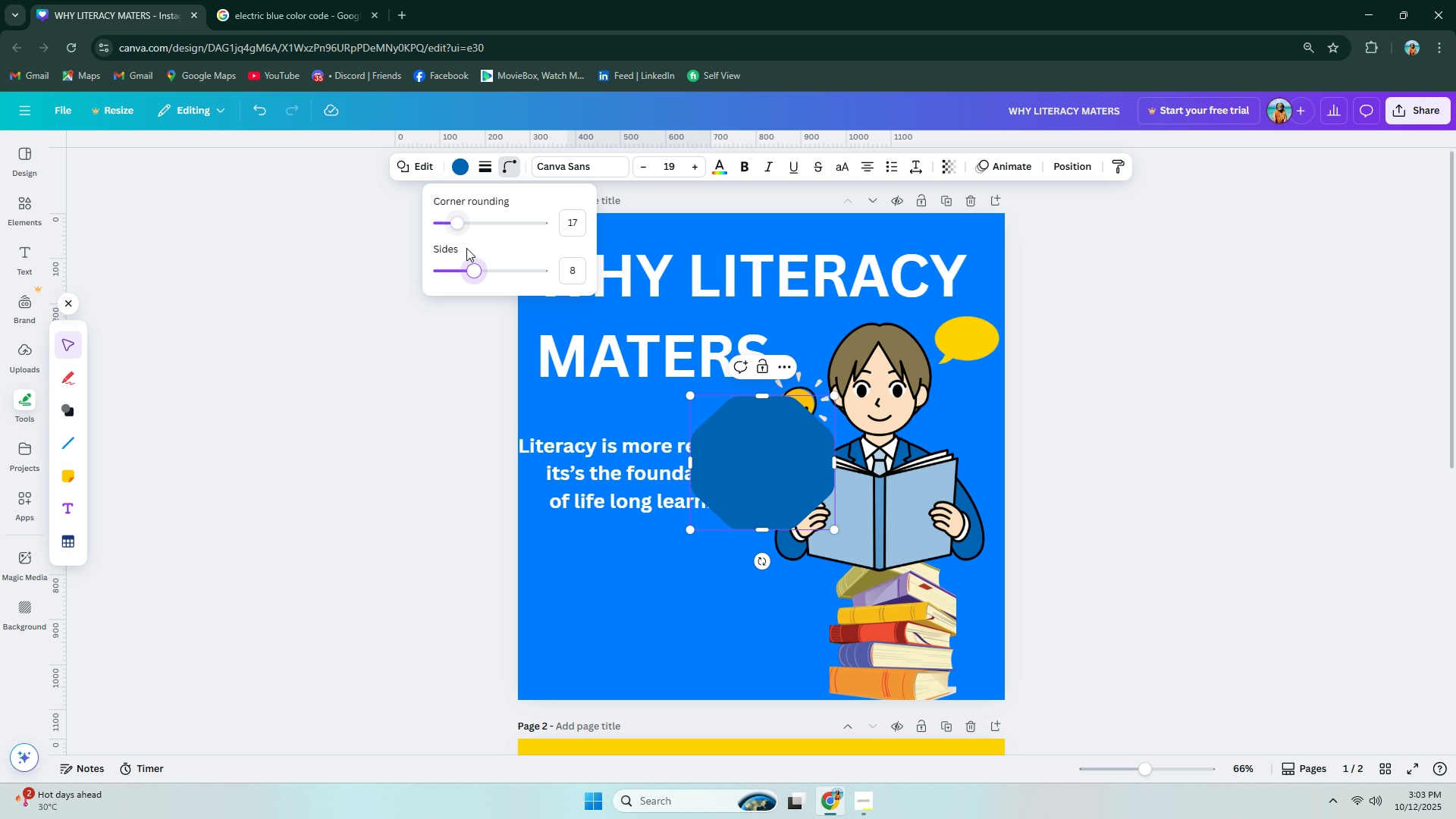 
left_click_drag(start_coordinate=[469, 274], to_coordinate=[582, 275])
 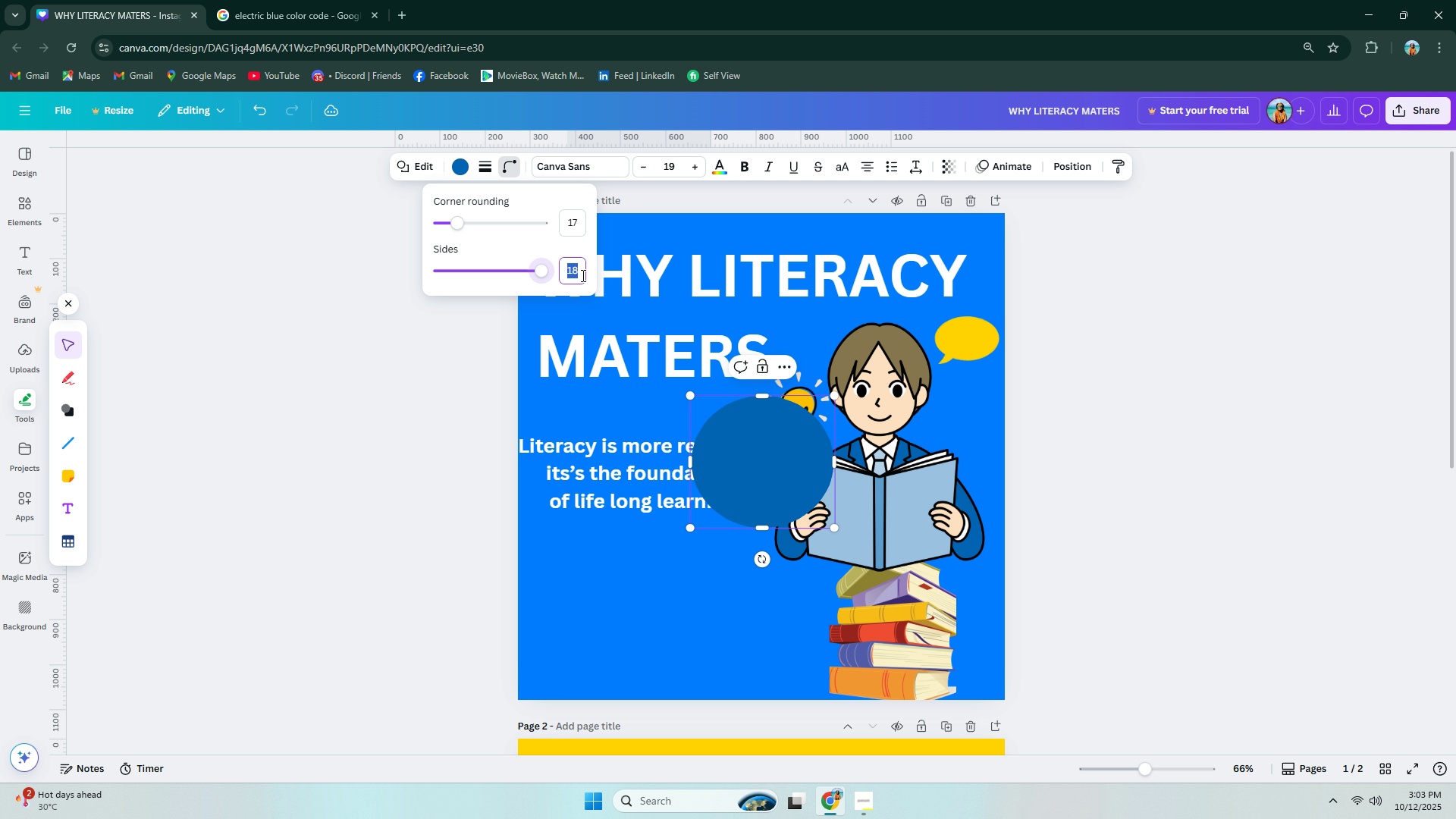 
left_click([582, 275])
 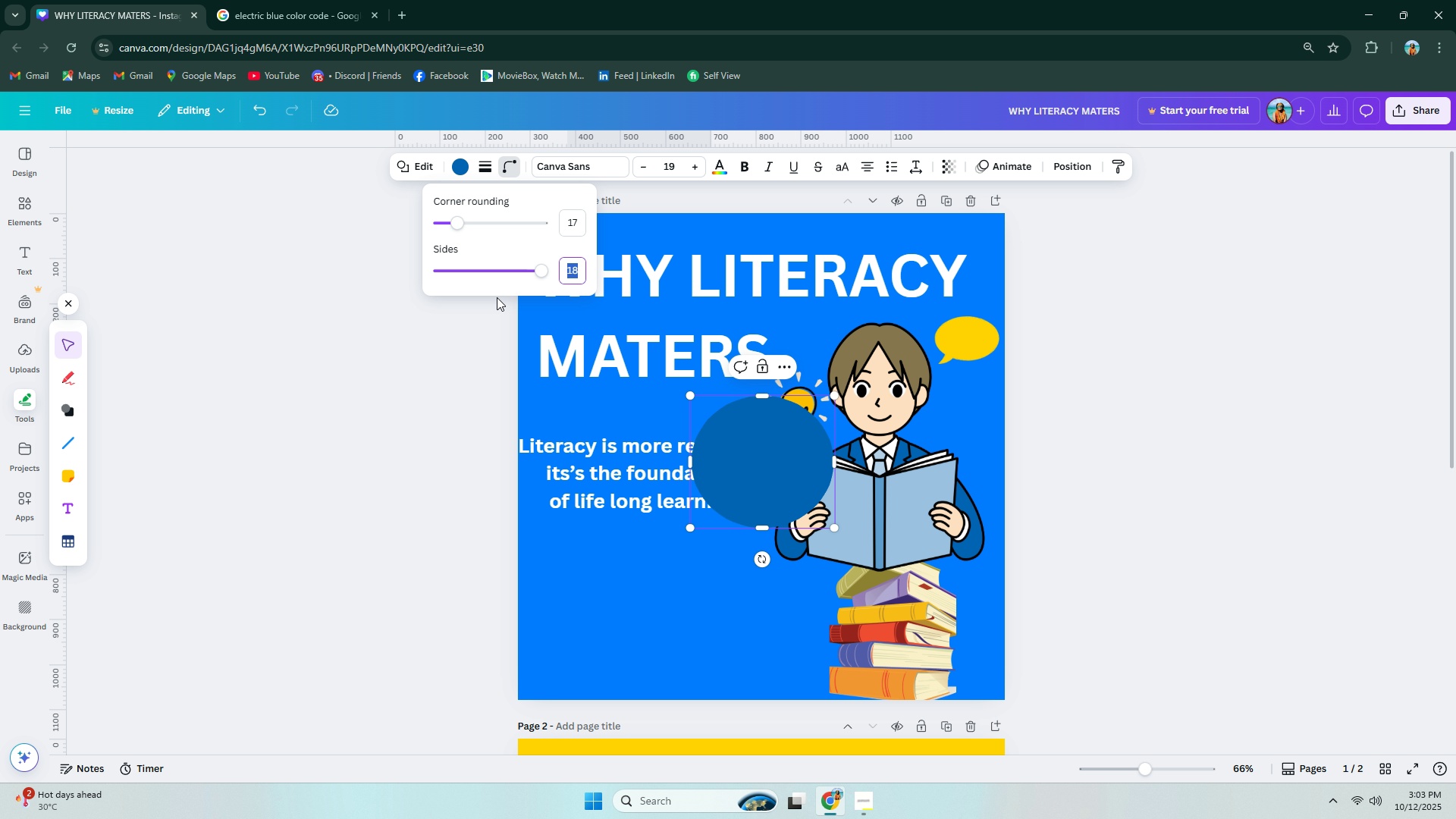 
left_click([455, 330])
 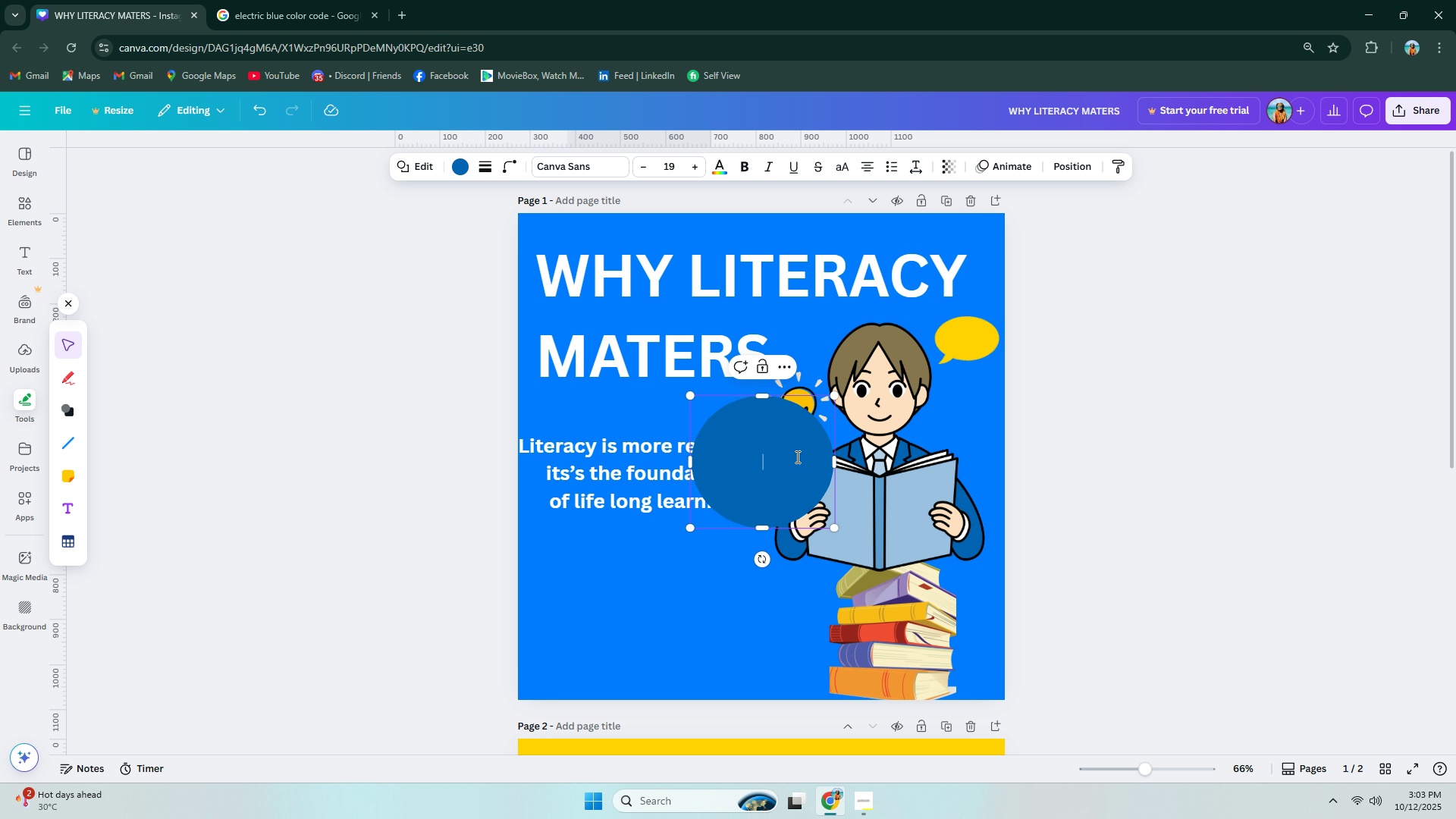 
left_click([792, 459])
 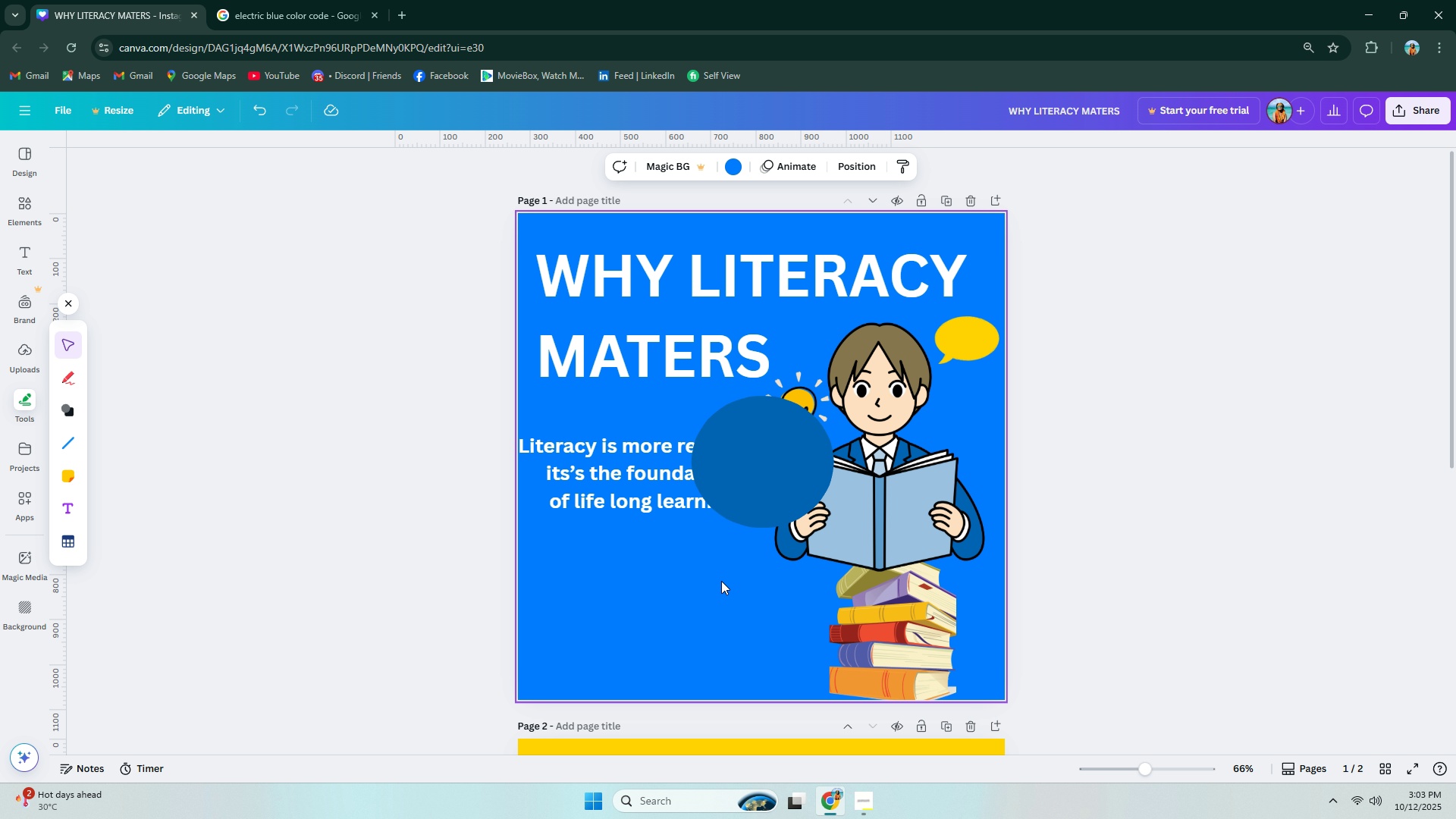 
double_click([767, 442])
 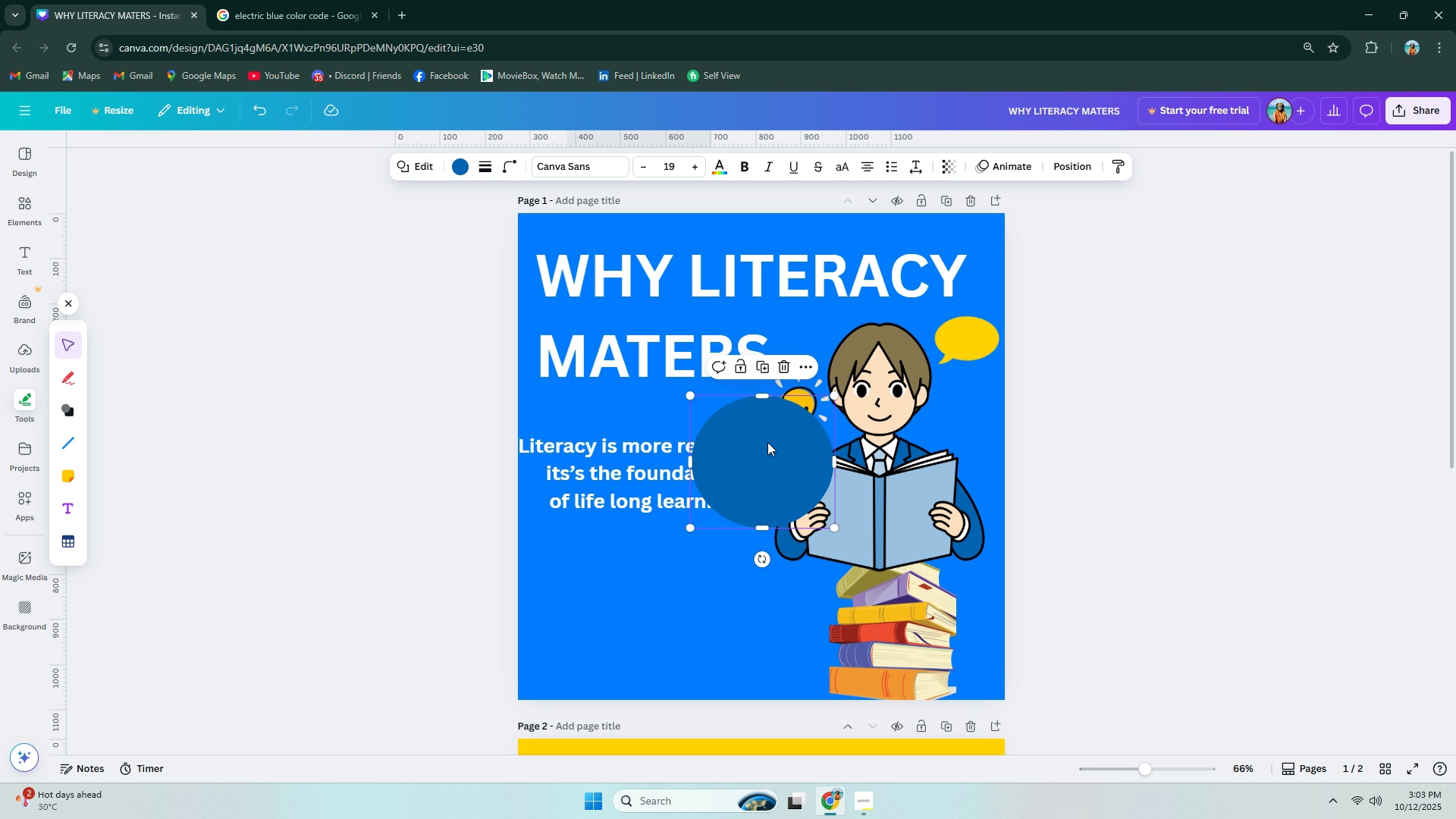 
key(Delete)
 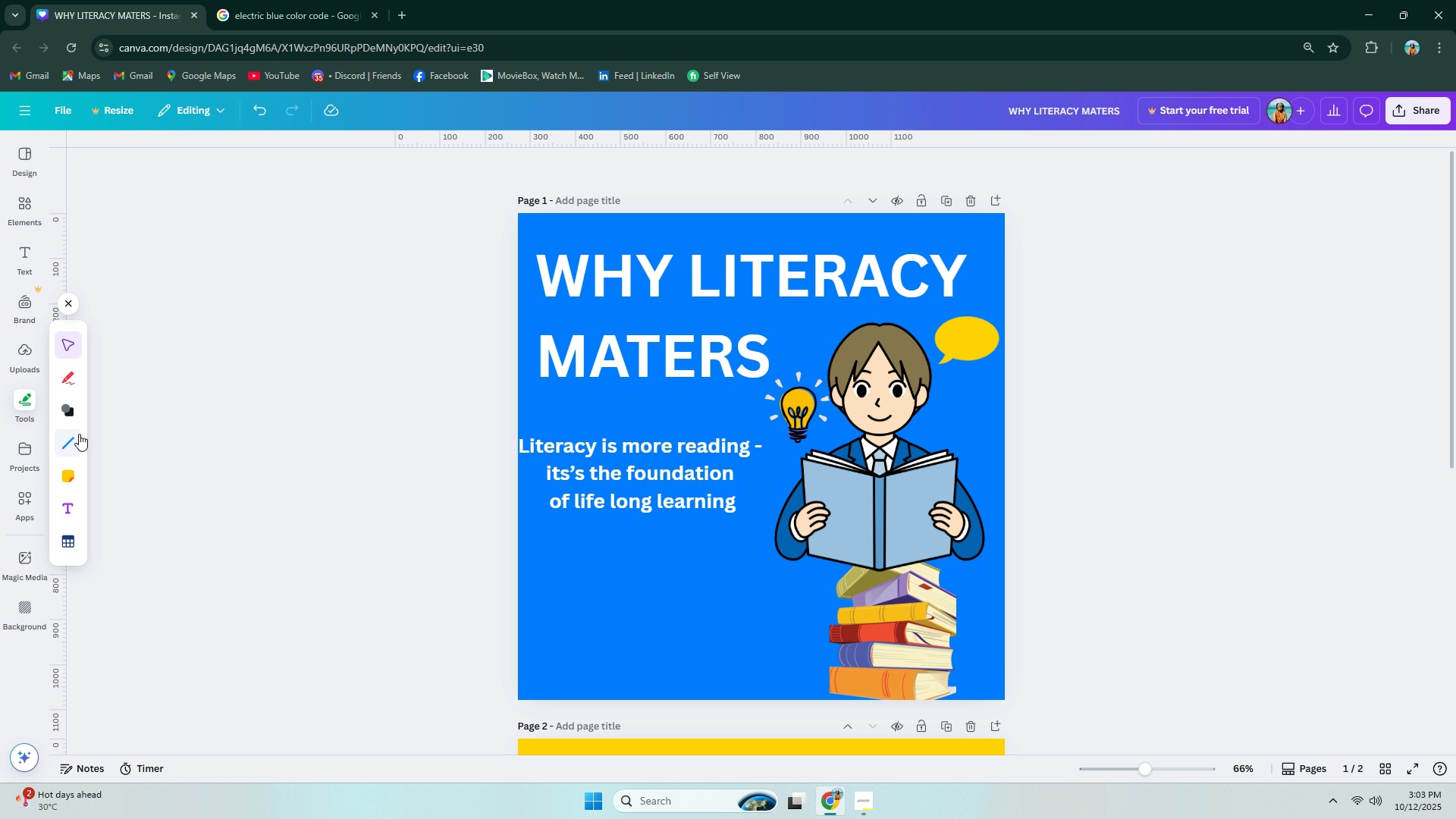 
left_click([79, 417])
 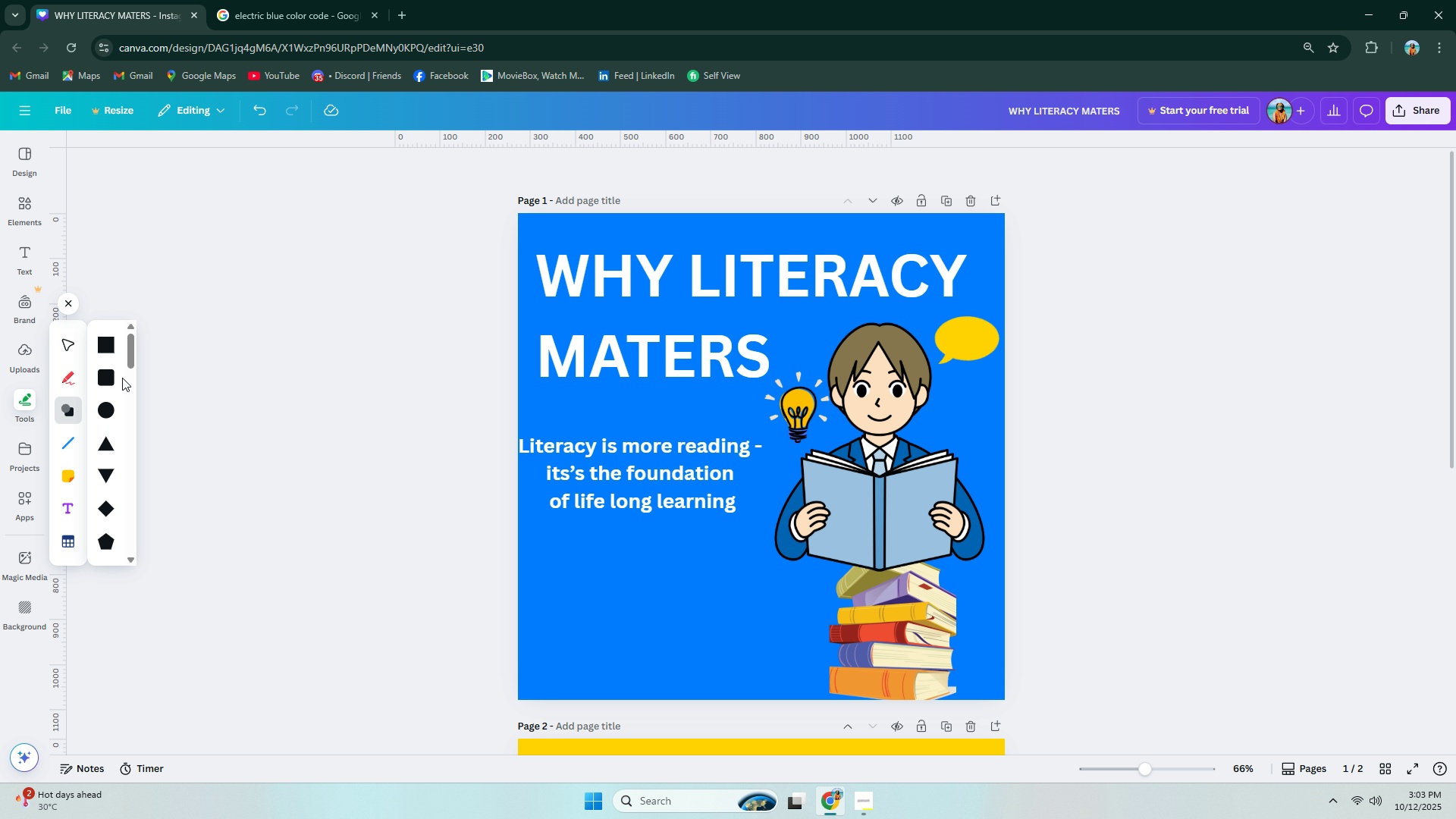 
left_click([109, 376])
 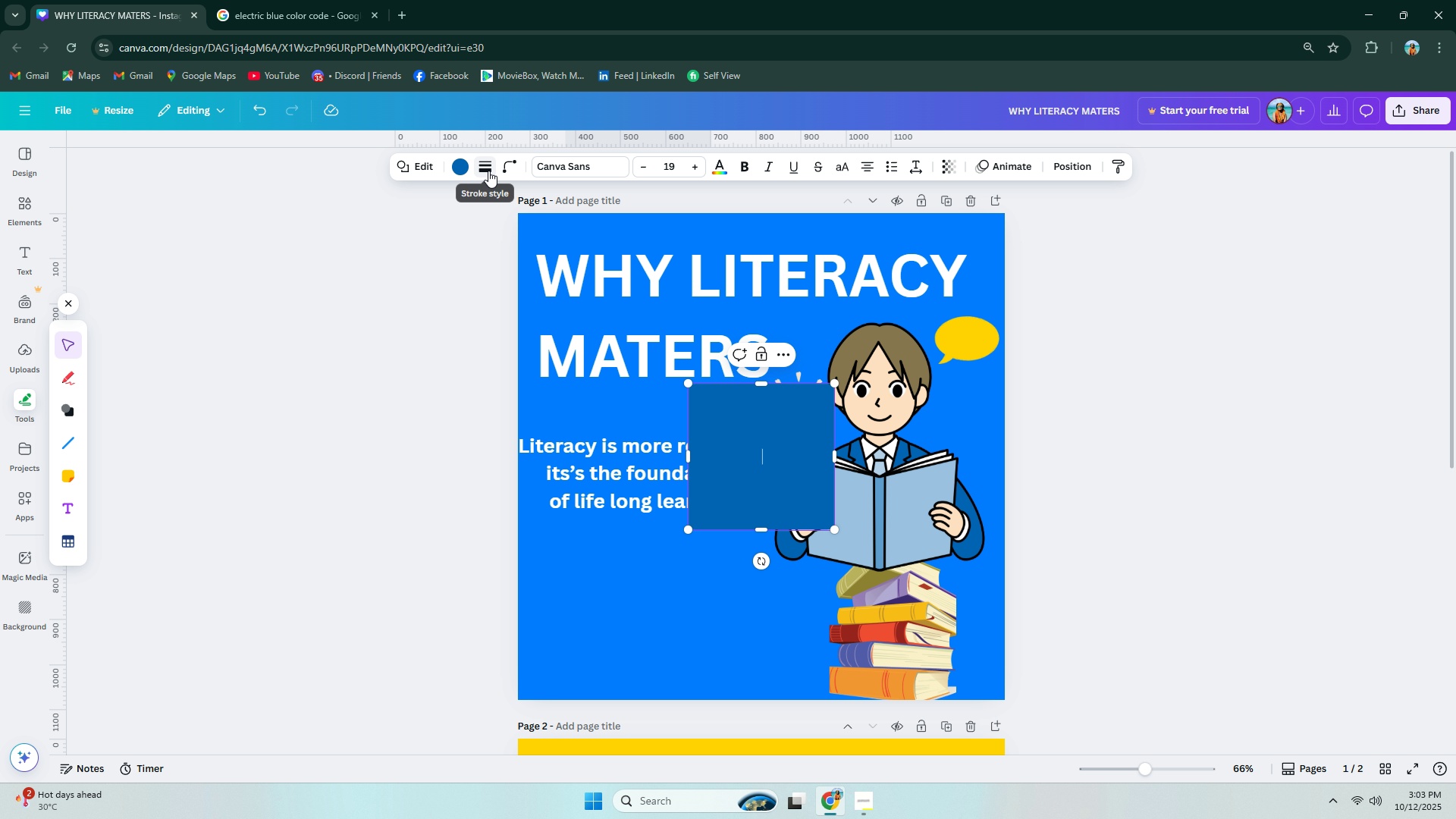 
left_click([516, 165])
 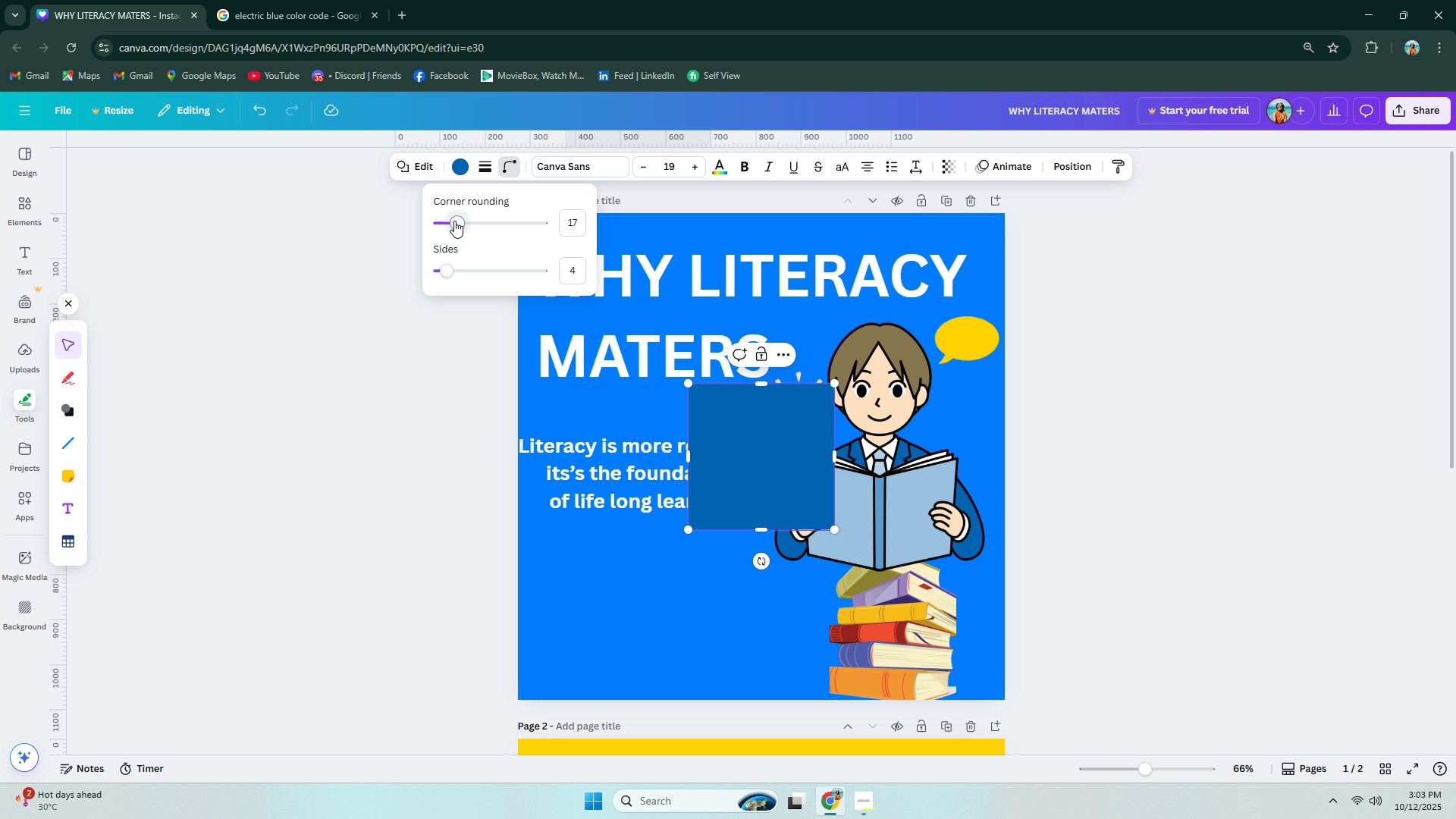 
left_click_drag(start_coordinate=[454, 221], to_coordinate=[508, 225])
 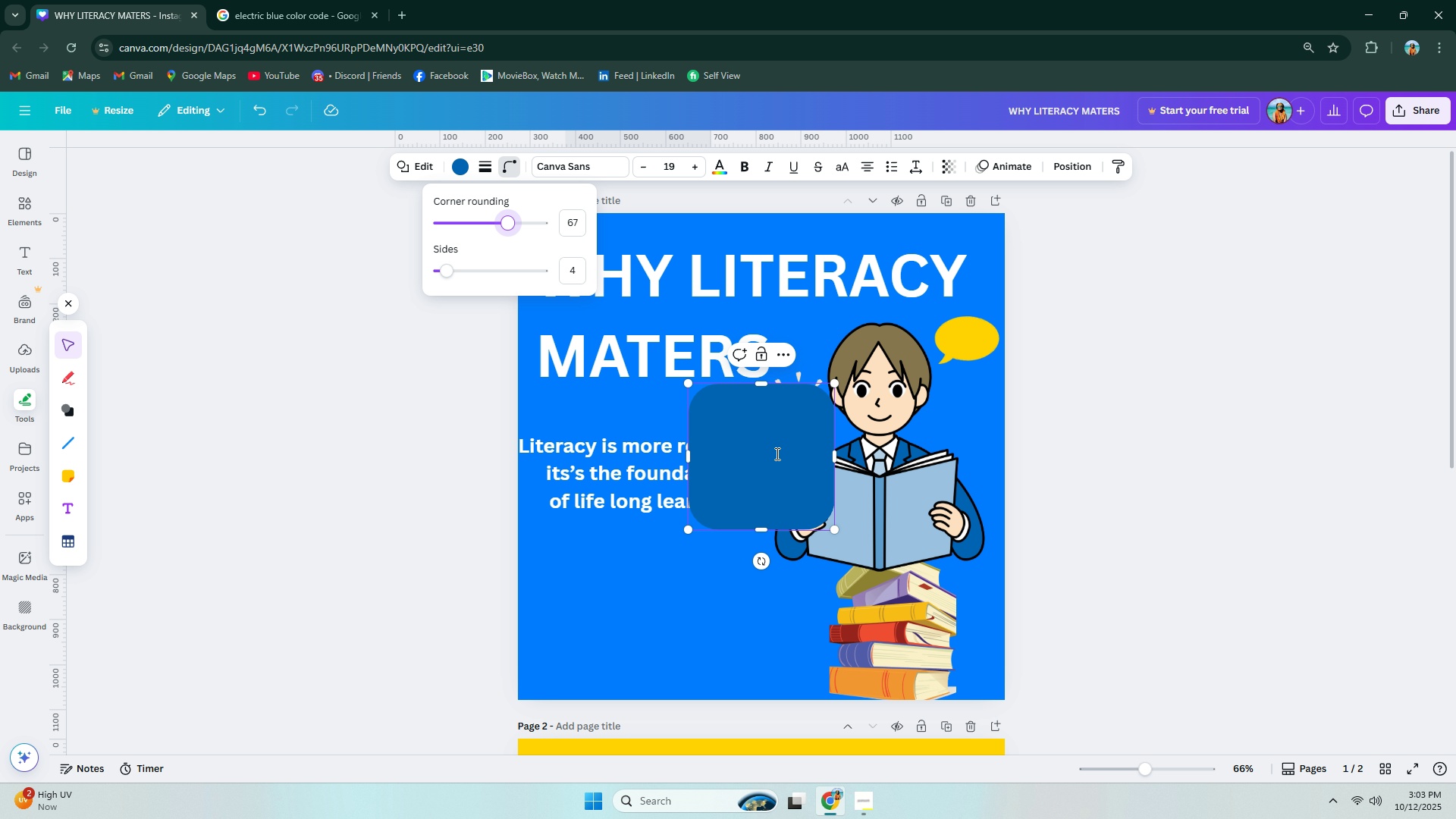 
left_click_drag(start_coordinate=[776, 453], to_coordinate=[714, 498])
 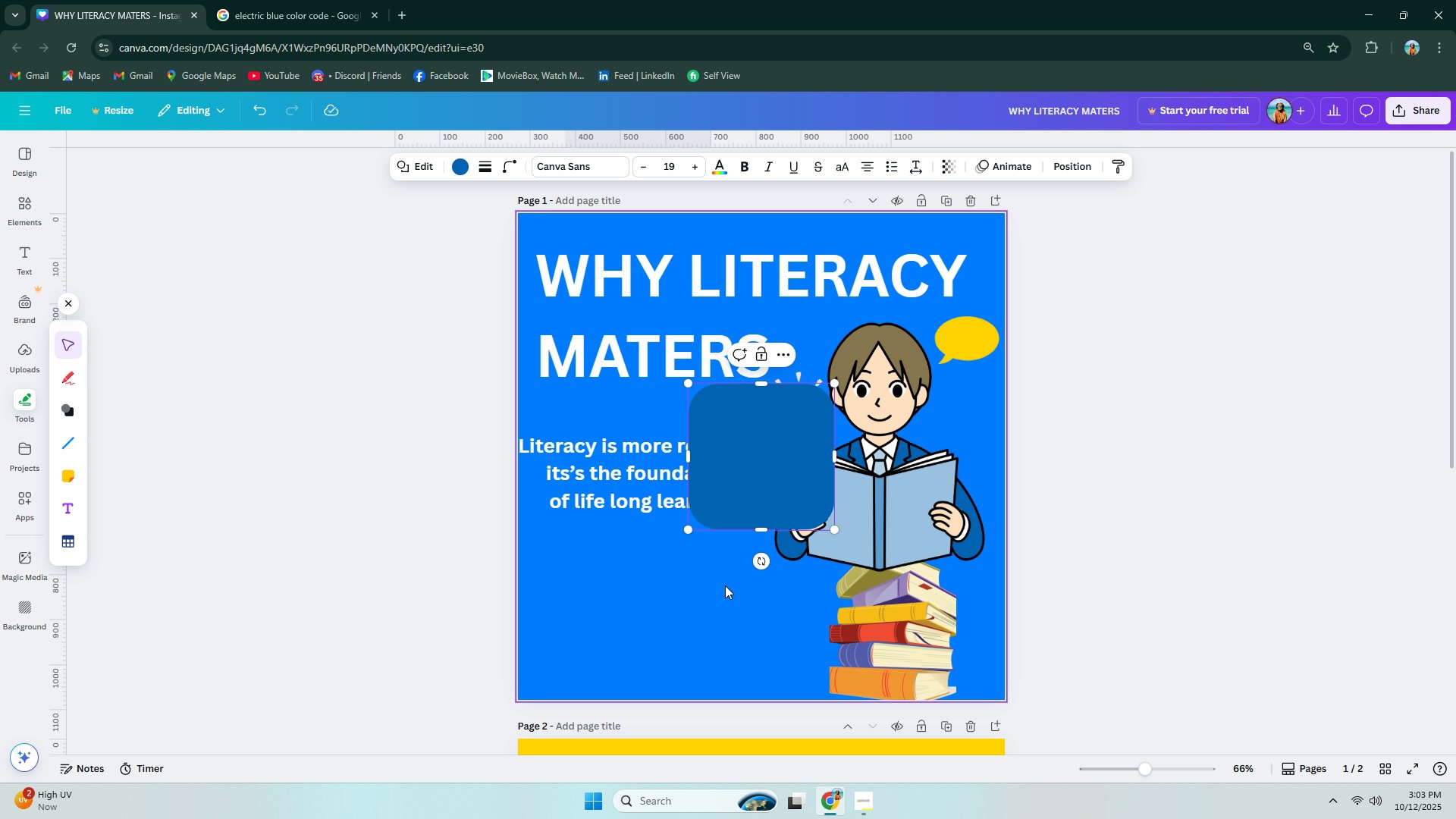 
left_click([722, 586])
 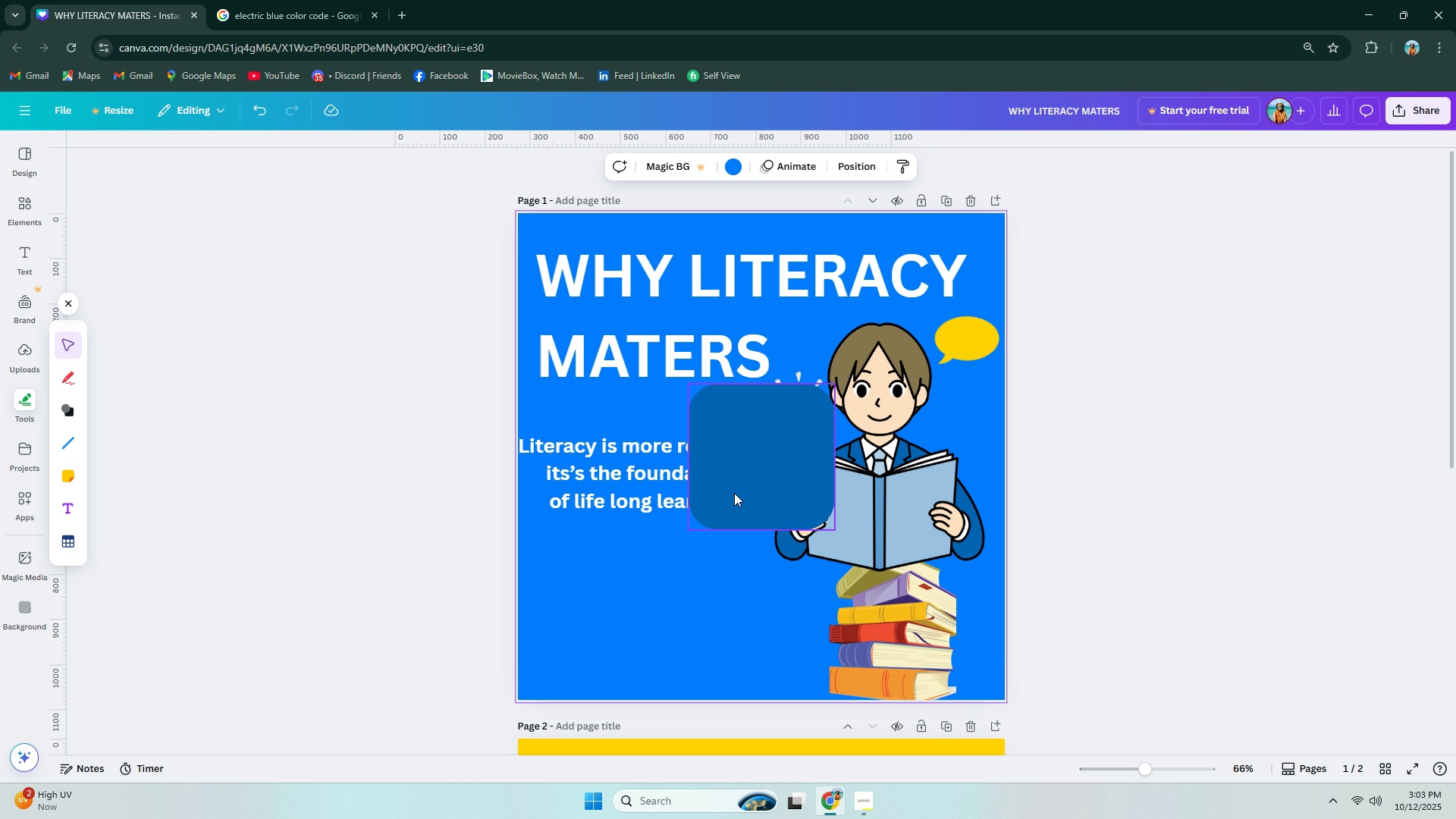 
left_click_drag(start_coordinate=[734, 493], to_coordinate=[627, 595])
 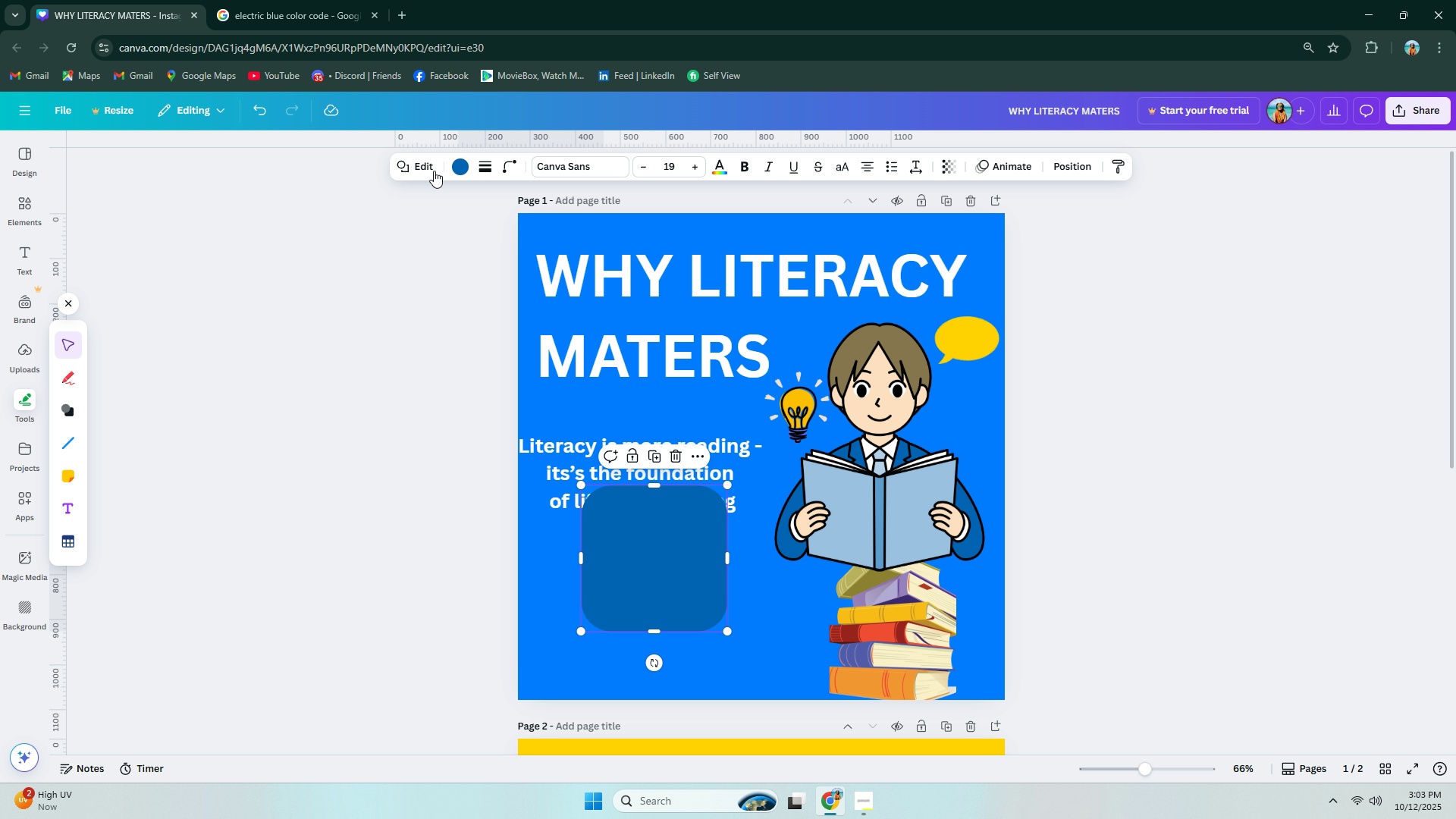 
left_click([457, 168])
 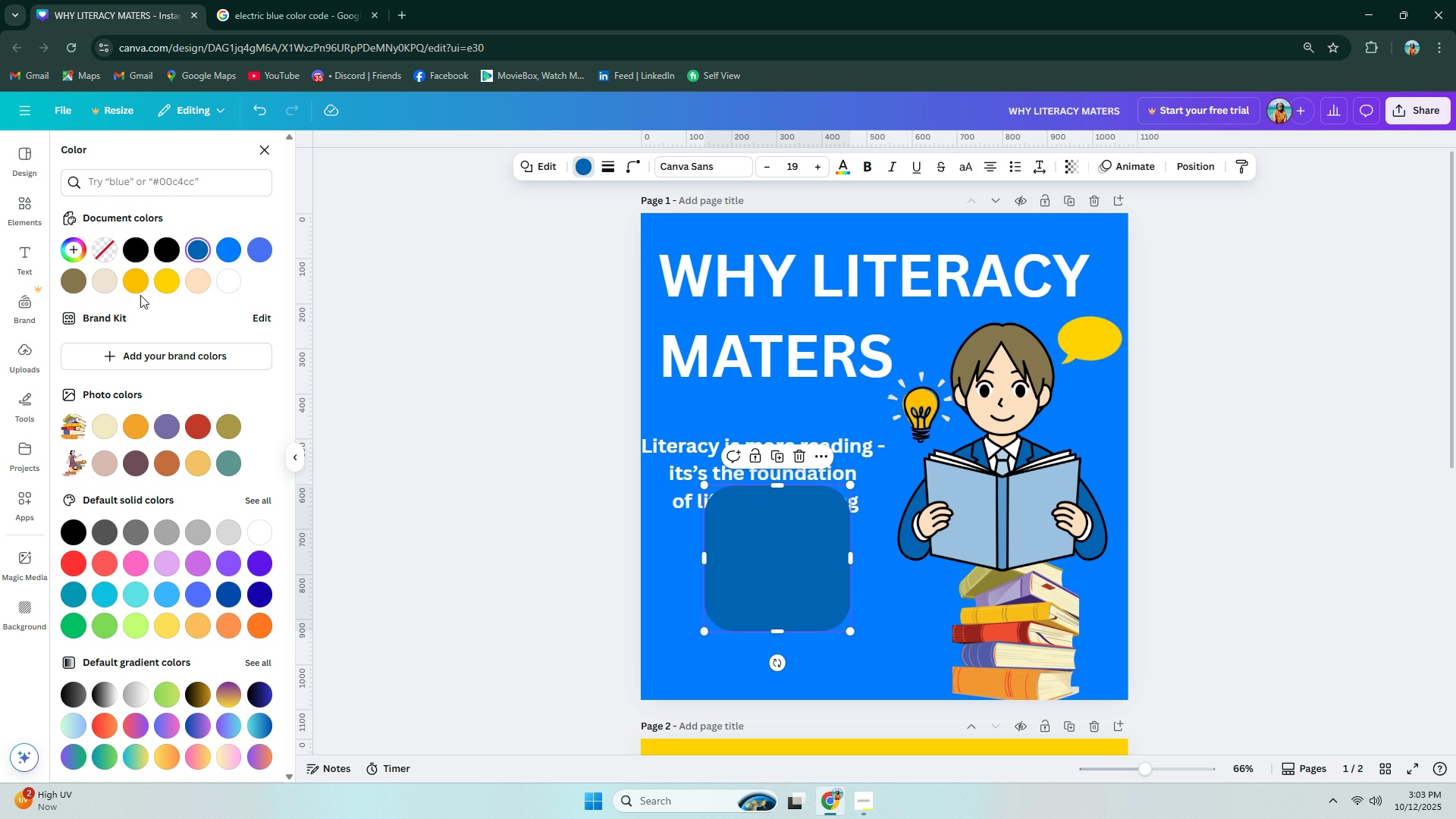 
left_click([165, 280])
 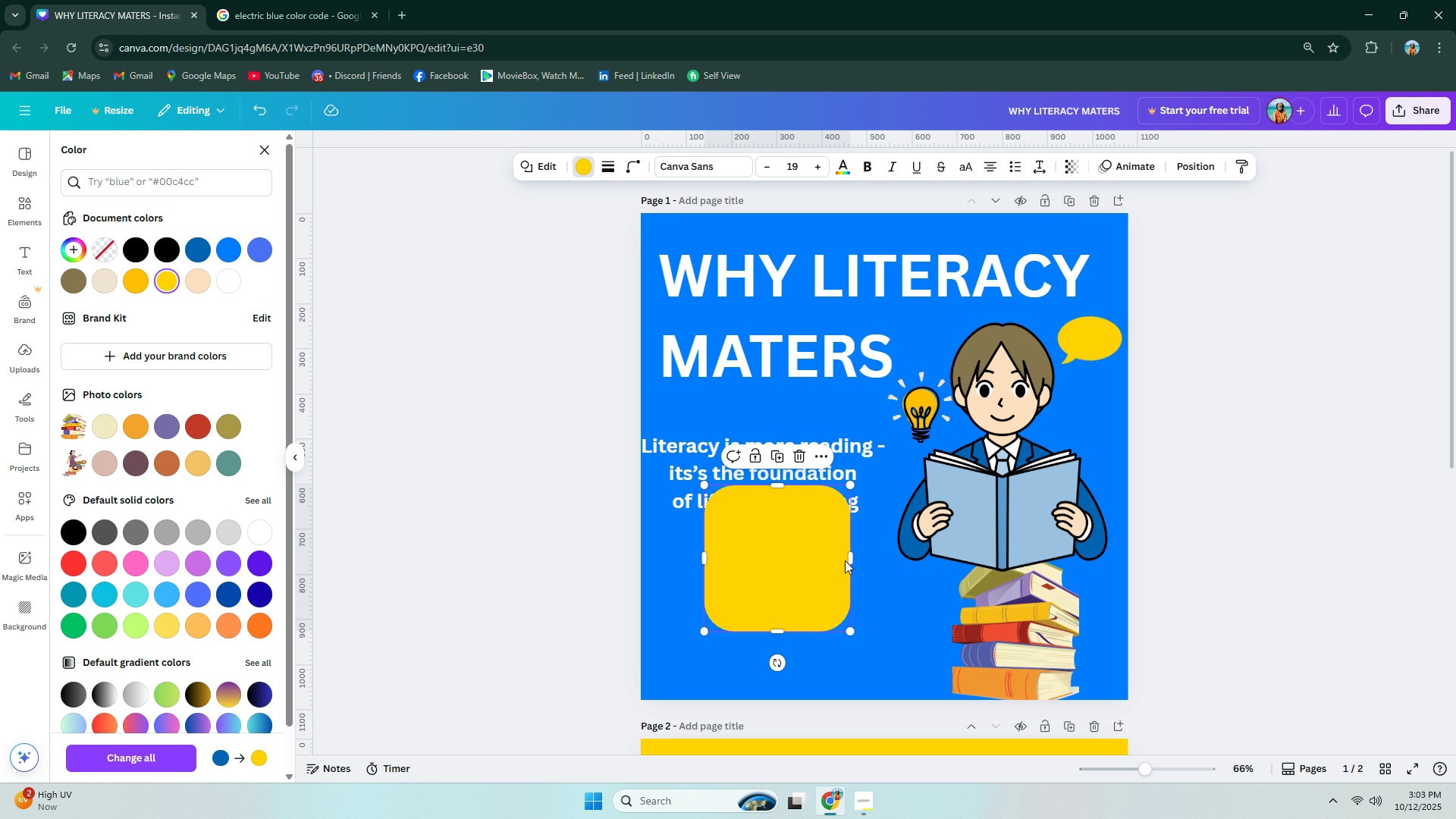 
left_click_drag(start_coordinate=[850, 555], to_coordinate=[958, 554])
 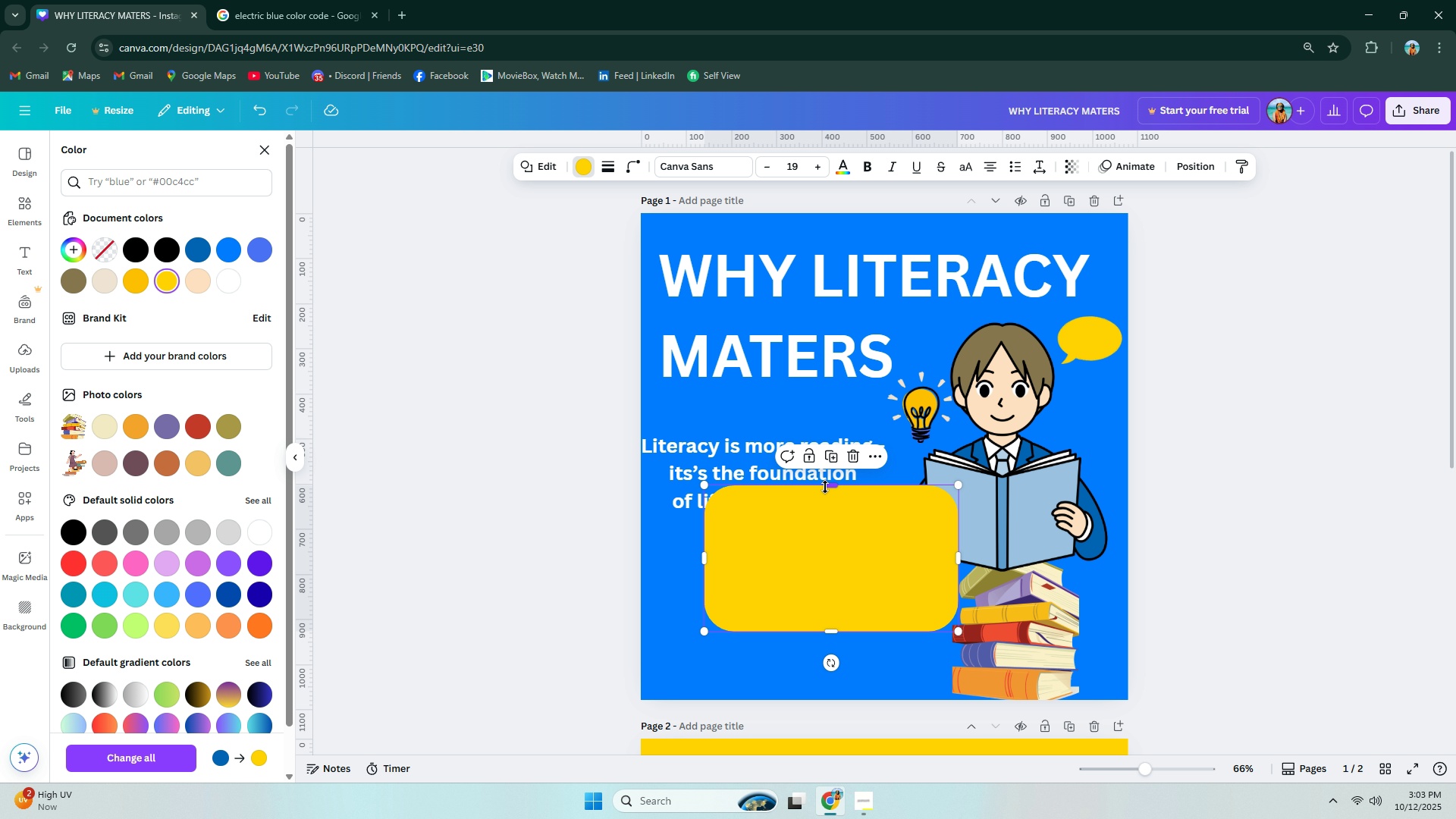 
left_click_drag(start_coordinate=[825, 487], to_coordinate=[829, 520])
 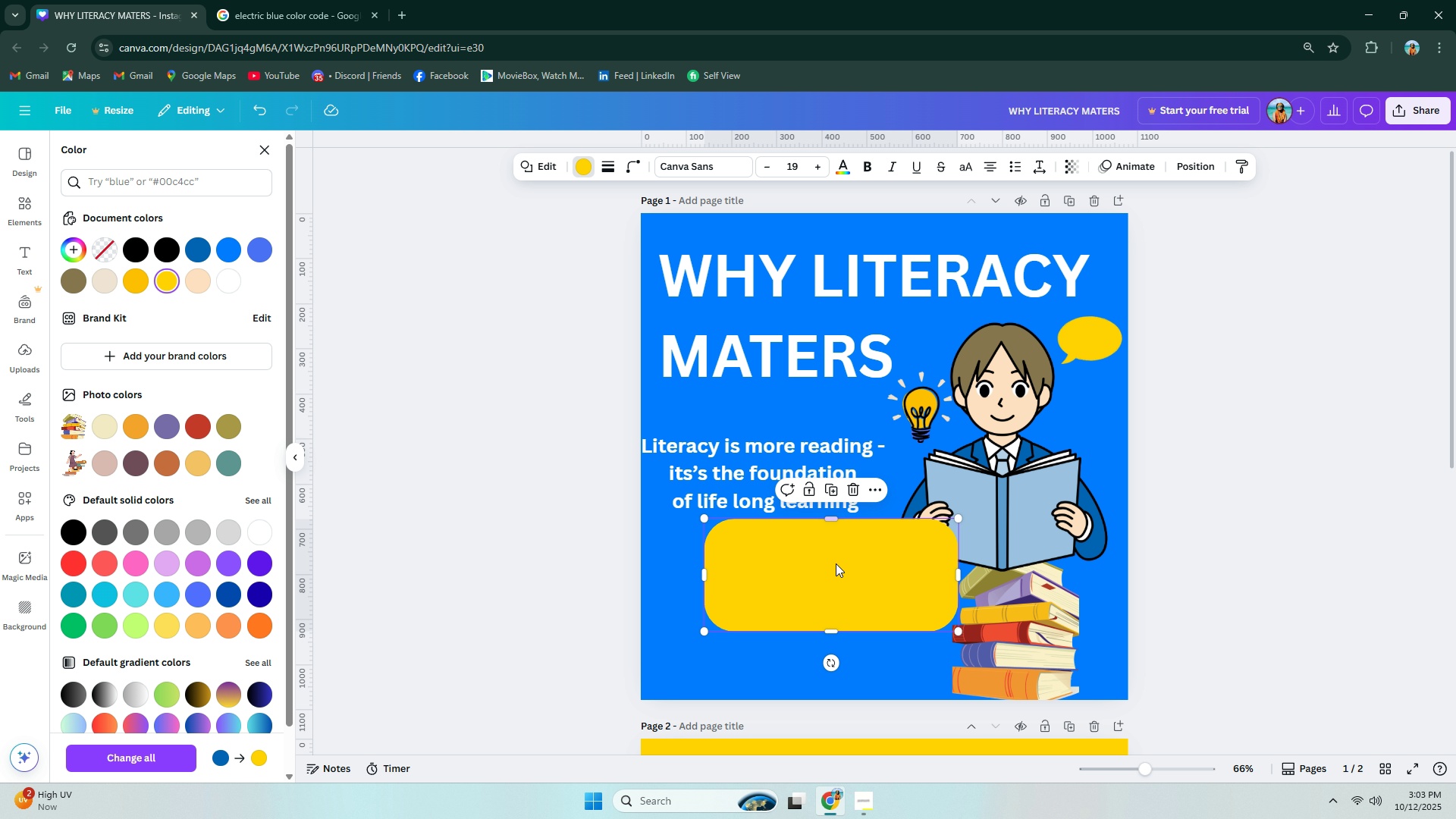 
left_click_drag(start_coordinate=[837, 568], to_coordinate=[792, 602])
 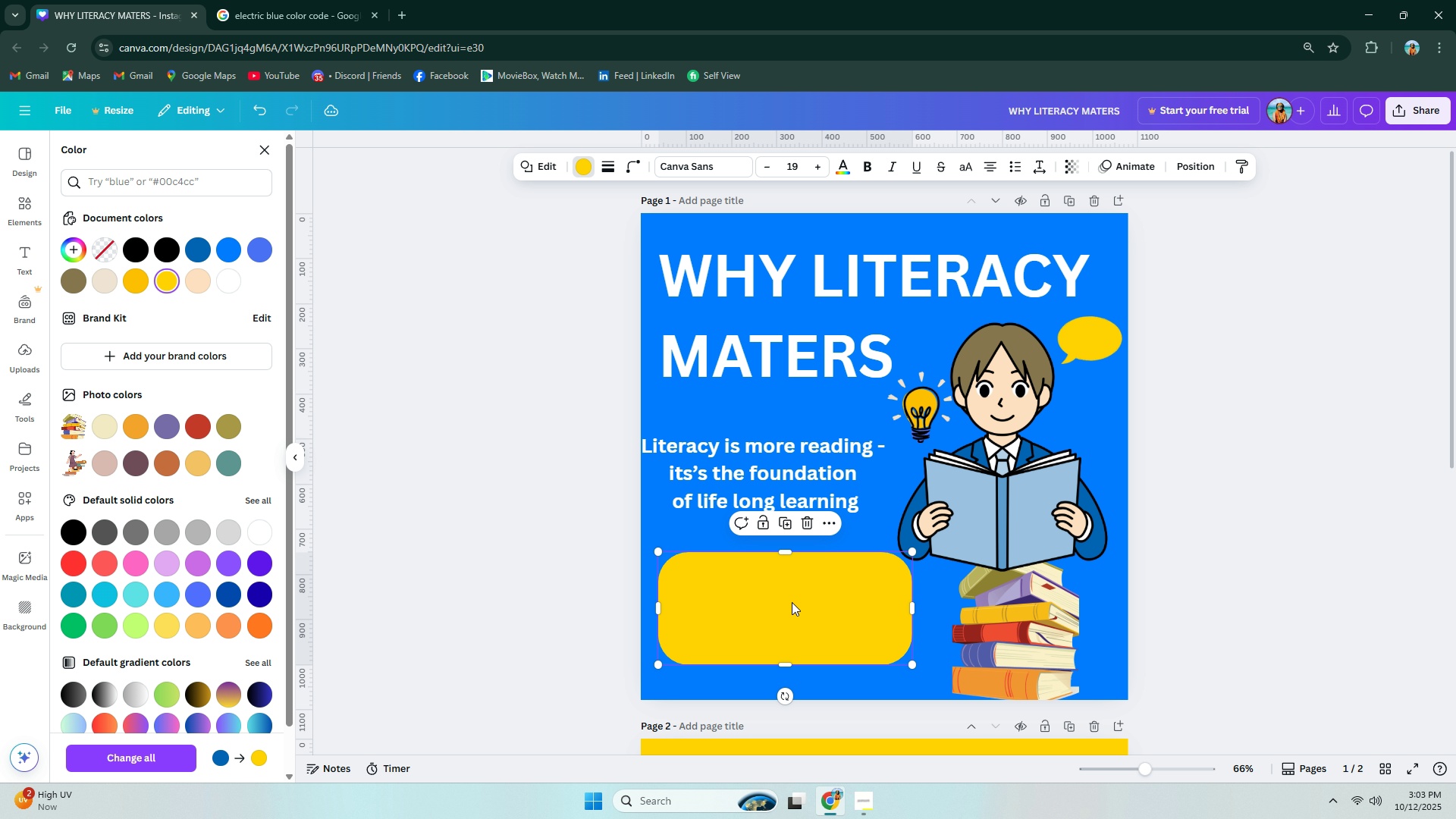 
left_click([792, 602])
 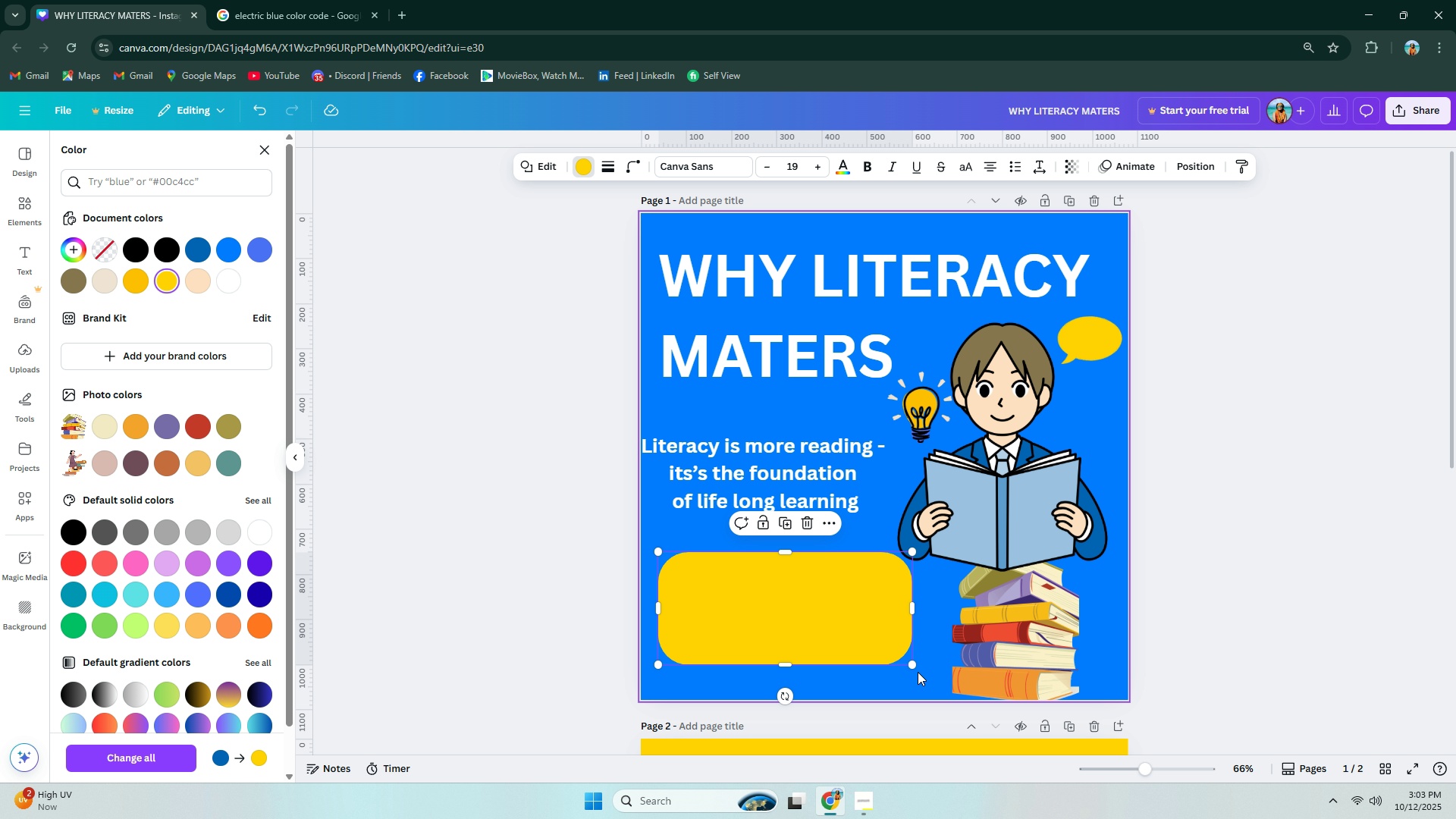 
left_click_drag(start_coordinate=[915, 664], to_coordinate=[932, 684])
 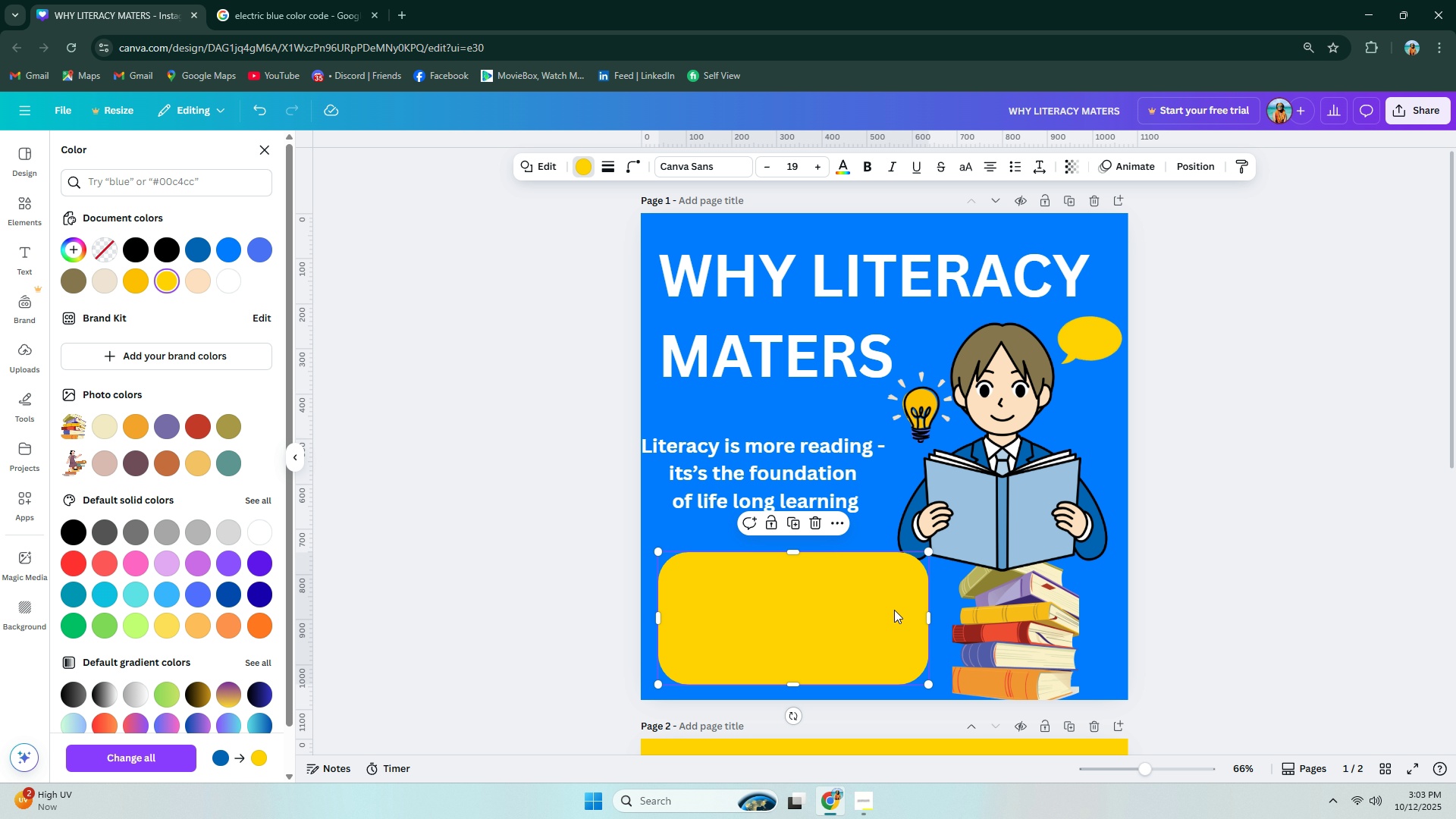 
left_click_drag(start_coordinate=[893, 609], to_coordinate=[899, 589])
 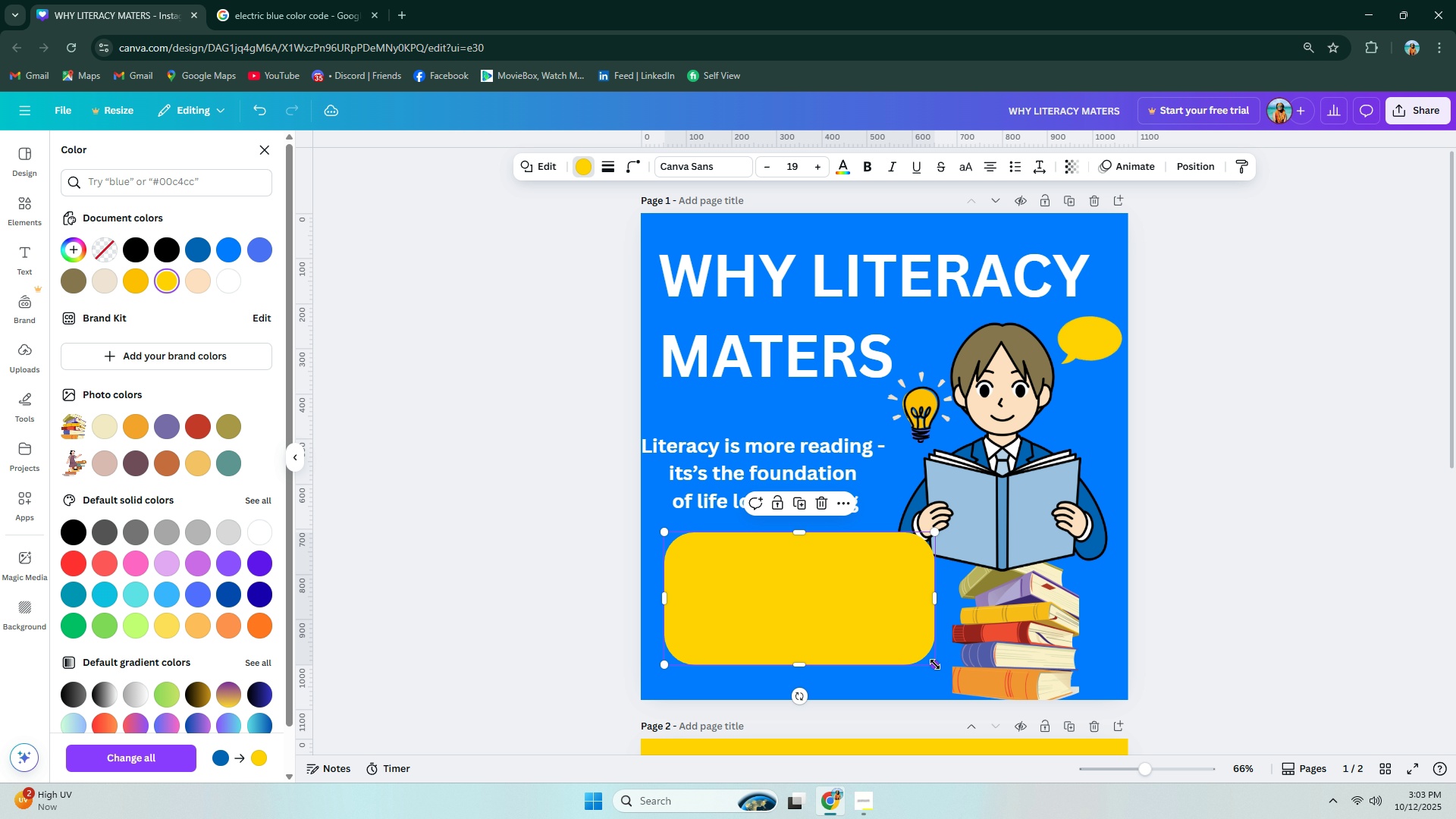 
left_click_drag(start_coordinate=[935, 664], to_coordinate=[972, 678])
 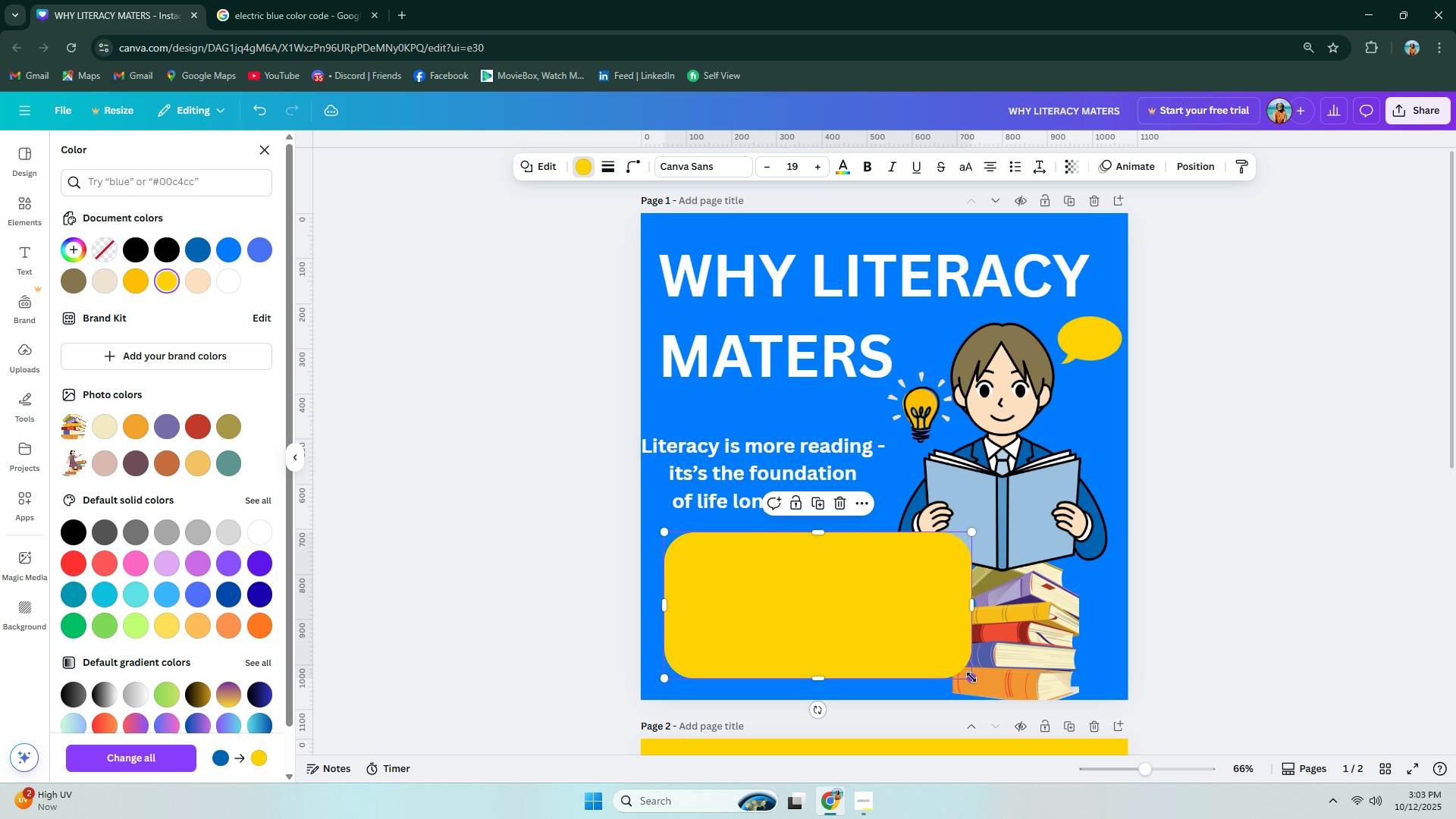 
double_click([972, 678])
 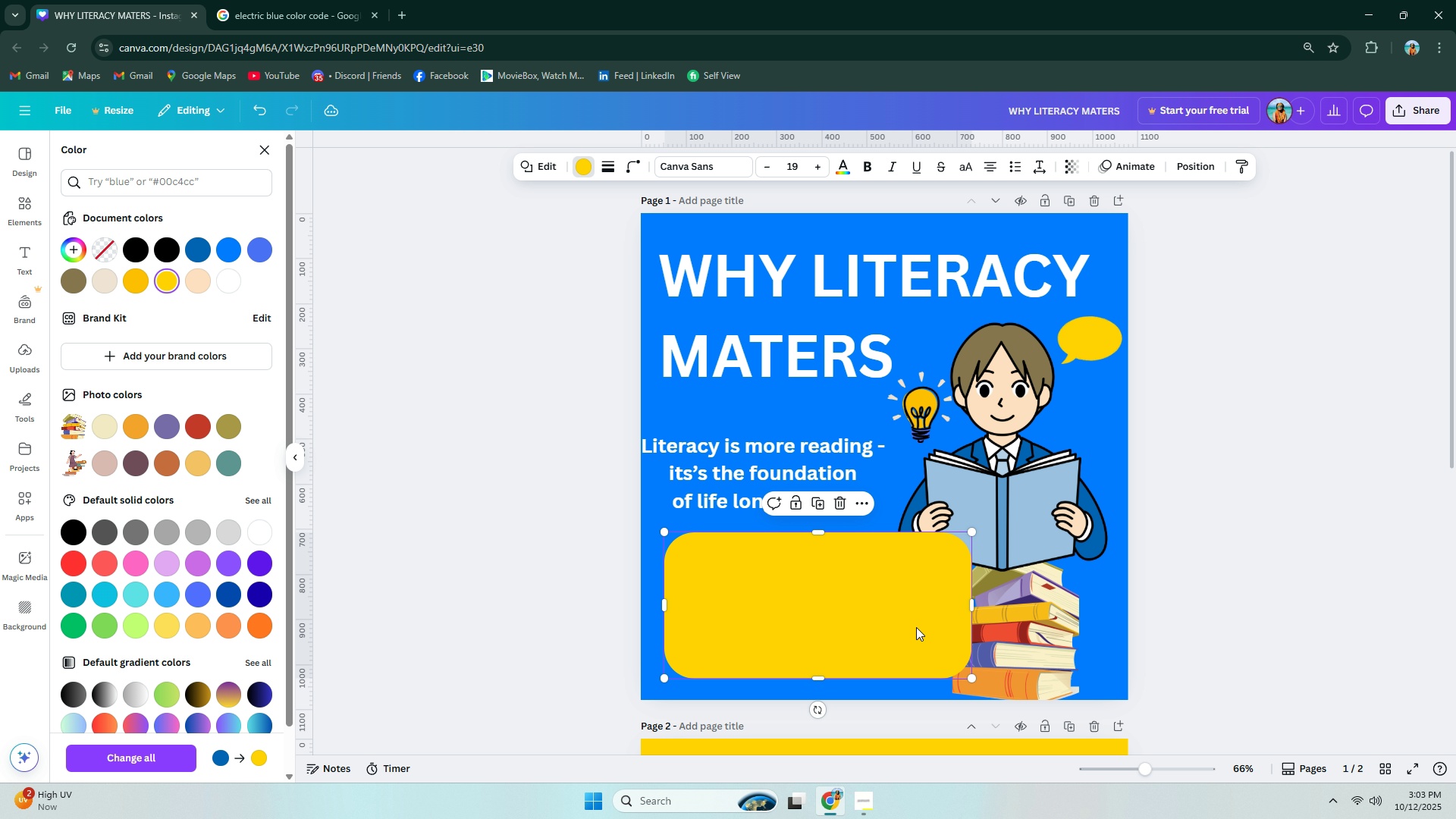 
left_click_drag(start_coordinate=[911, 624], to_coordinate=[924, 630])
 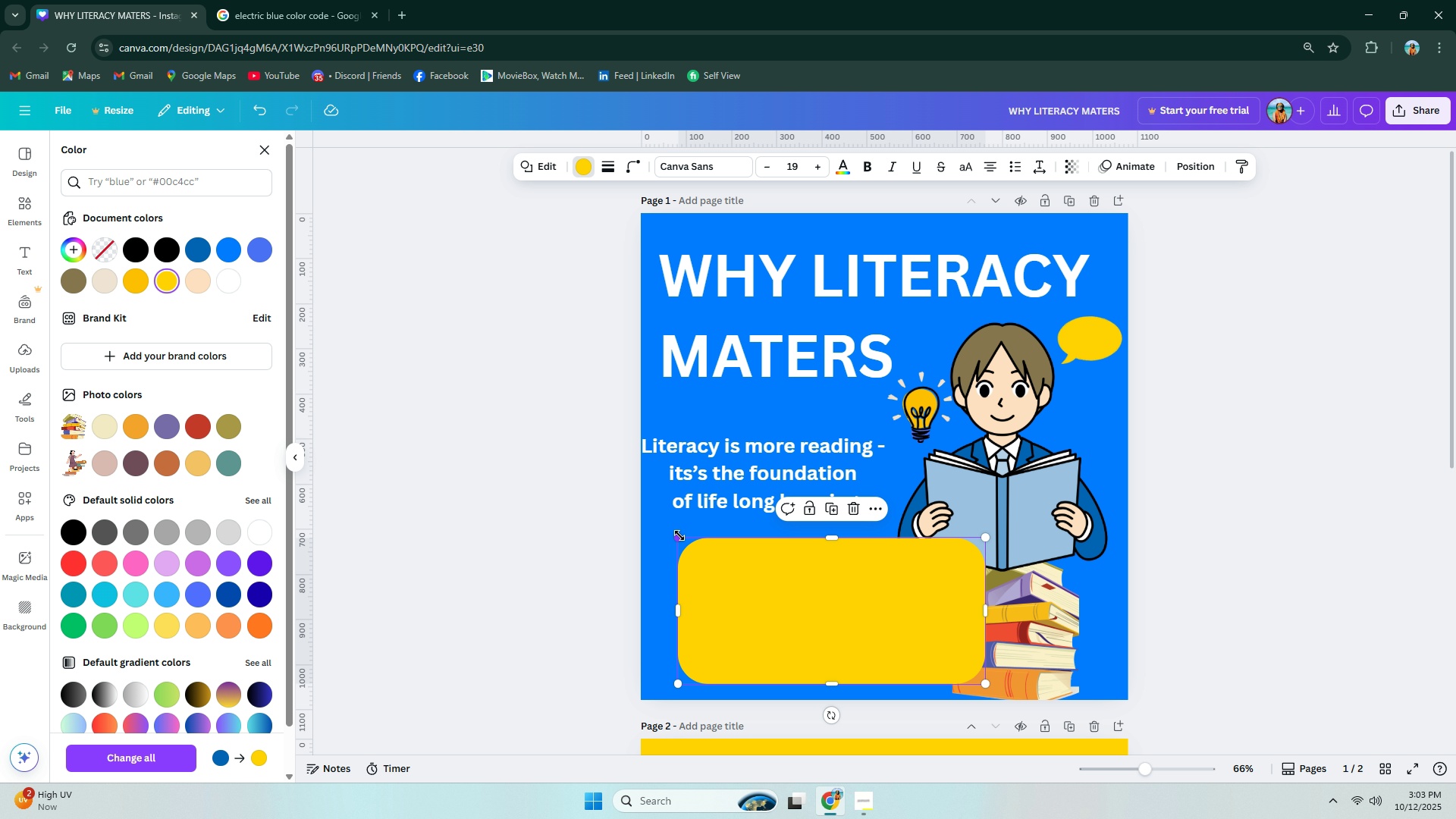 
left_click_drag(start_coordinate=[679, 537], to_coordinate=[665, 529])
 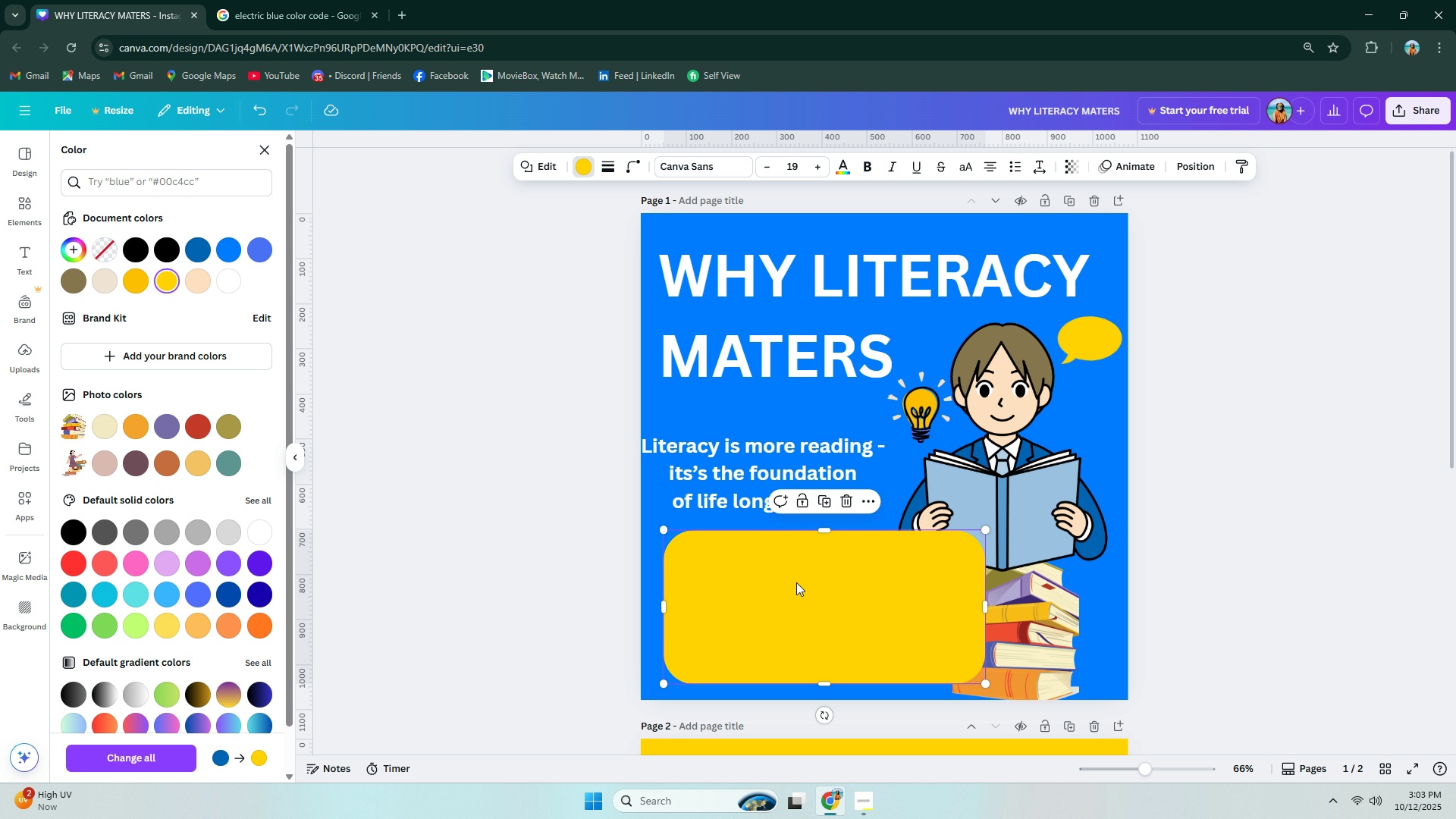 
left_click_drag(start_coordinate=[827, 594], to_coordinate=[833, 594])
 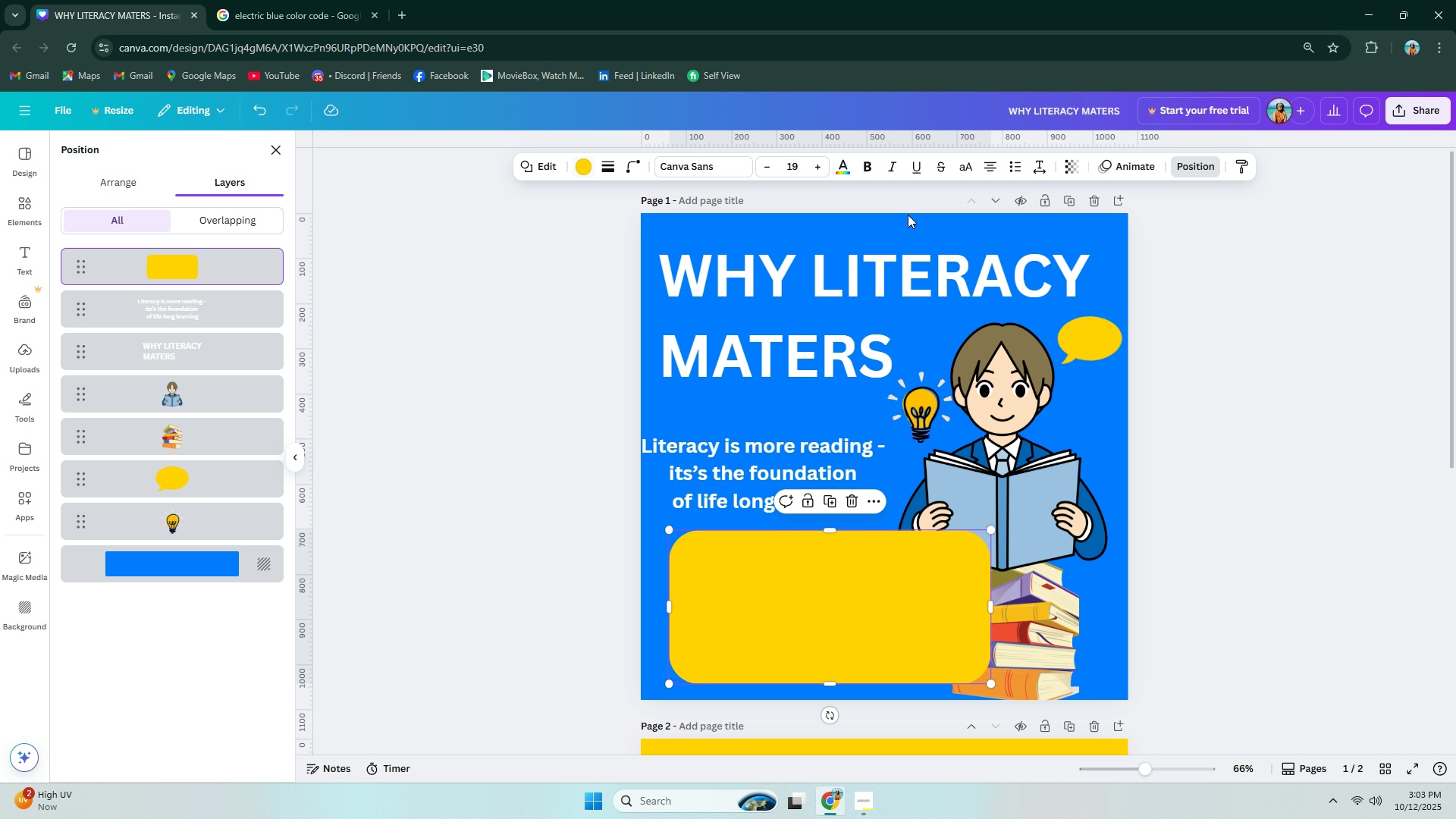 
left_click_drag(start_coordinate=[210, 259], to_coordinate=[210, 532])
 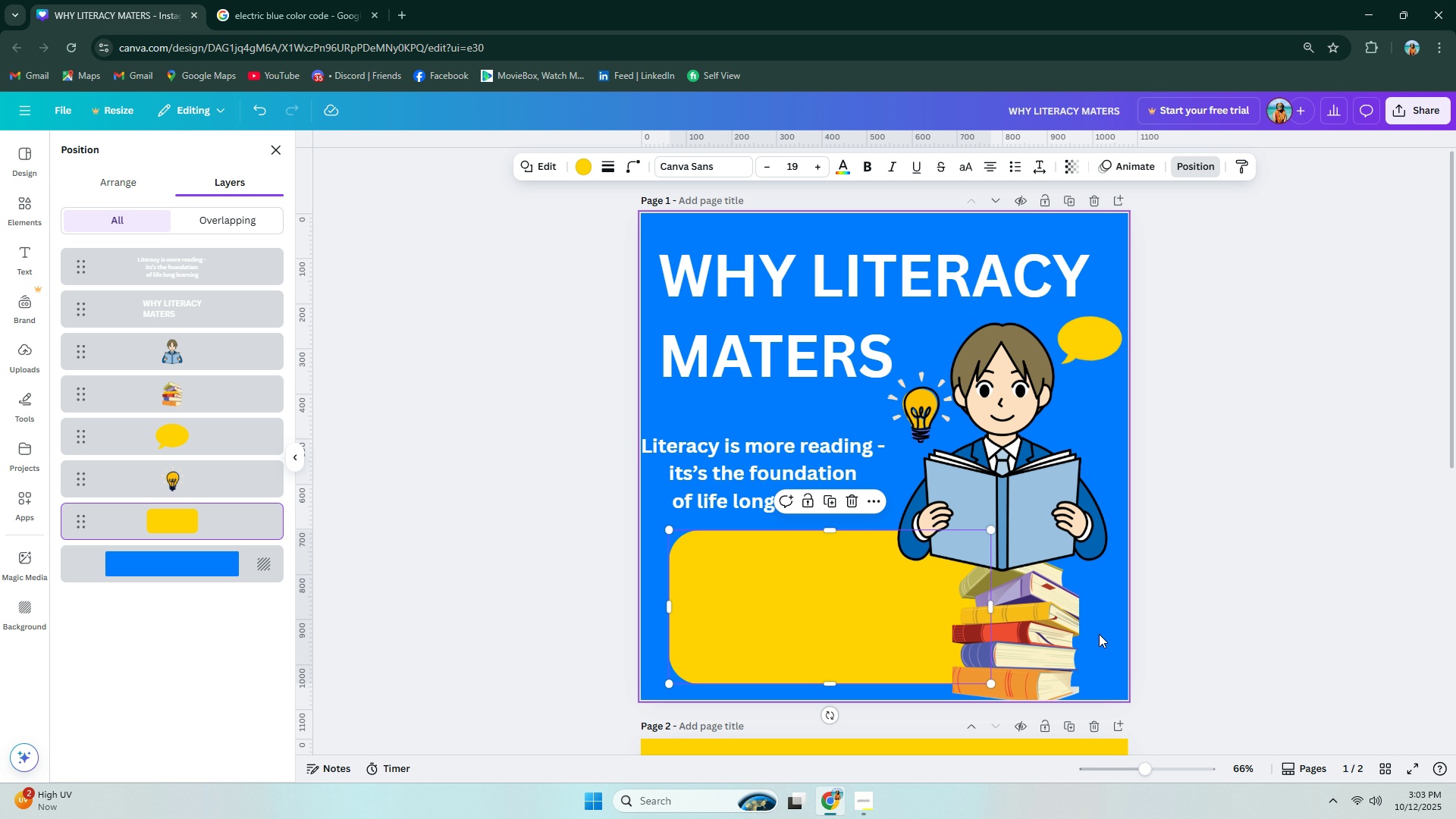 
left_click([1115, 614])
 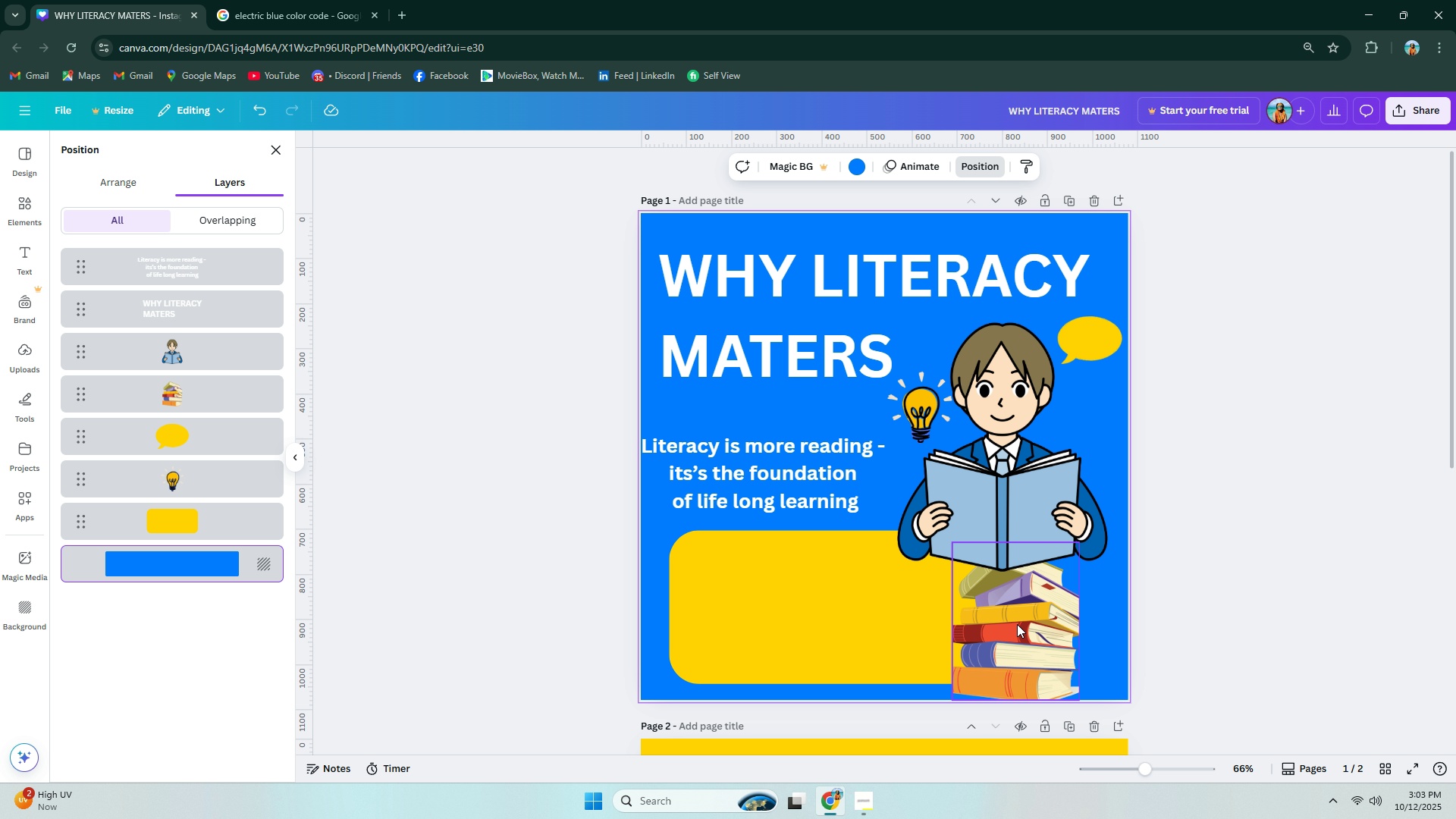 
left_click_drag(start_coordinate=[1015, 625], to_coordinate=[997, 623])
 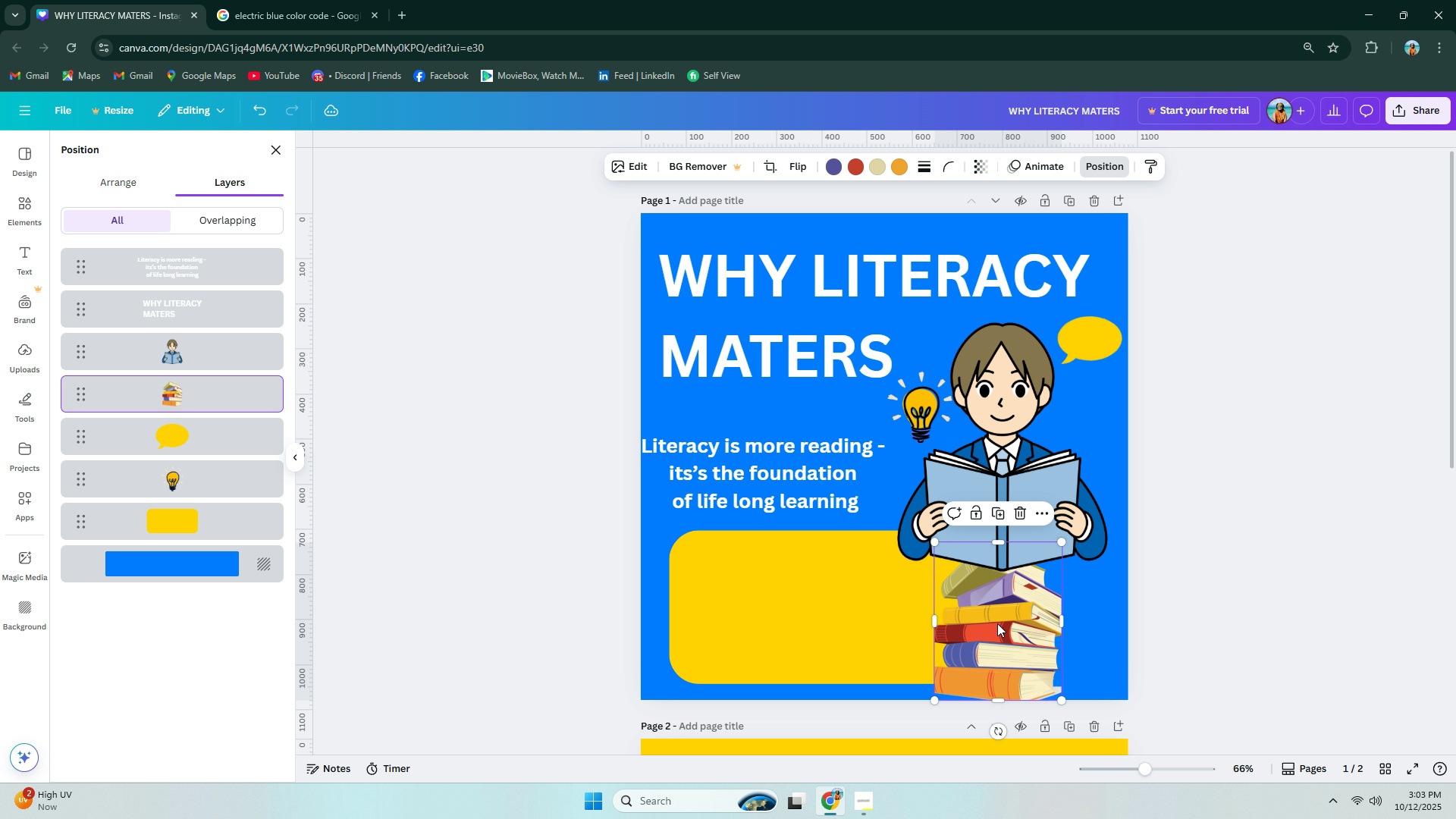 
left_click([997, 623])
 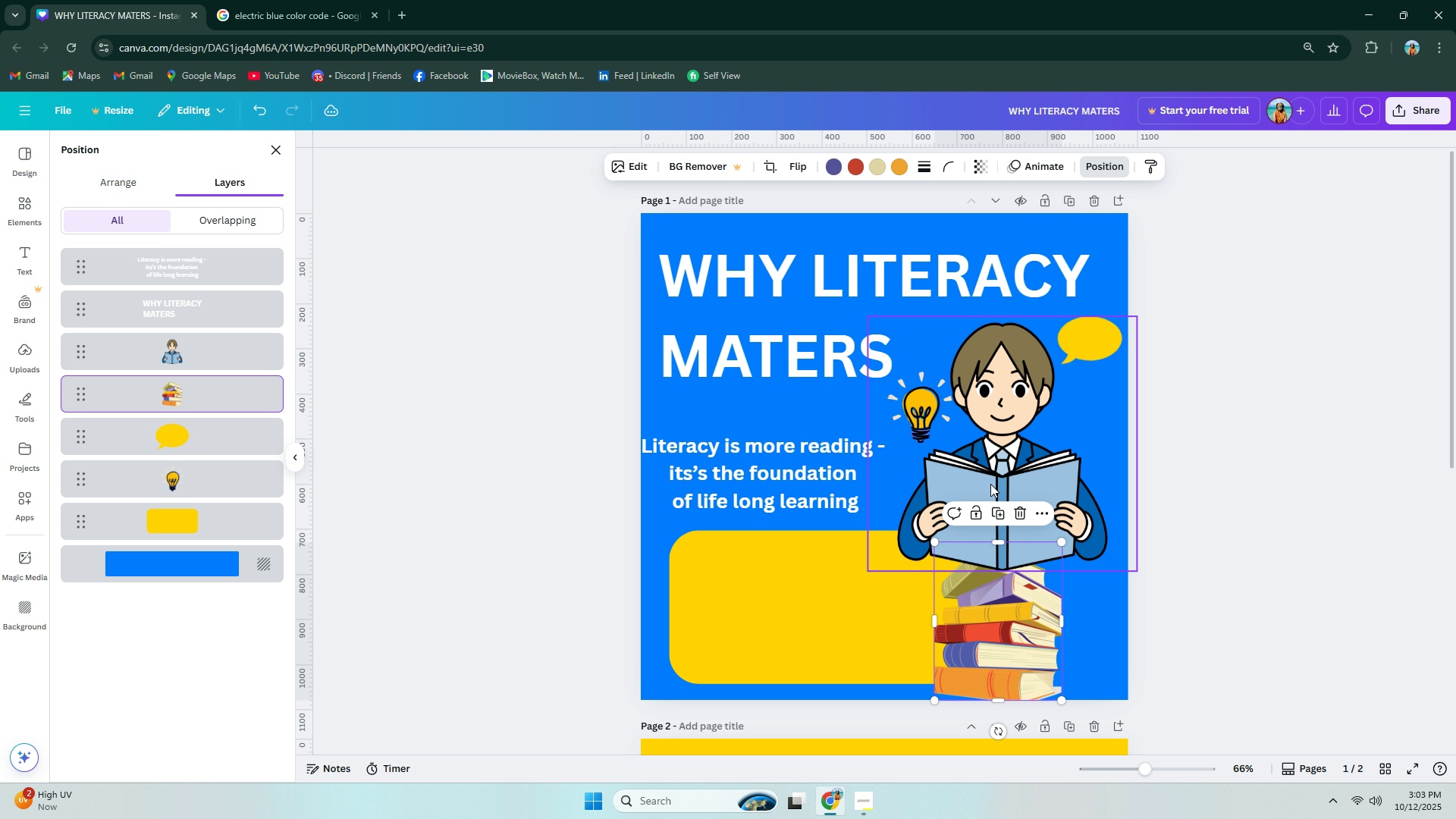 
left_click_drag(start_coordinate=[991, 469], to_coordinate=[992, 461])
 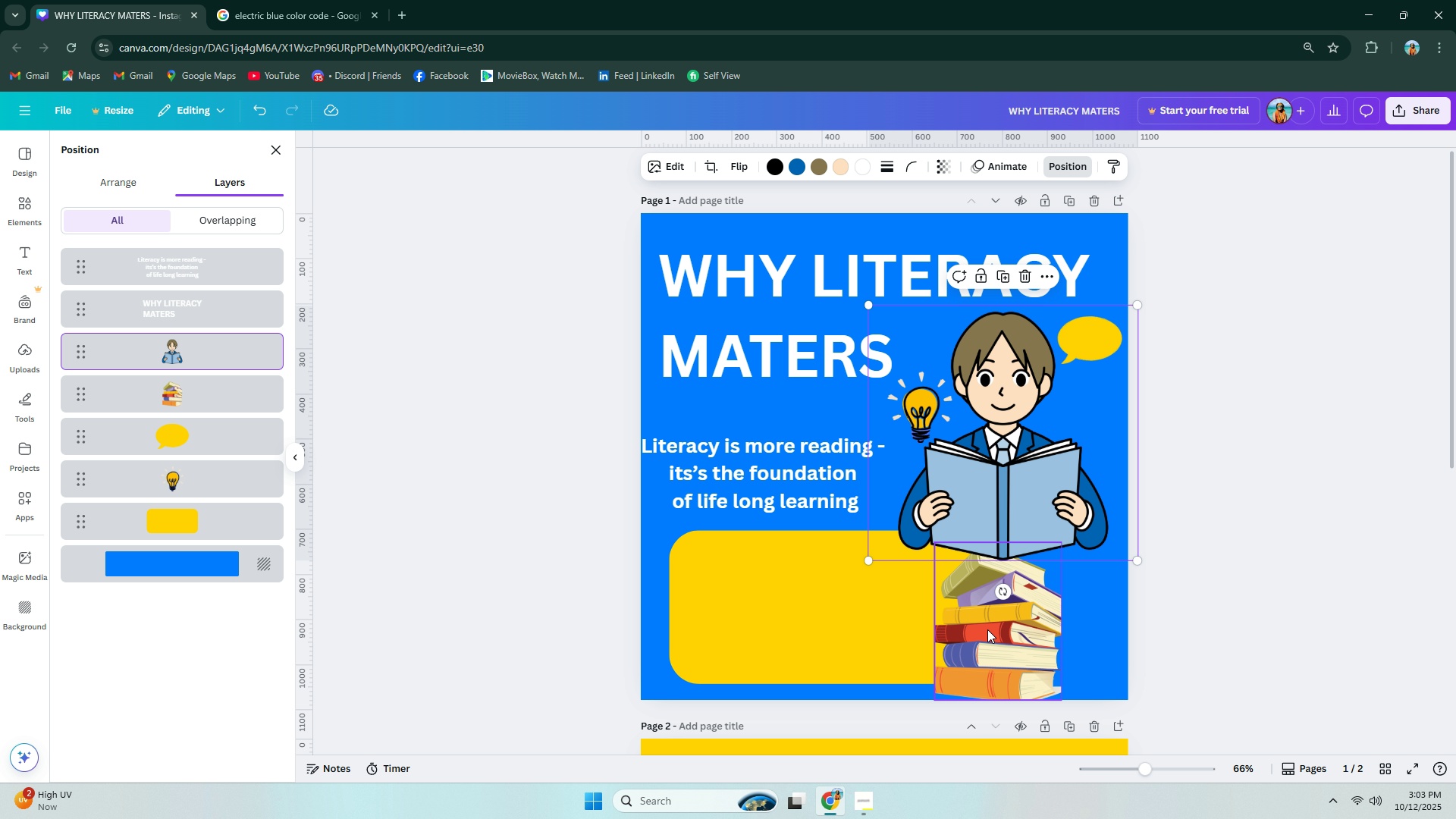 
left_click_drag(start_coordinate=[987, 631], to_coordinate=[945, 617])
 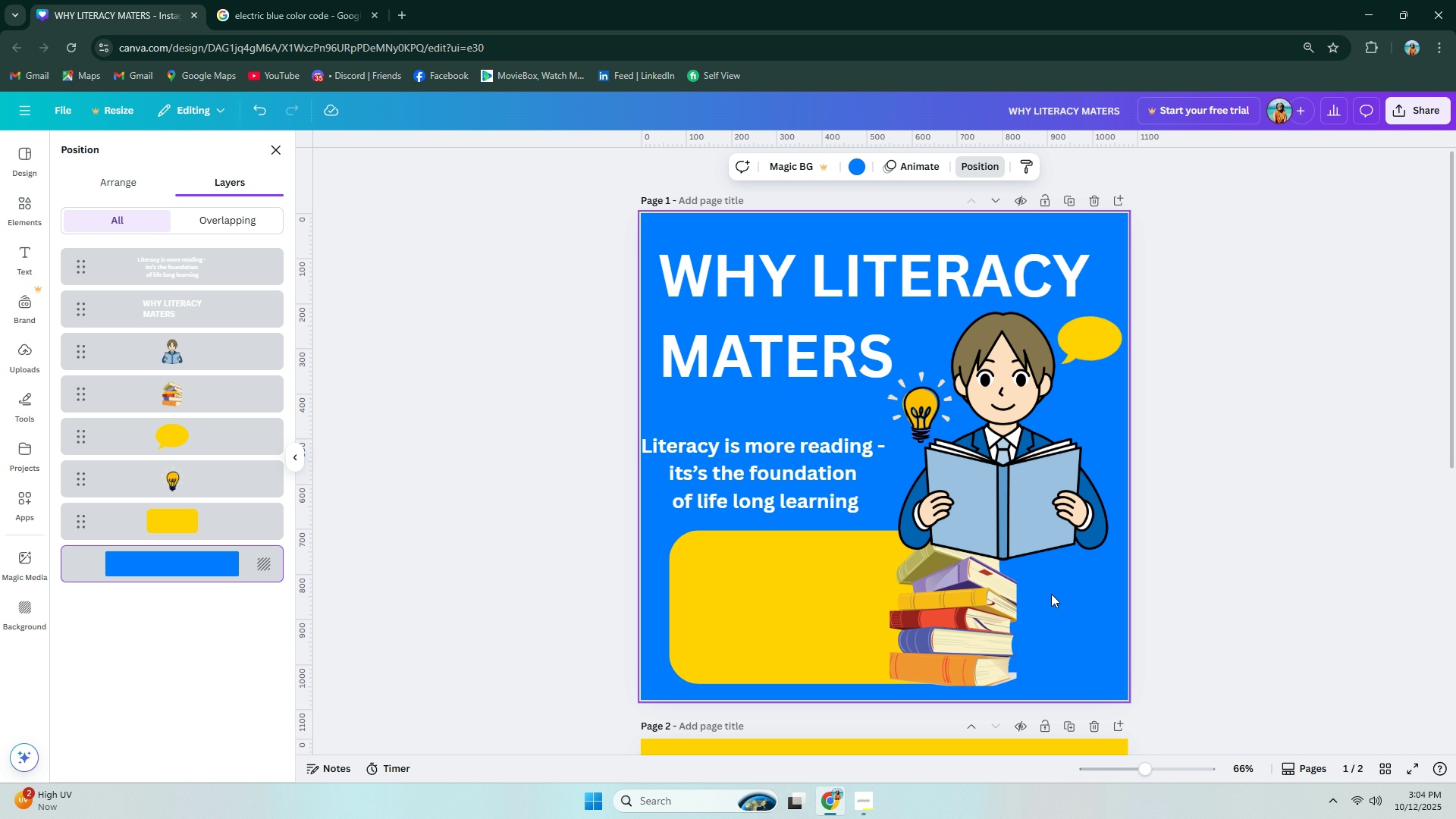 
wait(15.18)
 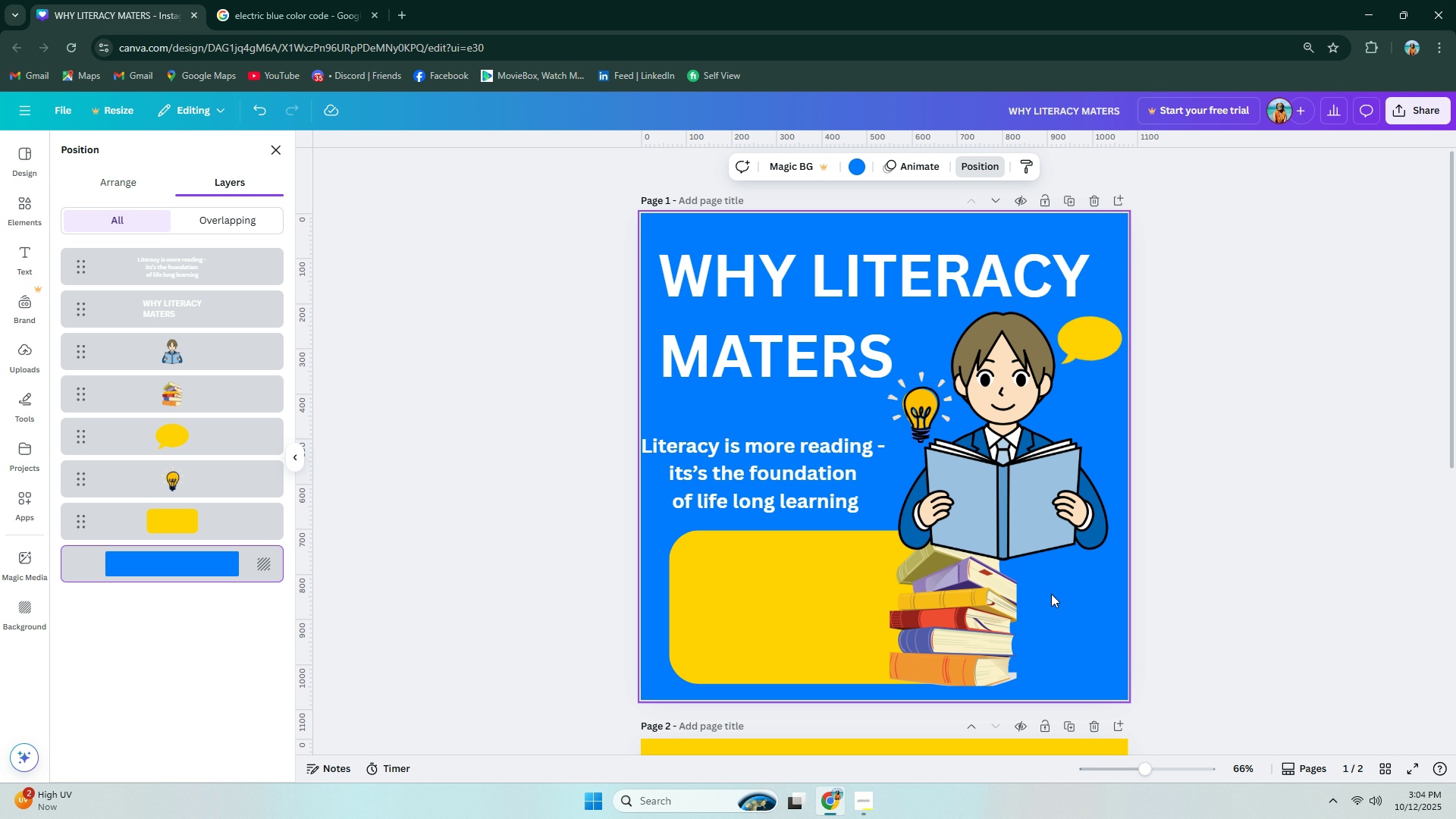 
left_click([33, 165])
 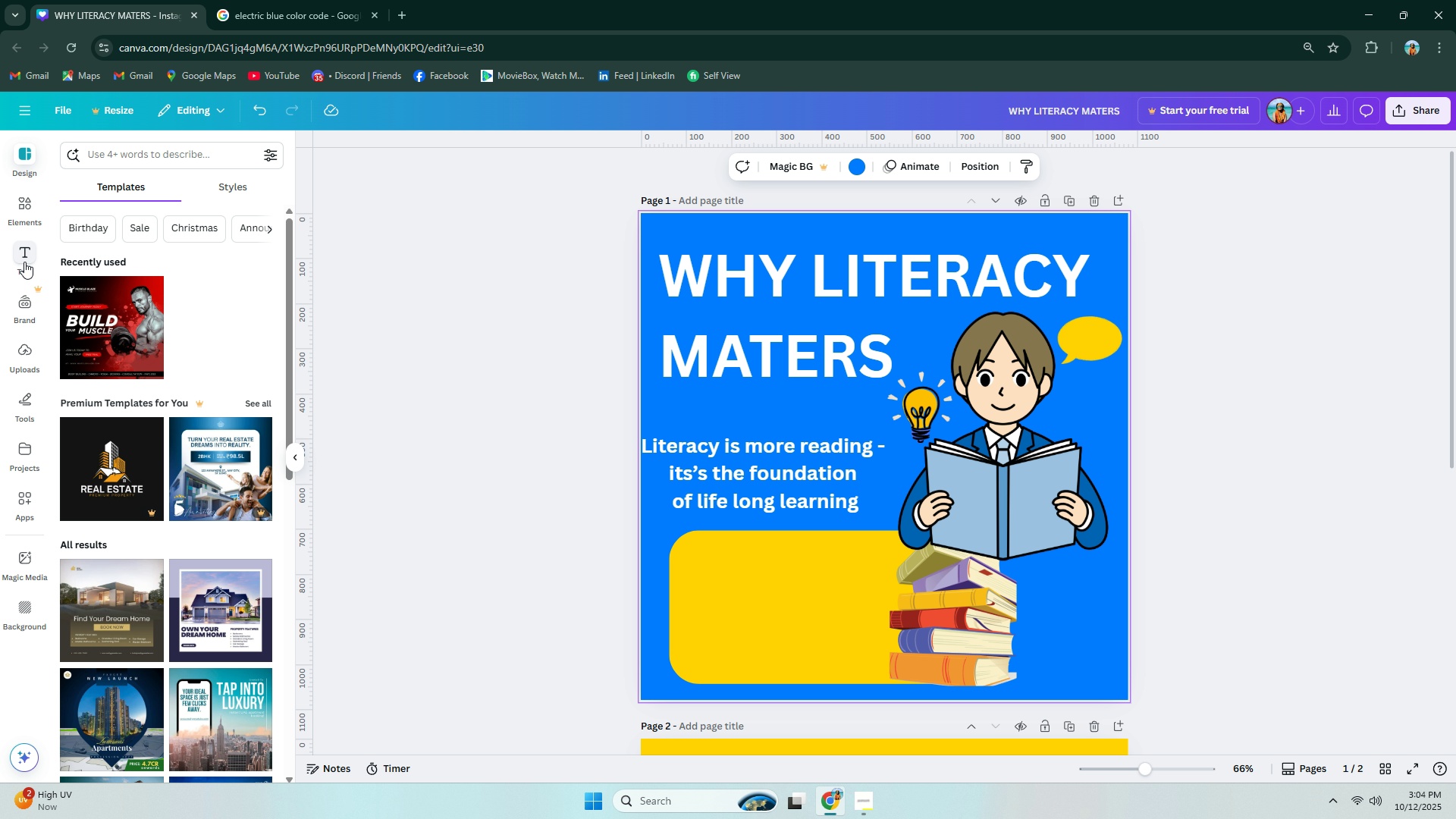 
left_click([24, 262])
 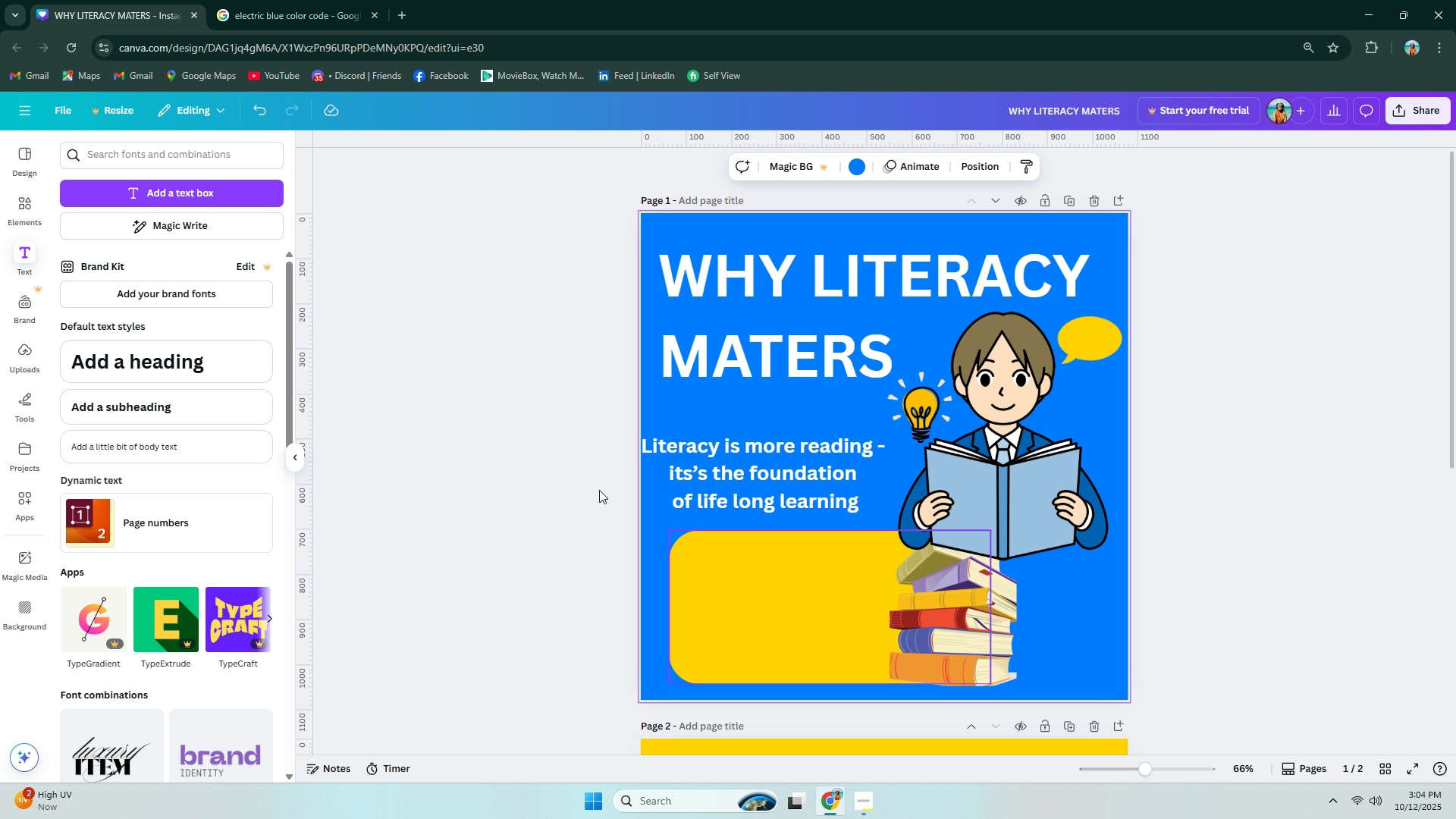 
left_click([234, 196])
 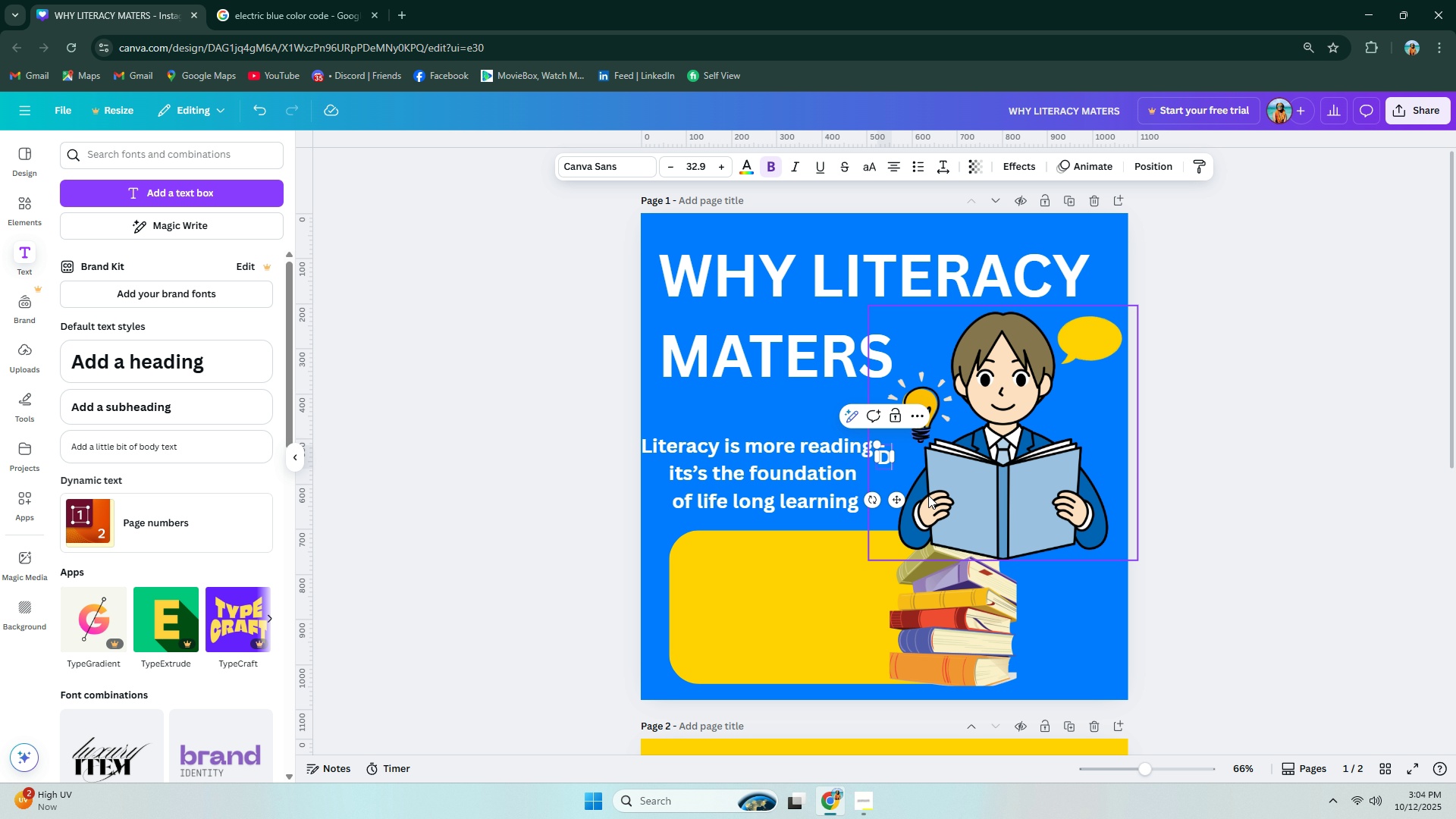 
type(Did you kno)
key(Backspace)
type(ow)
 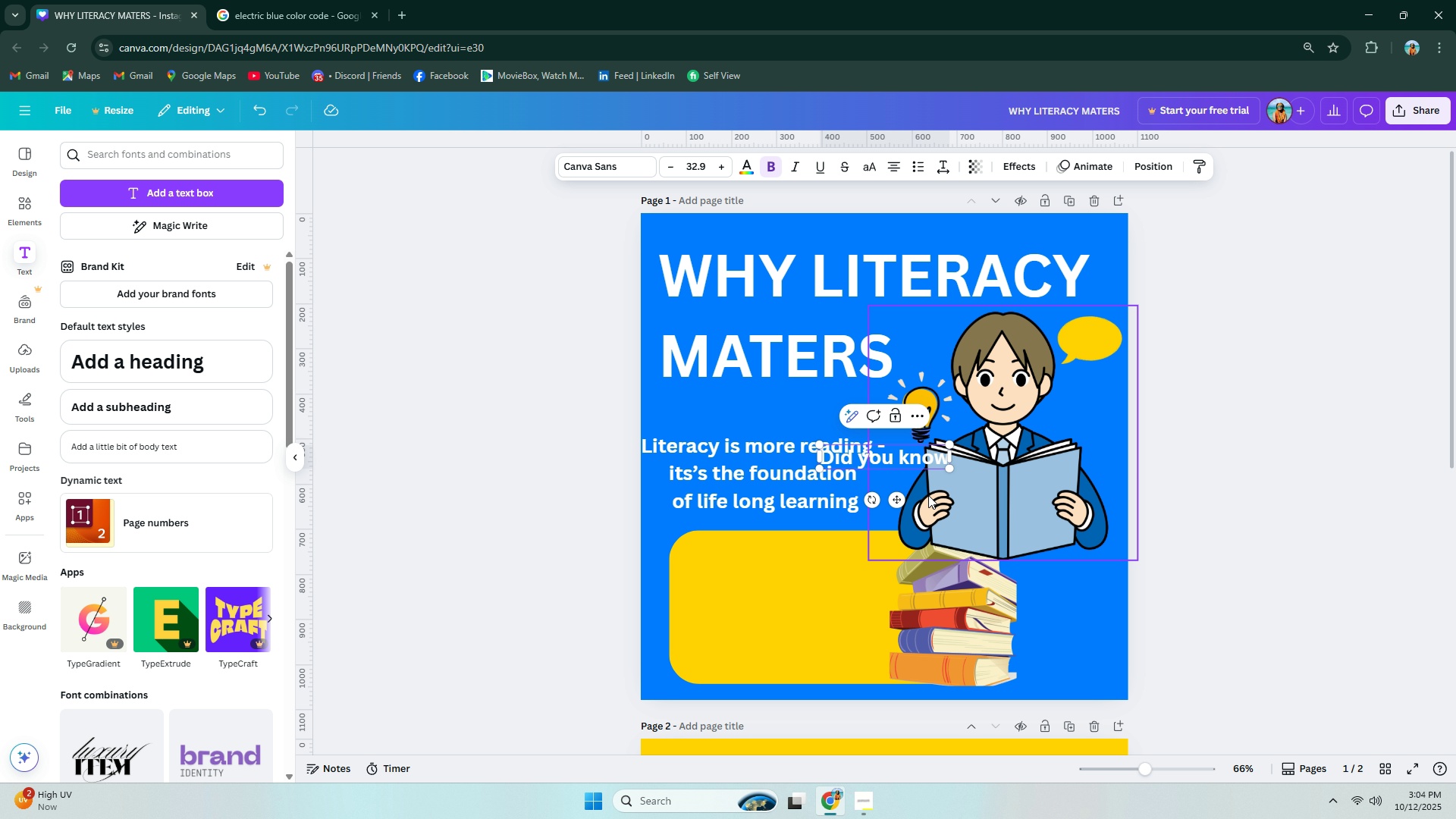 
wait(5.19)
 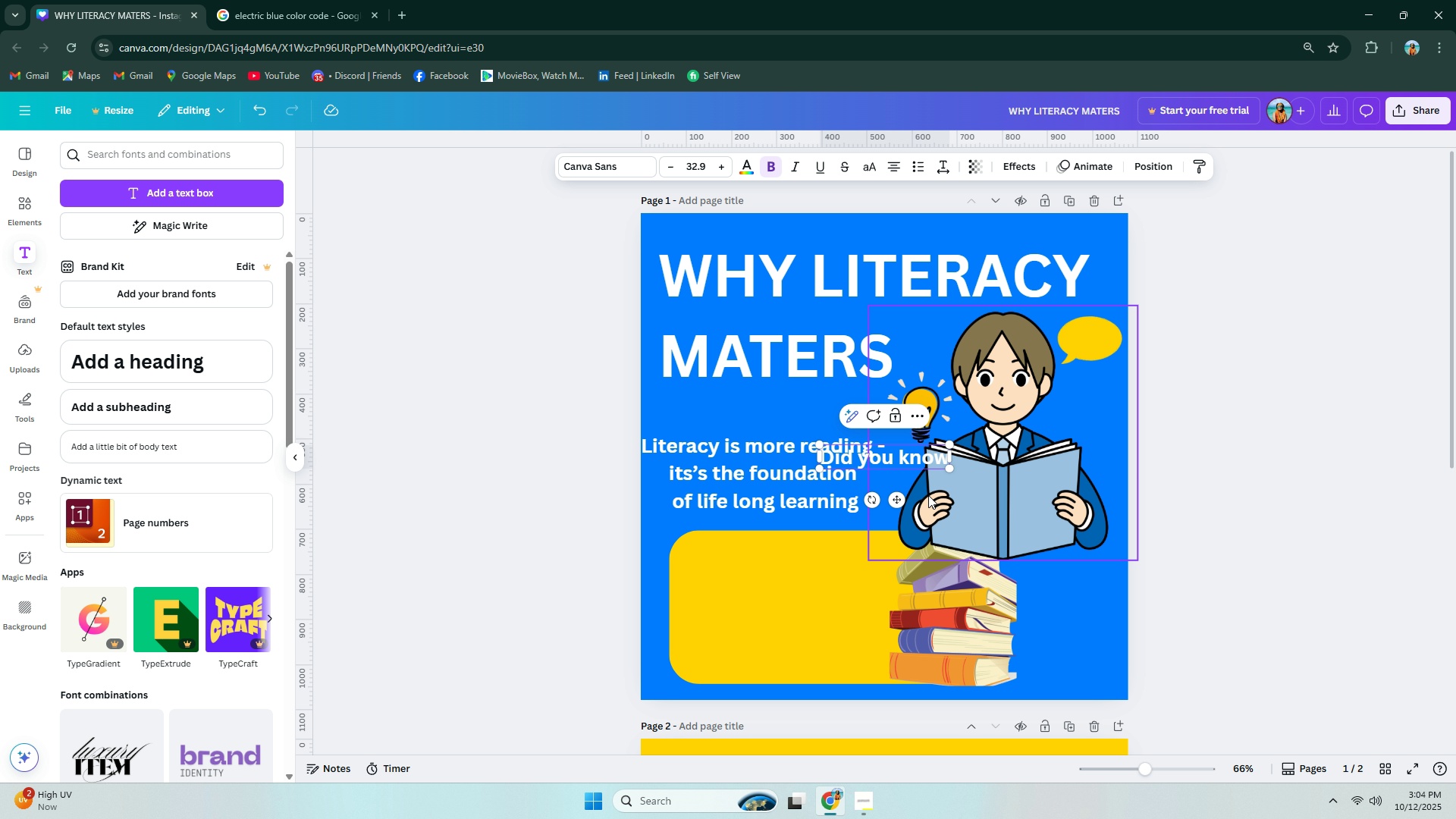 
key(Backspace)
key(Backspace)
key(Backspace)
key(Backspace)
key(Backspace)
key(Backspace)
key(Backspace)
key(Backspace)
type(you)
key(Backspace)
key(Backspace)
key(Backspace)
type(You Know?)
 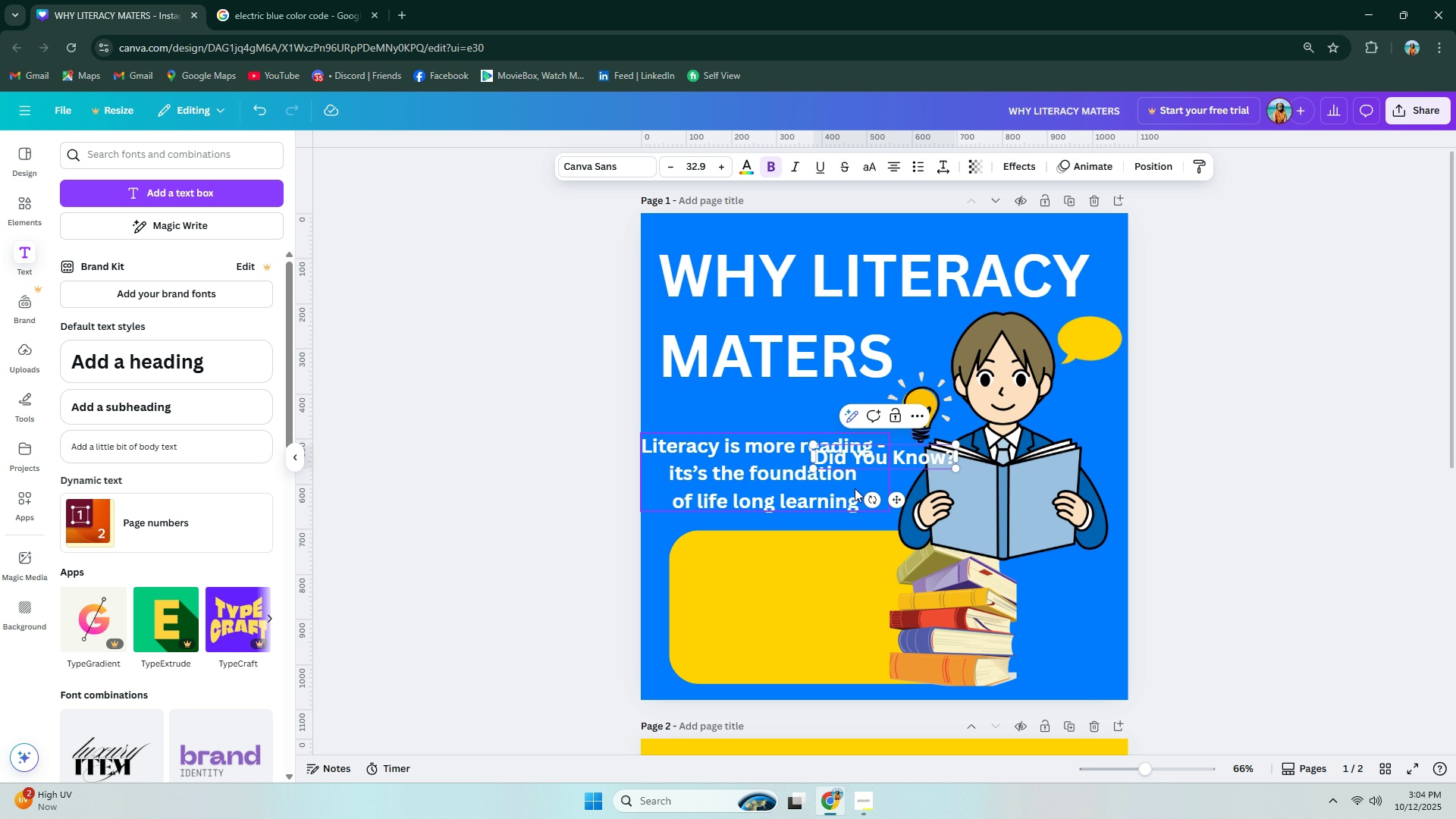 
wait(6.03)
 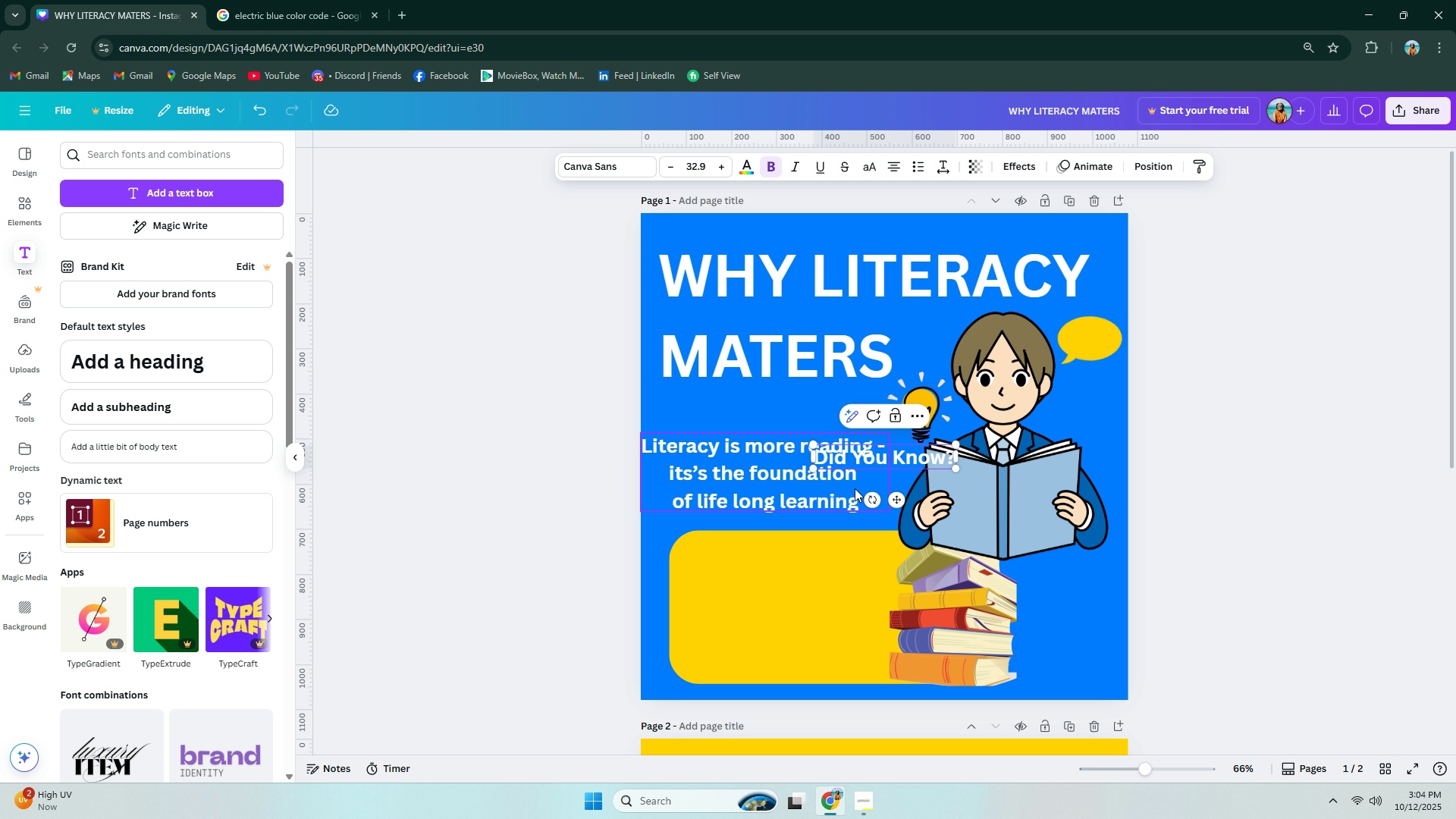 
double_click([894, 463])
 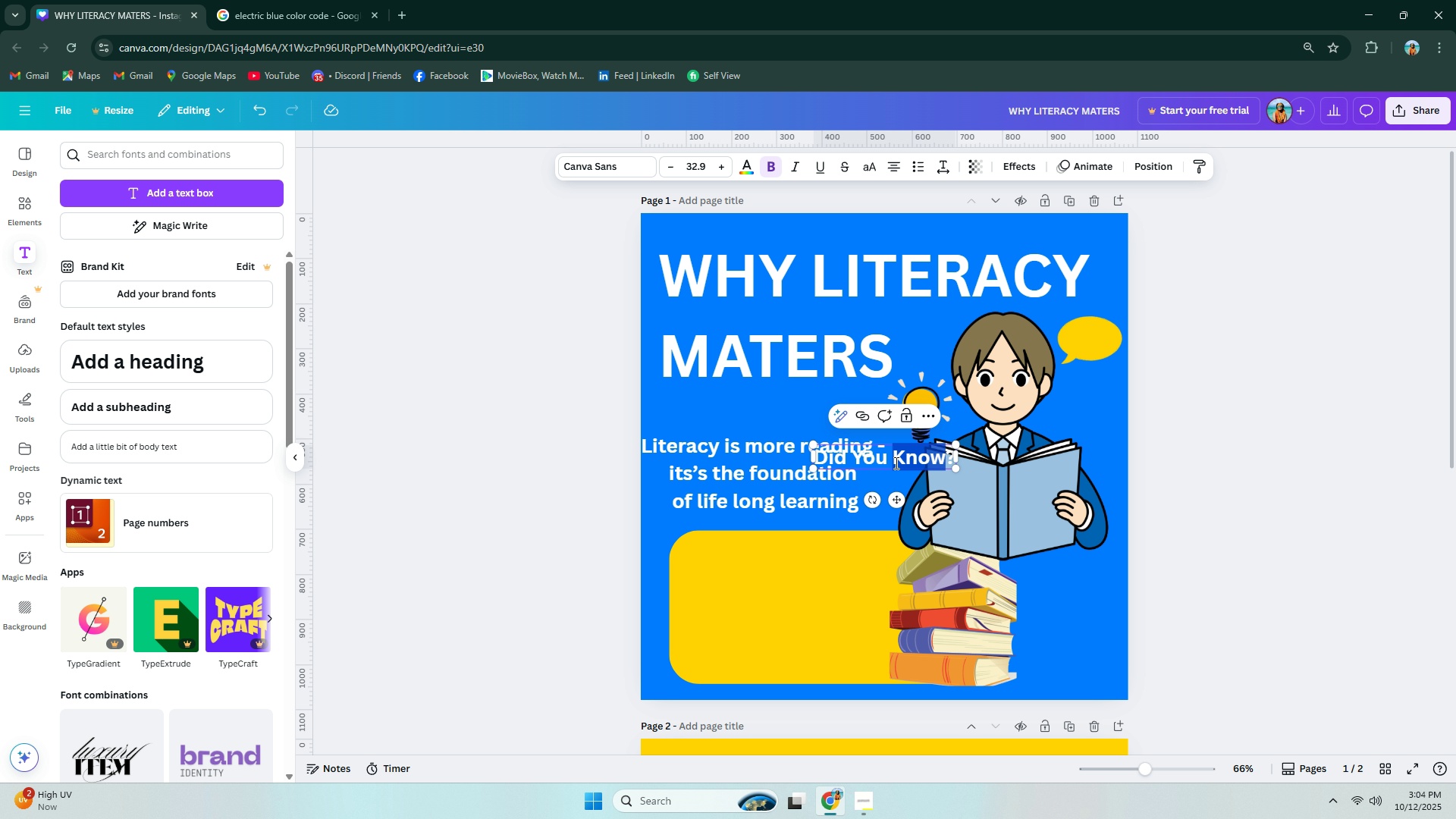 
triple_click([895, 463])
 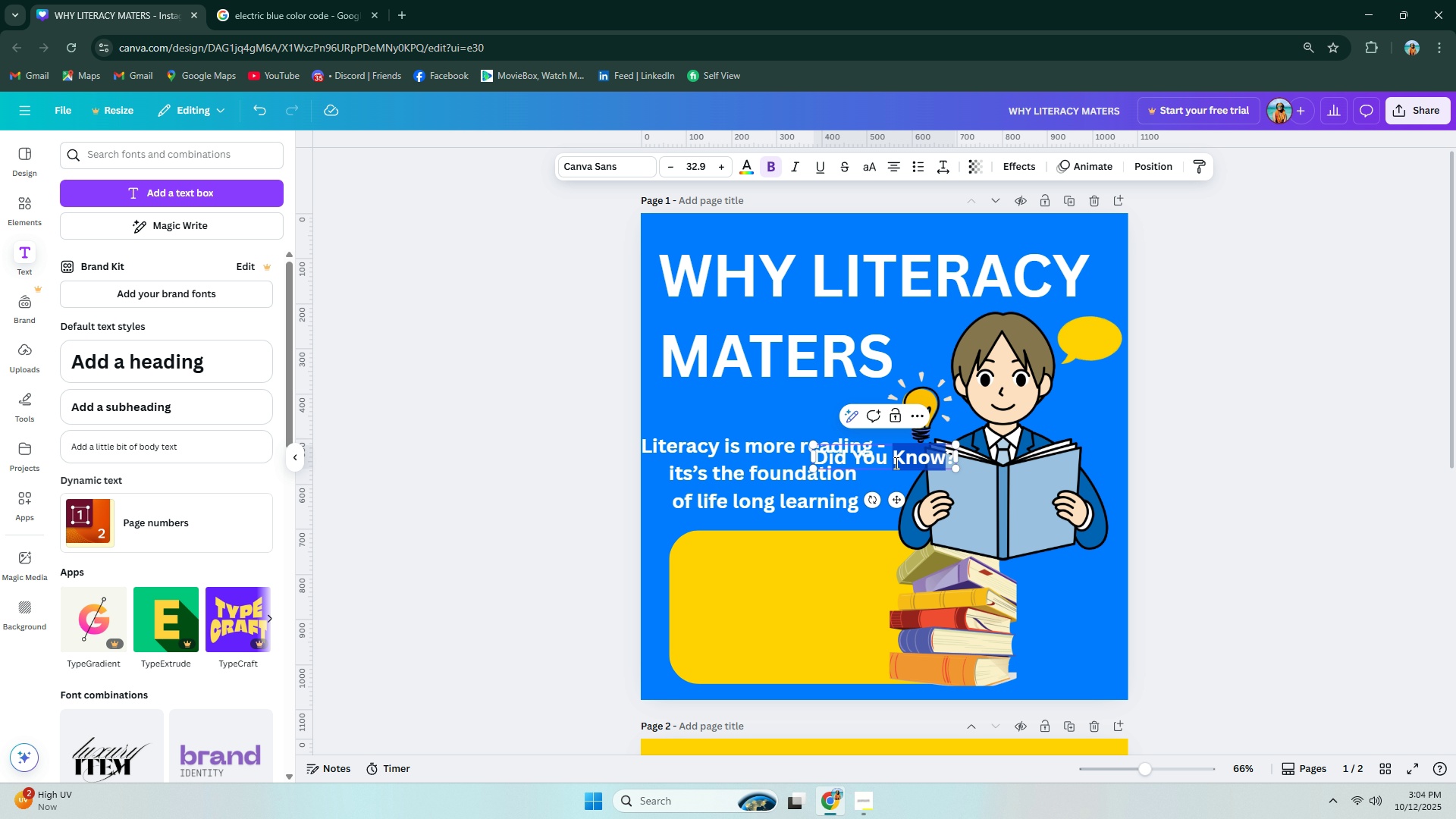 
triple_click([895, 463])
 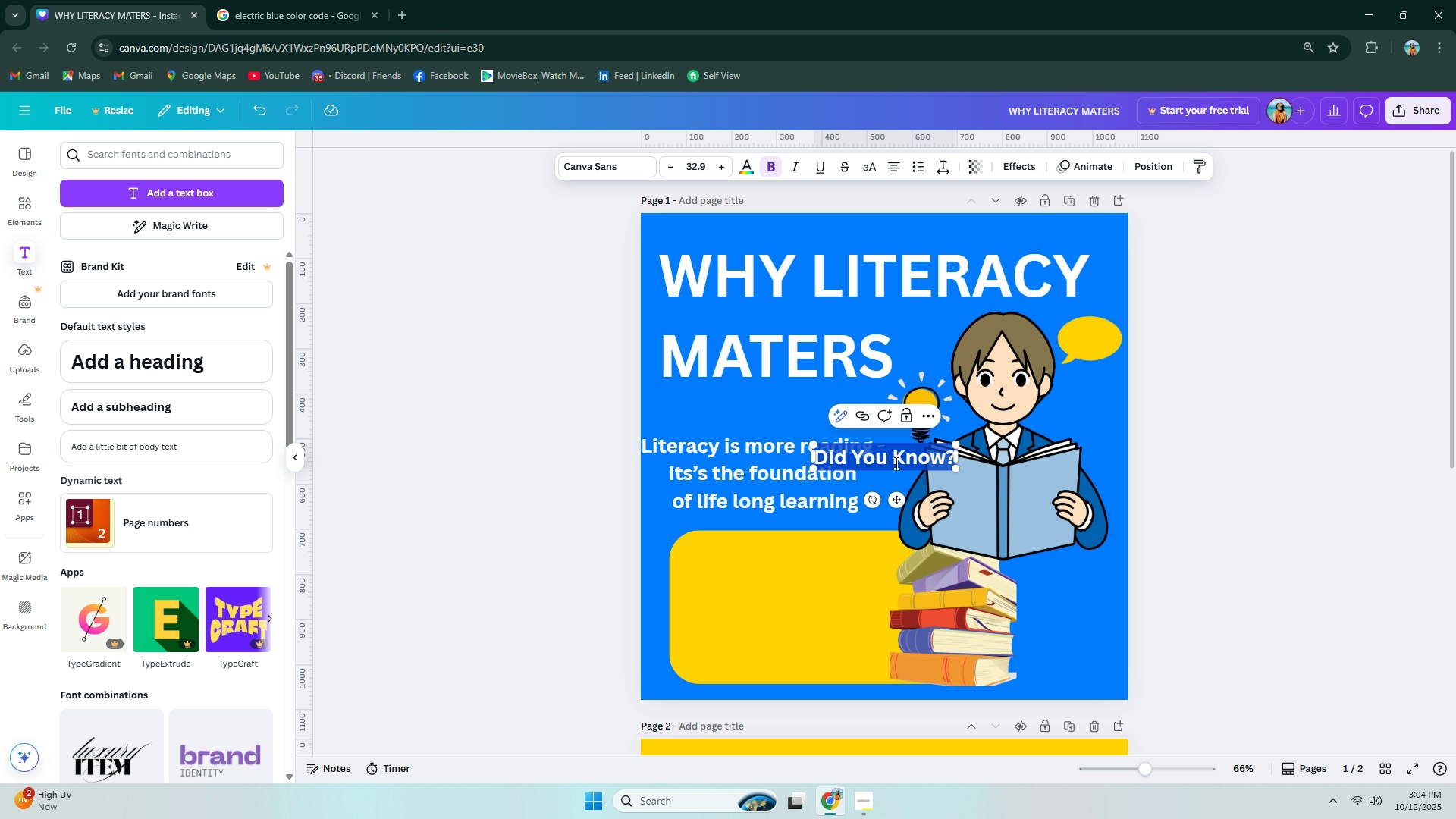 
key(Control+ControlLeft)
 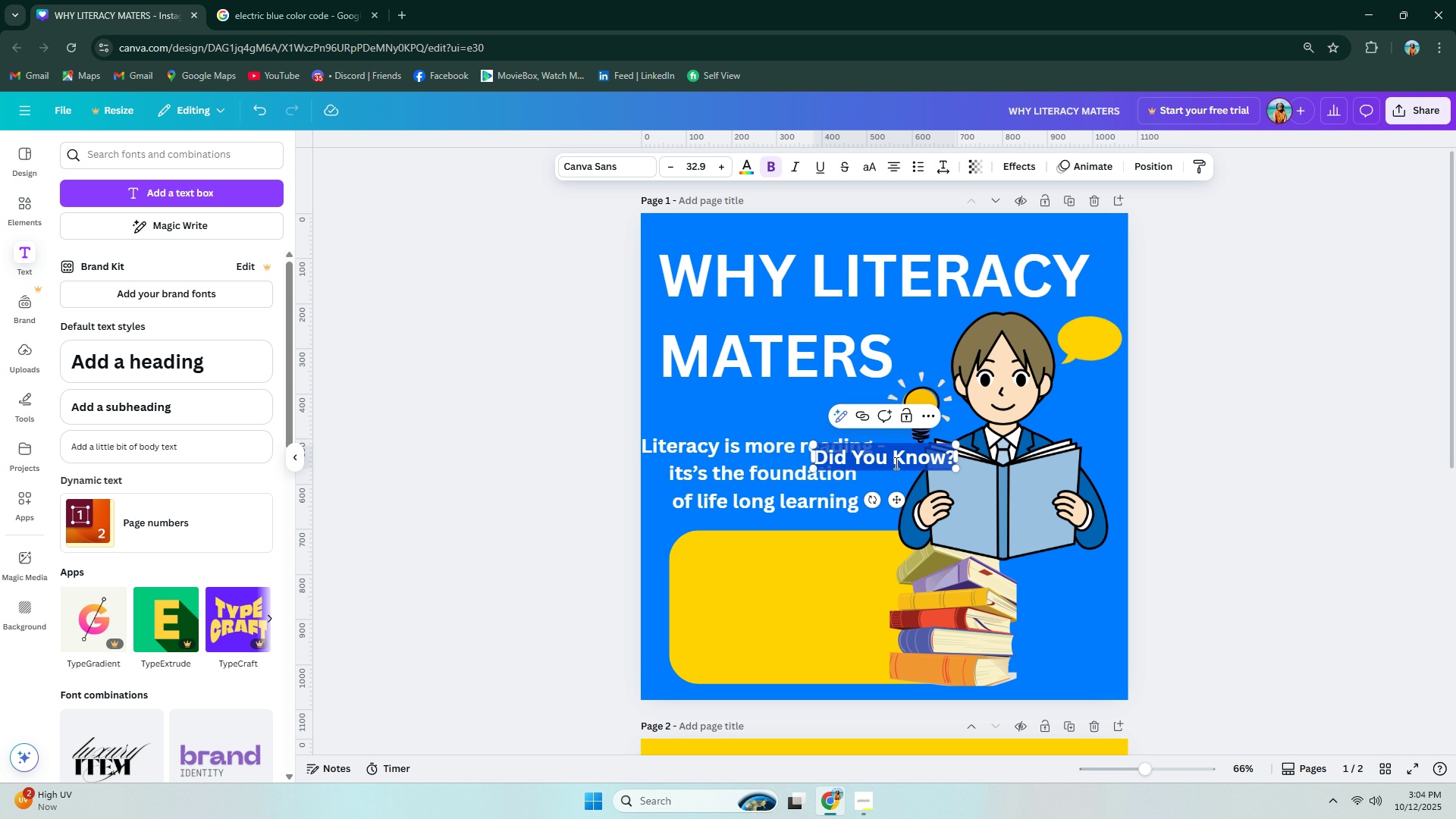 
key(Control+A)
 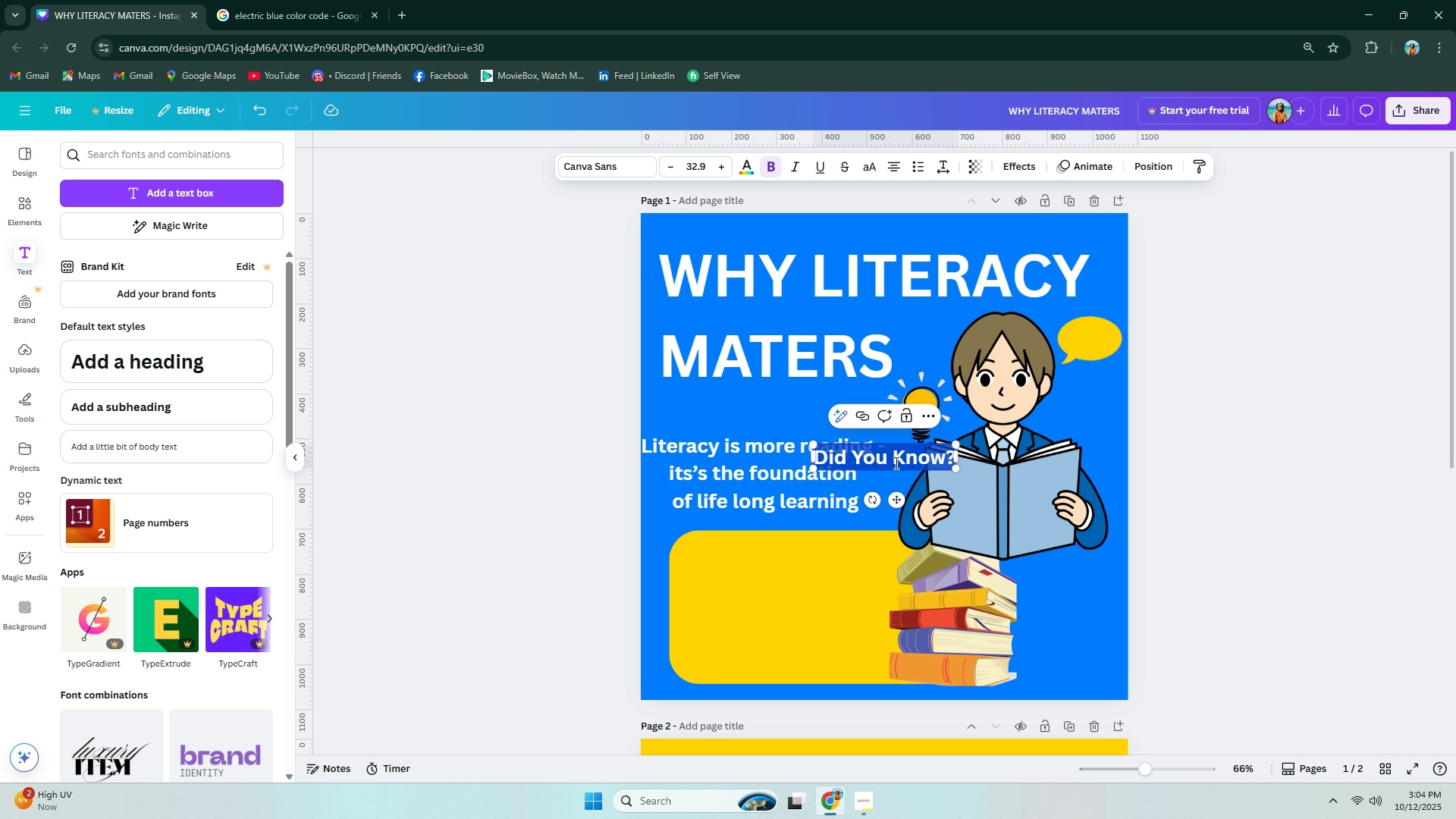 
type(DID YOU KNOW?)
 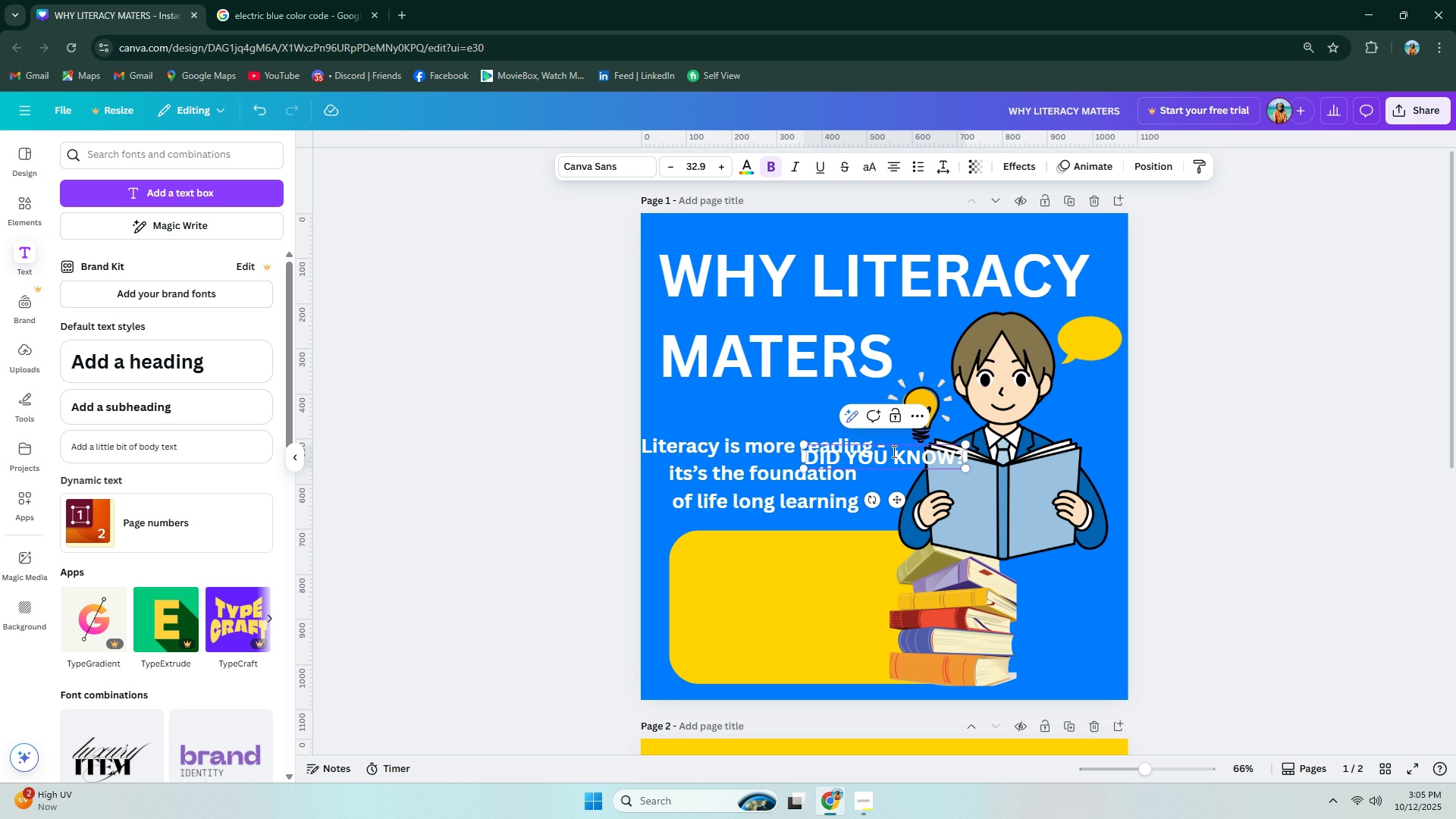 
wait(36.46)
 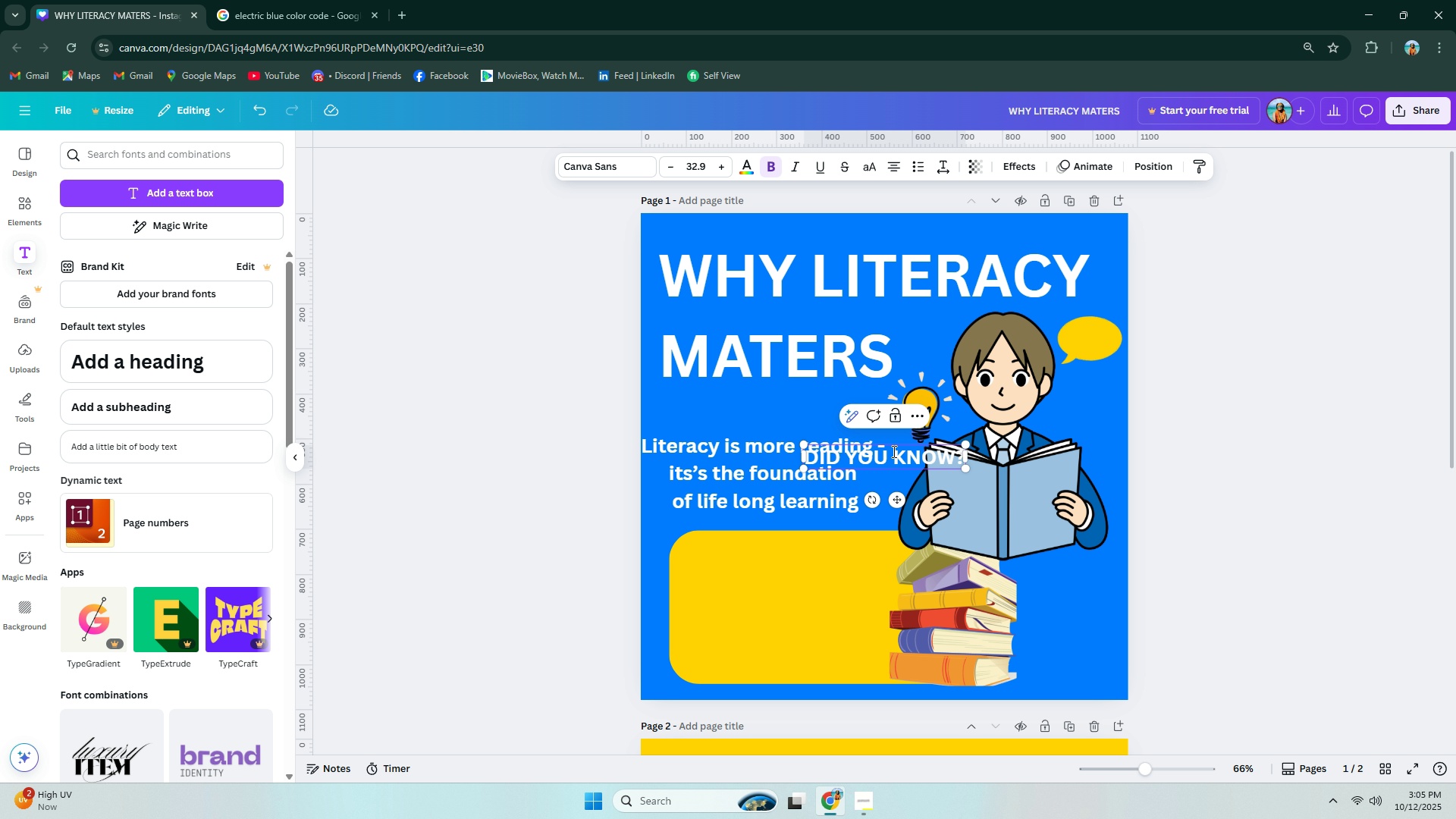 
left_click_drag(start_coordinate=[896, 501], to_coordinate=[789, 620])
 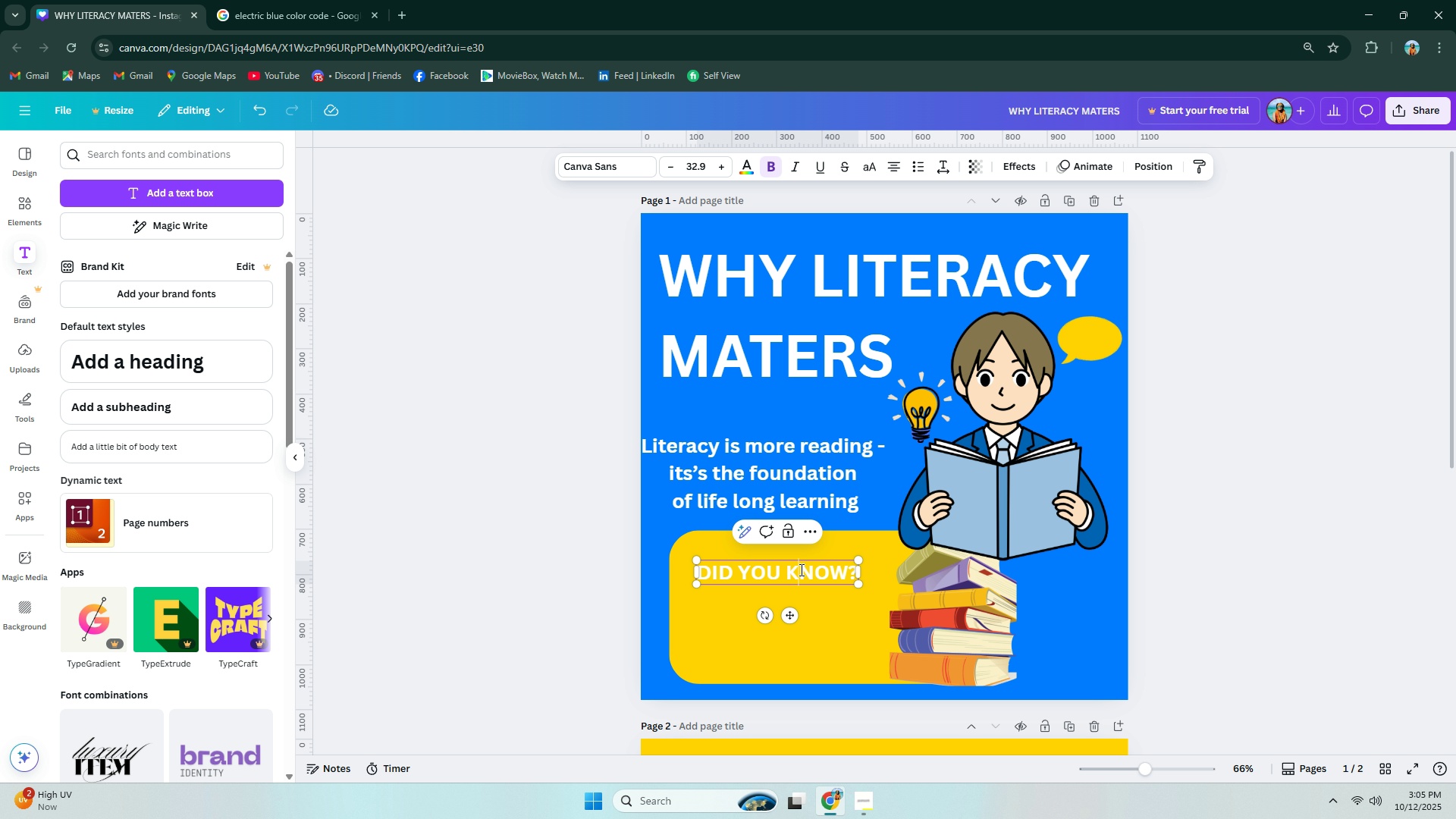 
double_click([800, 570])
 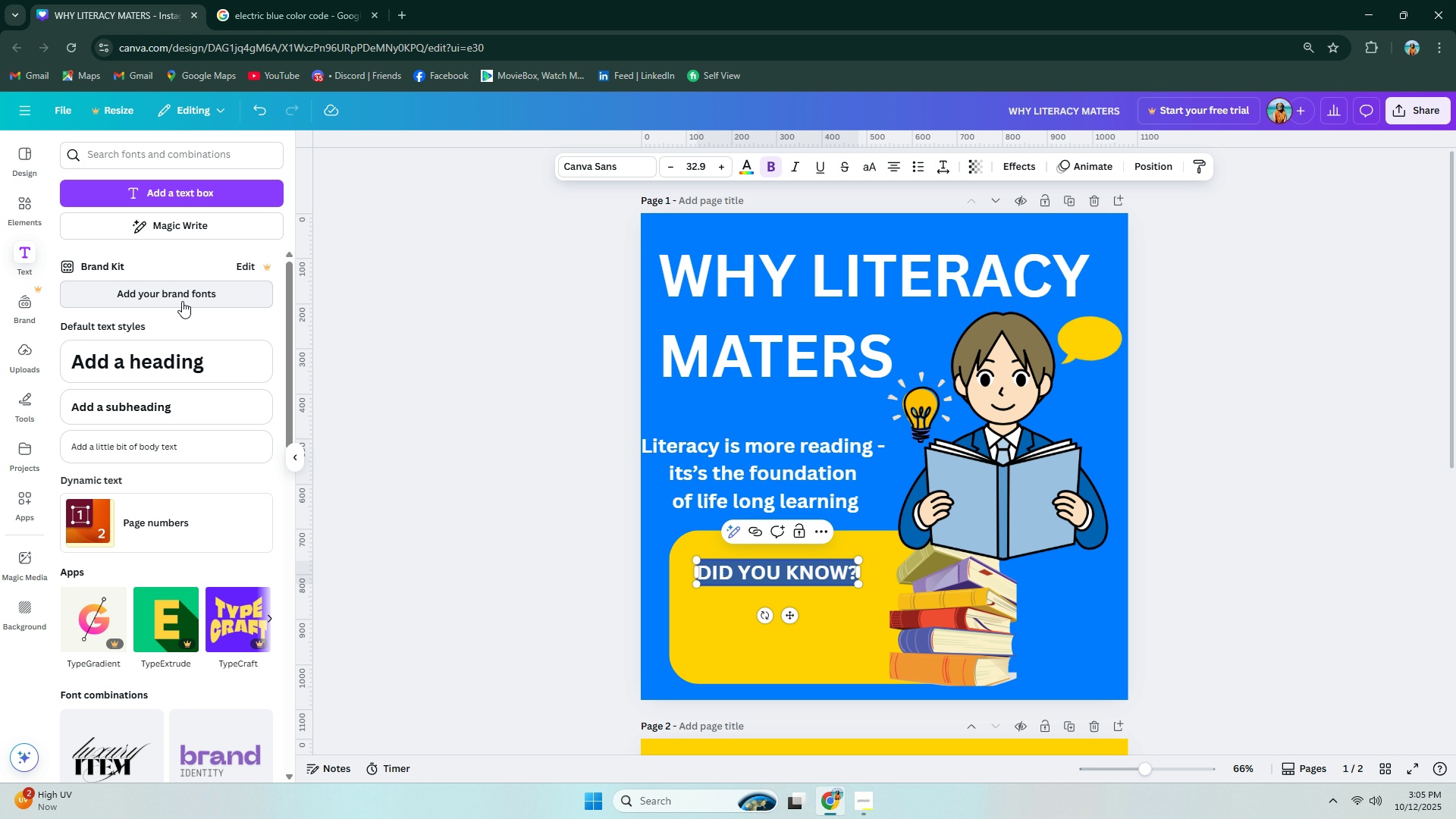 
wait(9.04)
 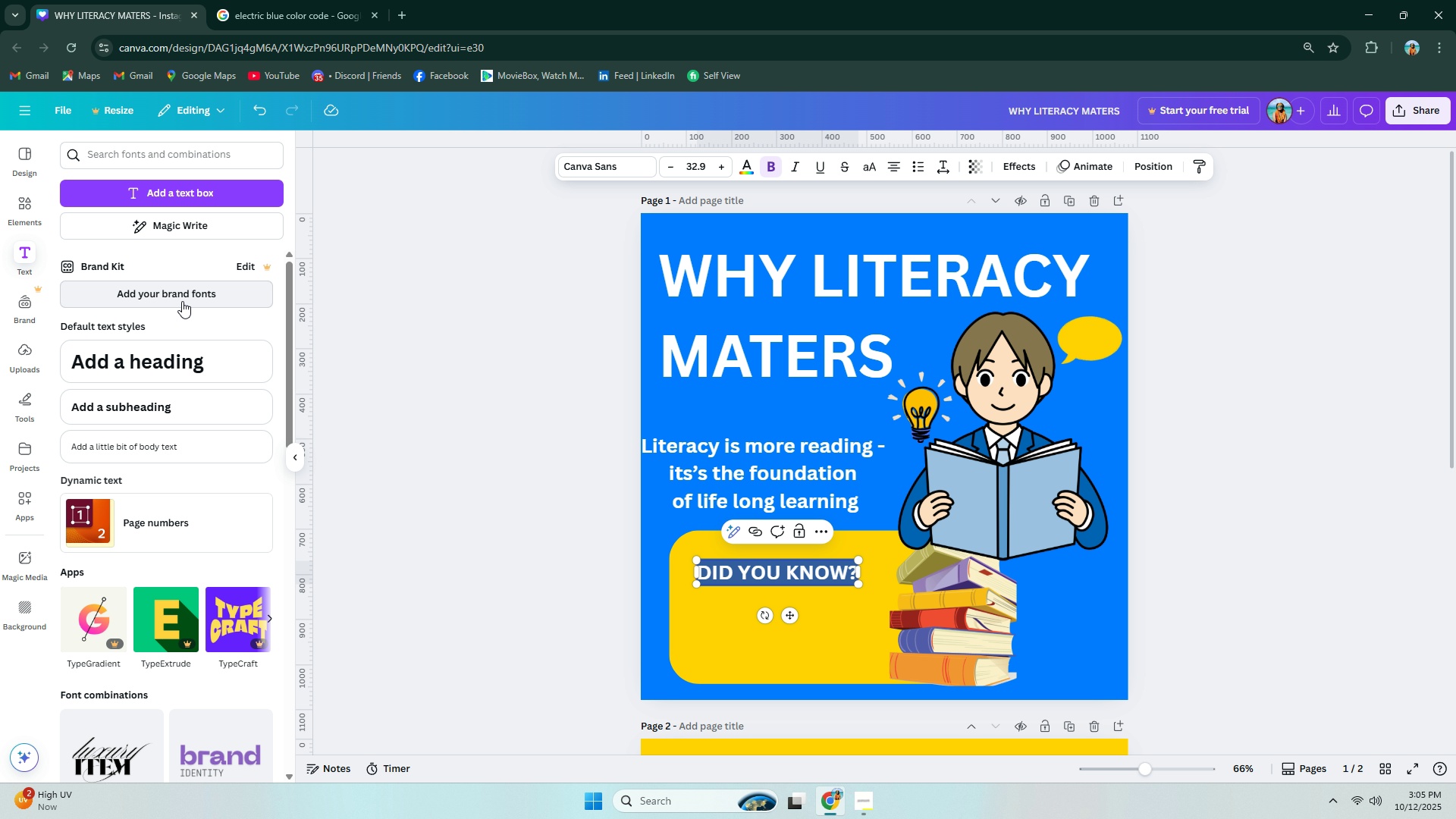 
left_click([752, 172])
 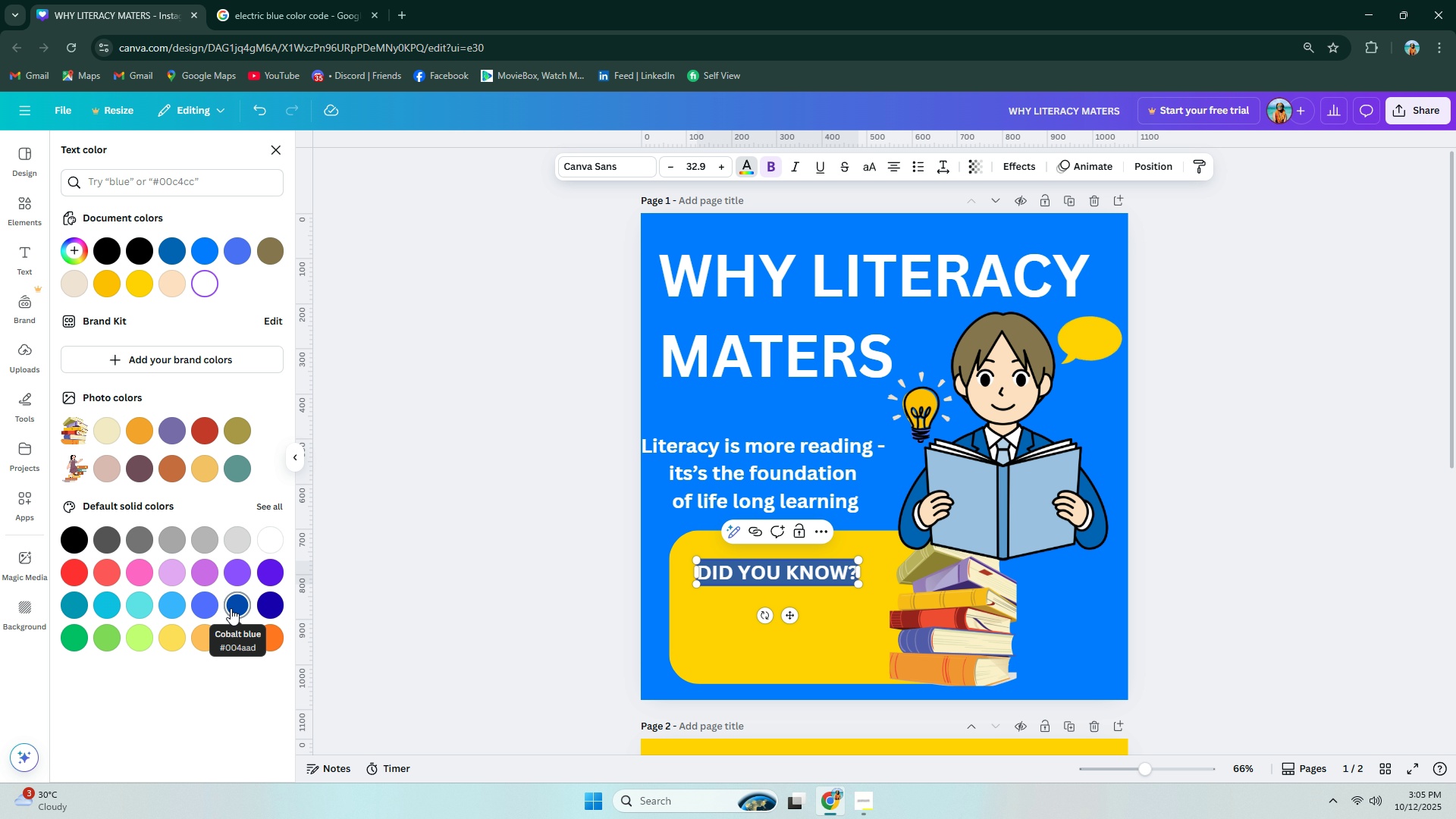 
double_click([834, 603])
 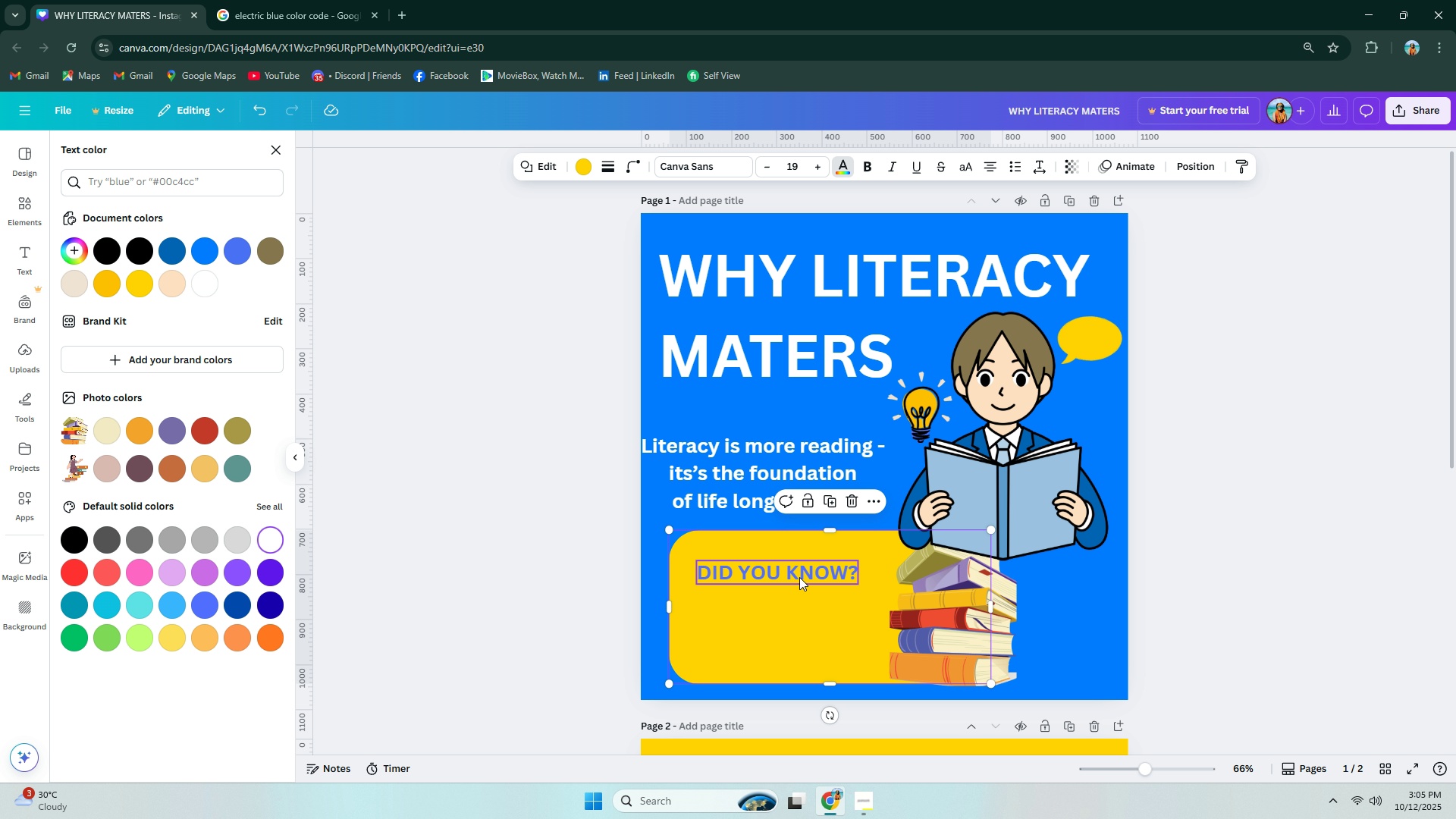 
double_click([799, 576])
 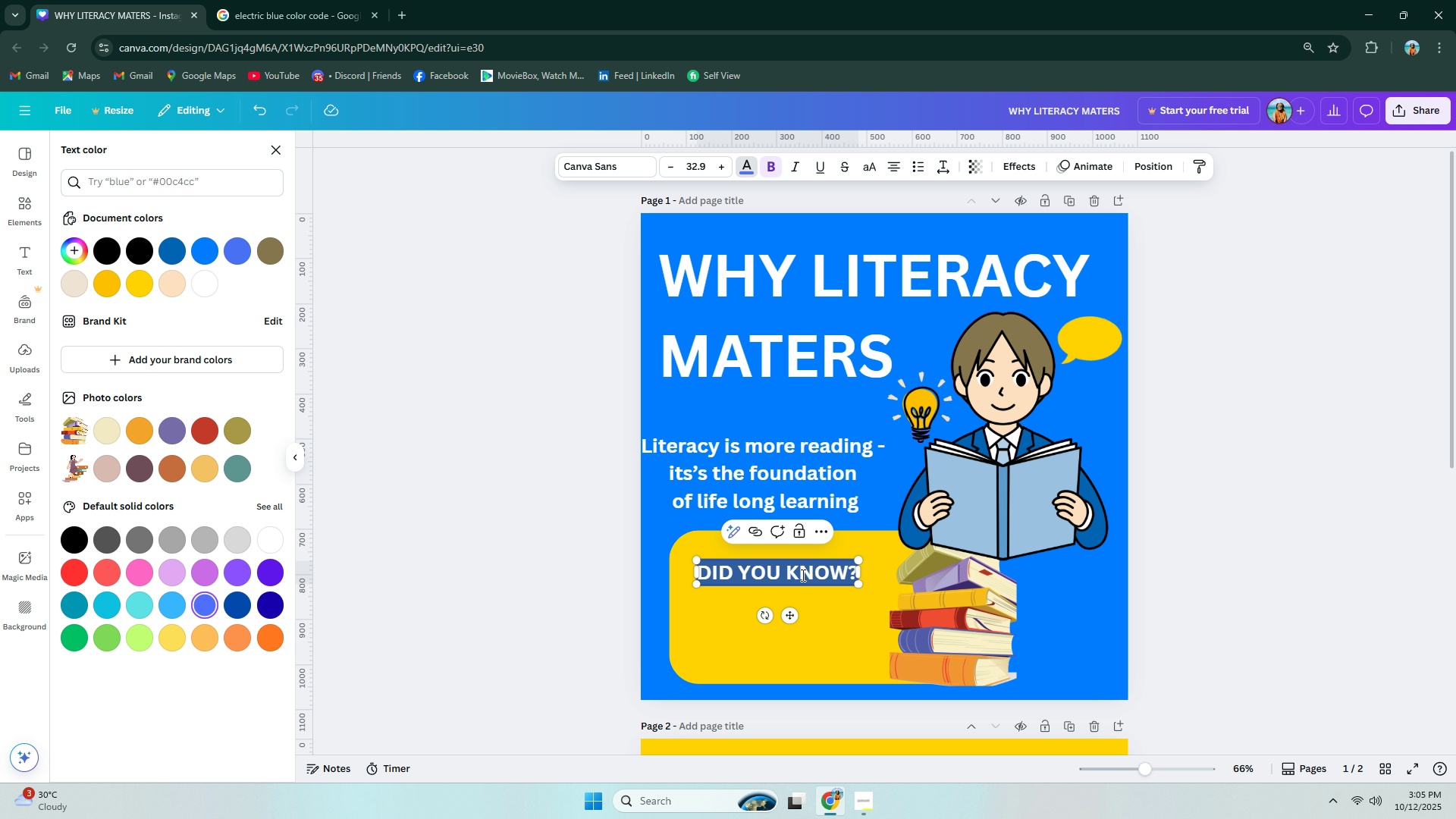 
triple_click([802, 575])
 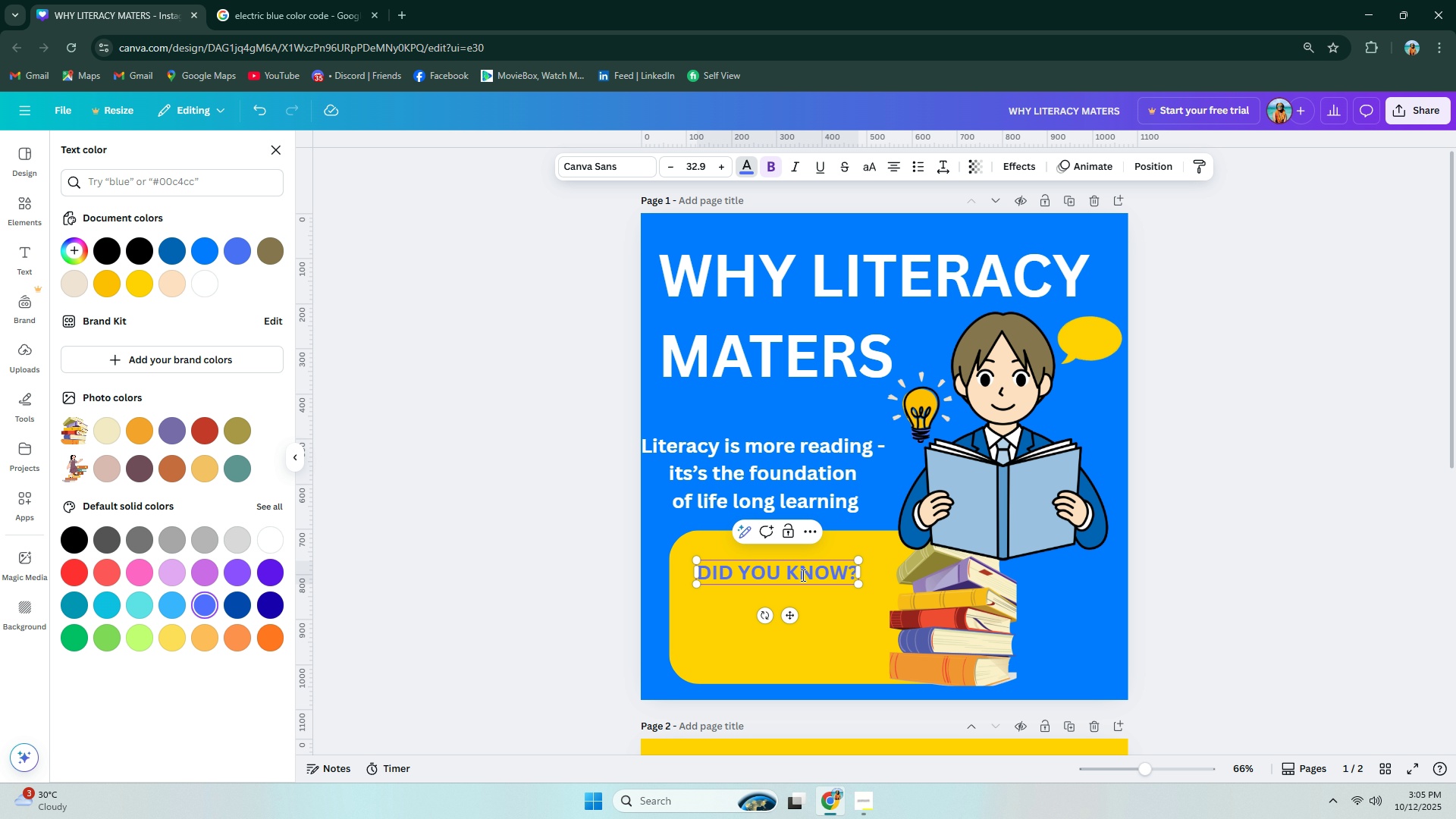 
left_click([802, 575])
 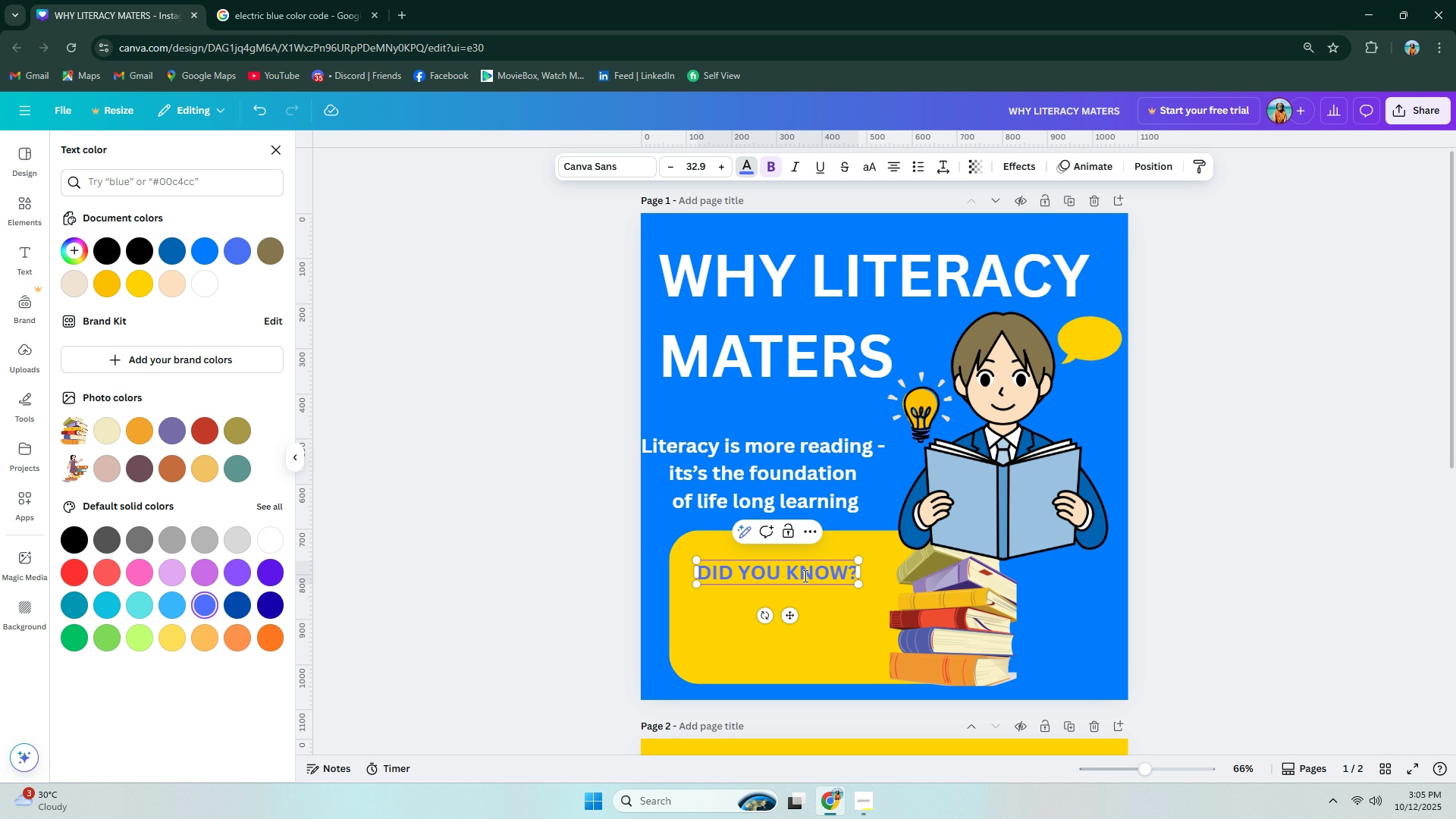 
double_click([805, 576])
 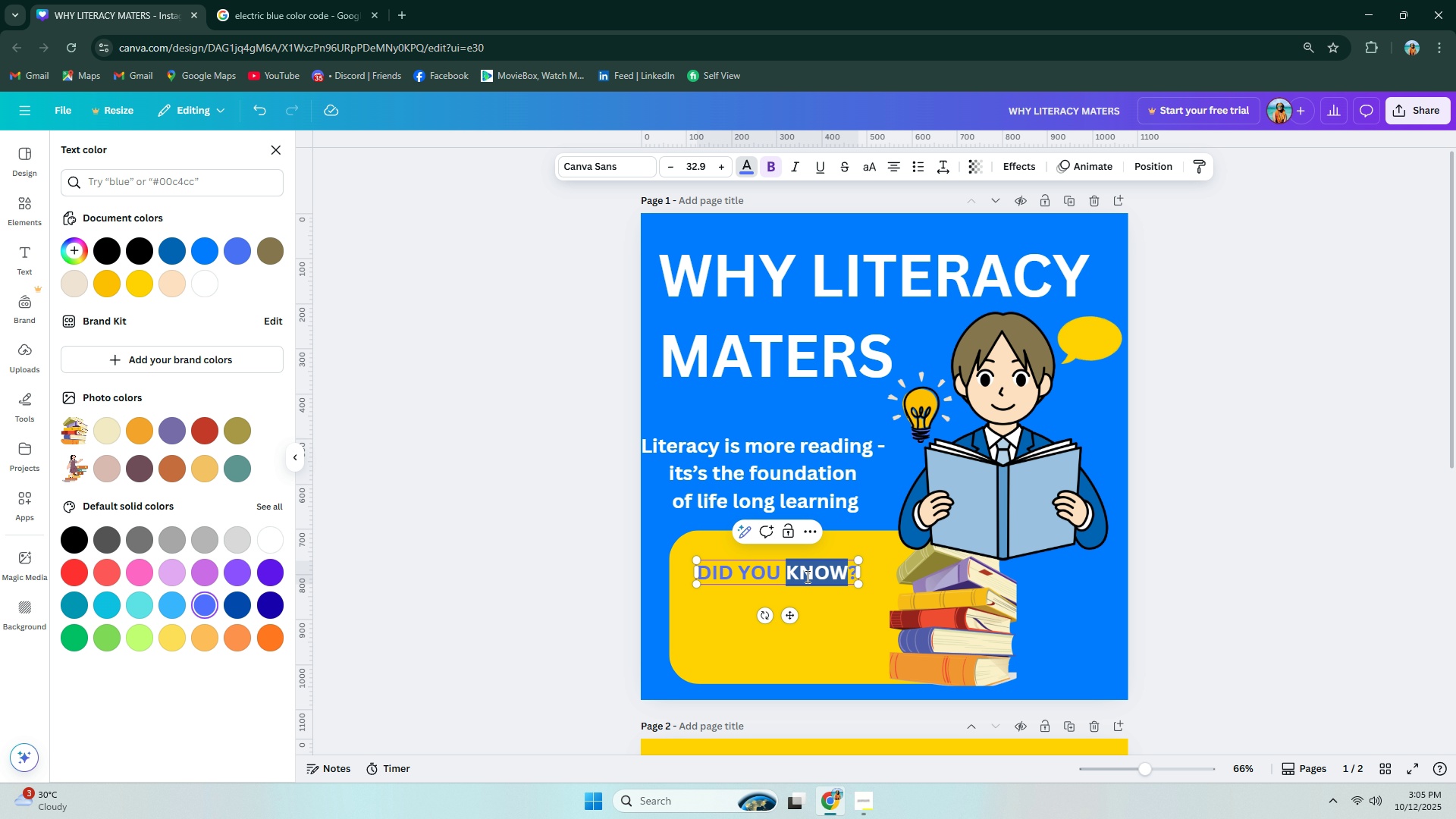 
triple_click([806, 576])
 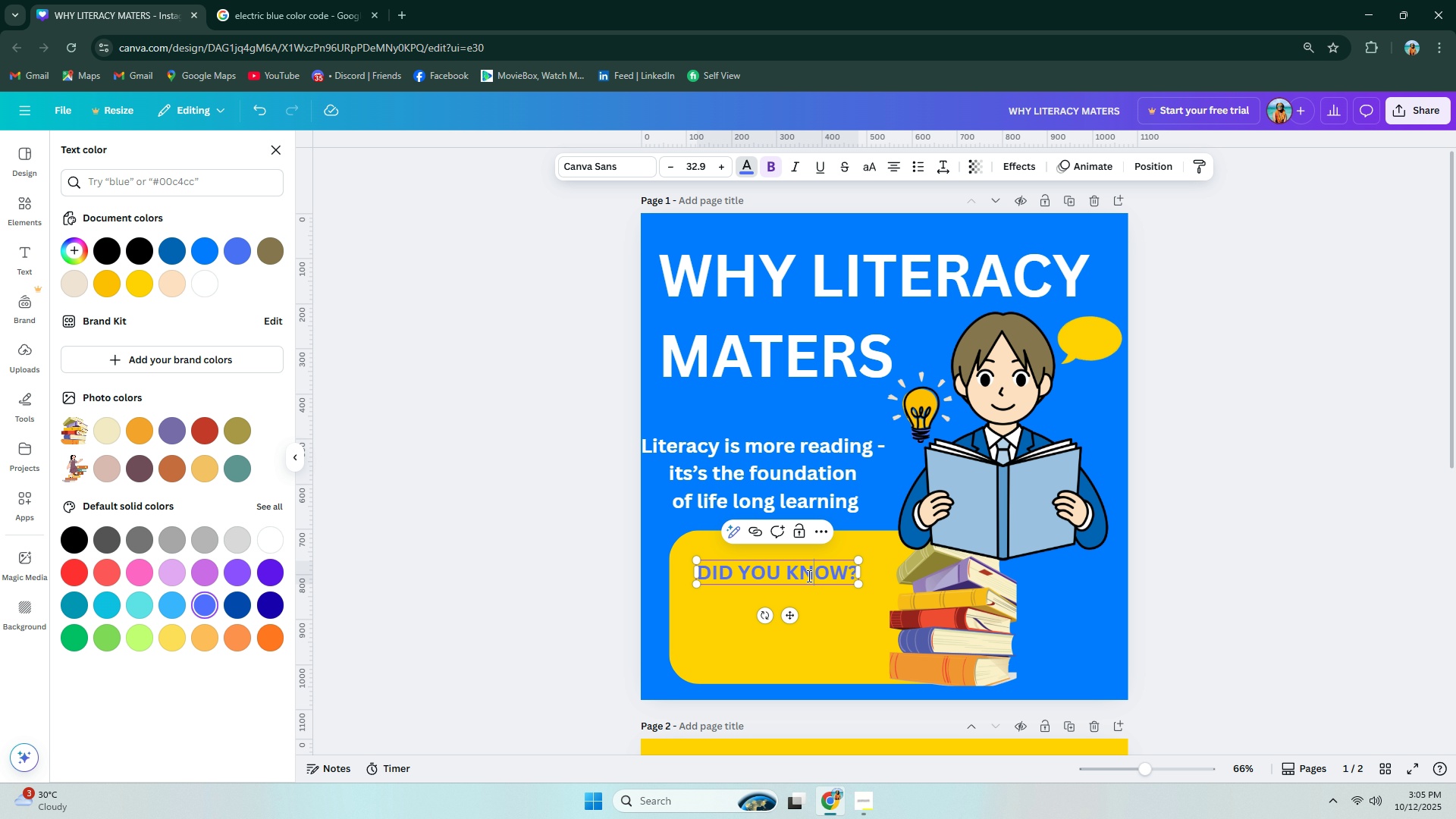 
triple_click([808, 576])
 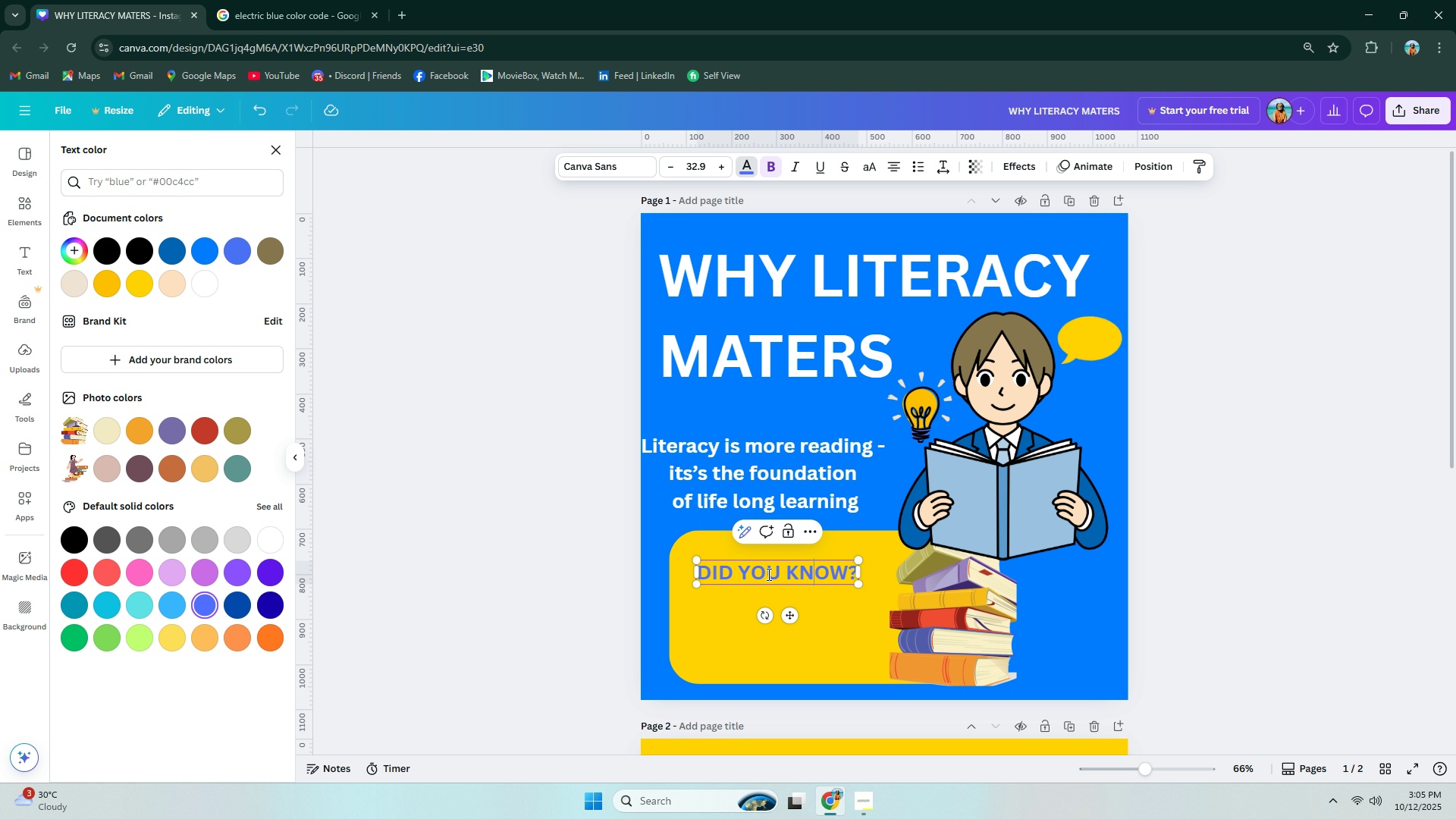 
left_click([824, 633])
 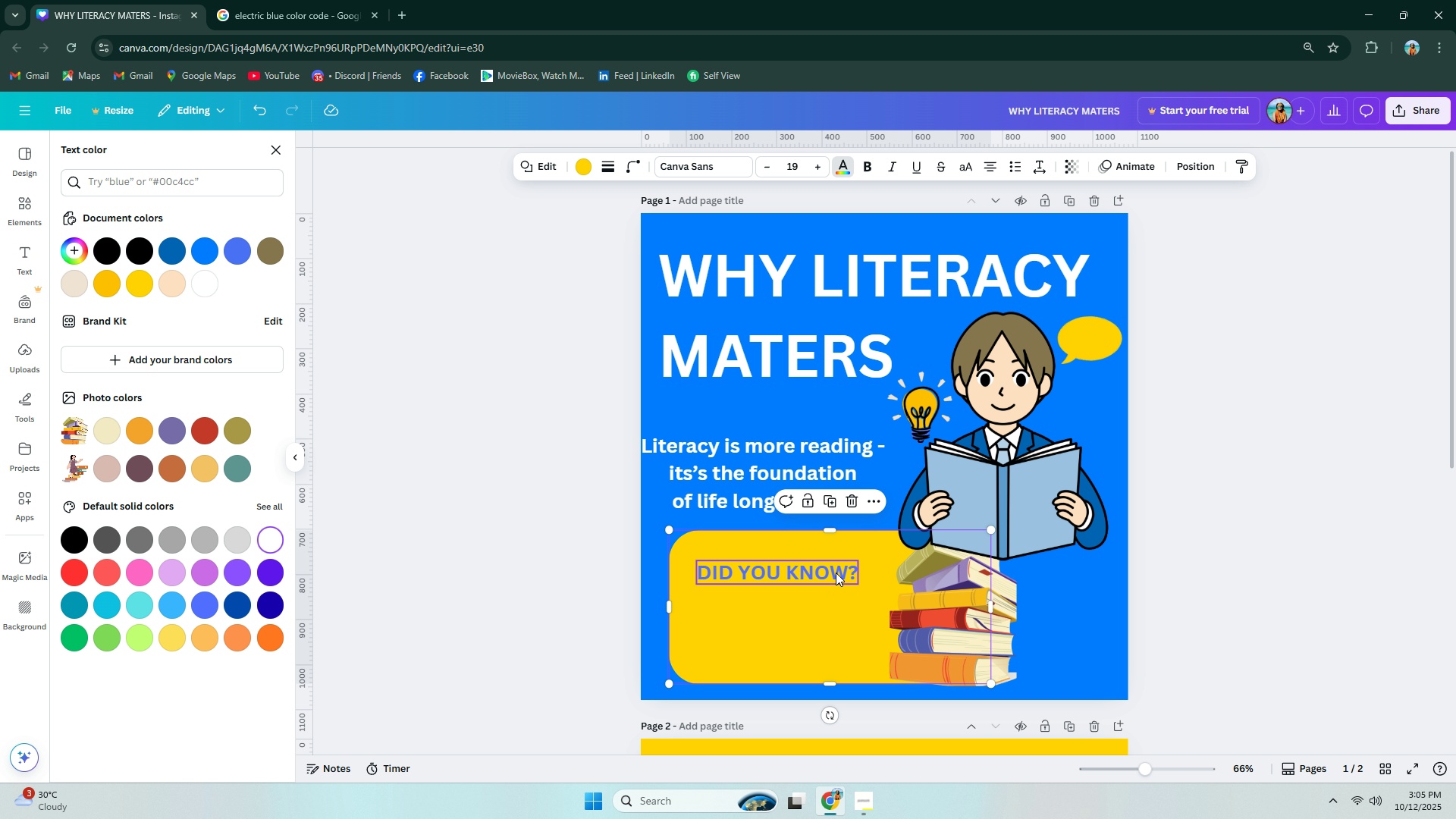 
left_click_drag(start_coordinate=[832, 572], to_coordinate=[817, 558])
 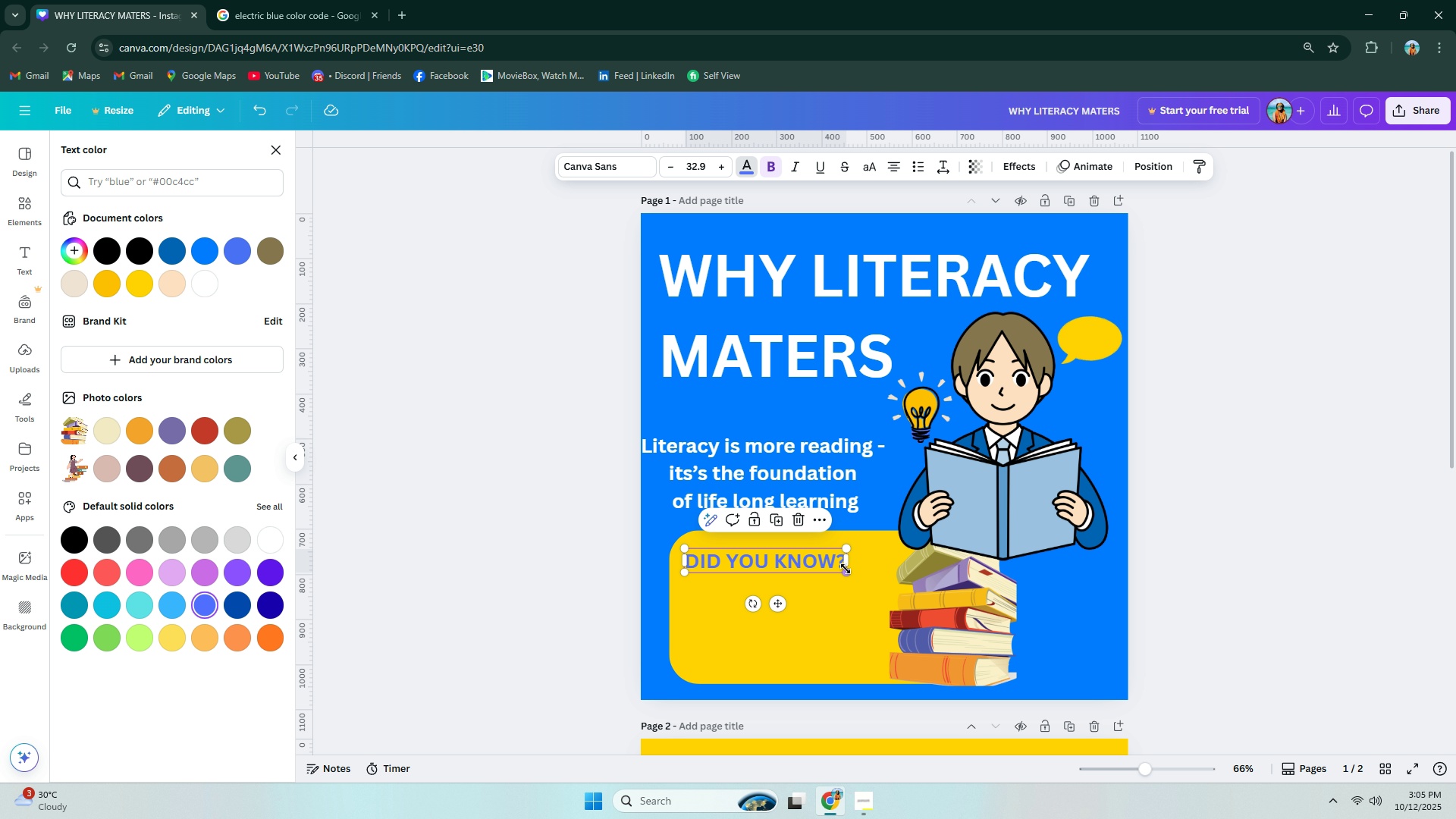 
left_click_drag(start_coordinate=[846, 570], to_coordinate=[888, 592])
 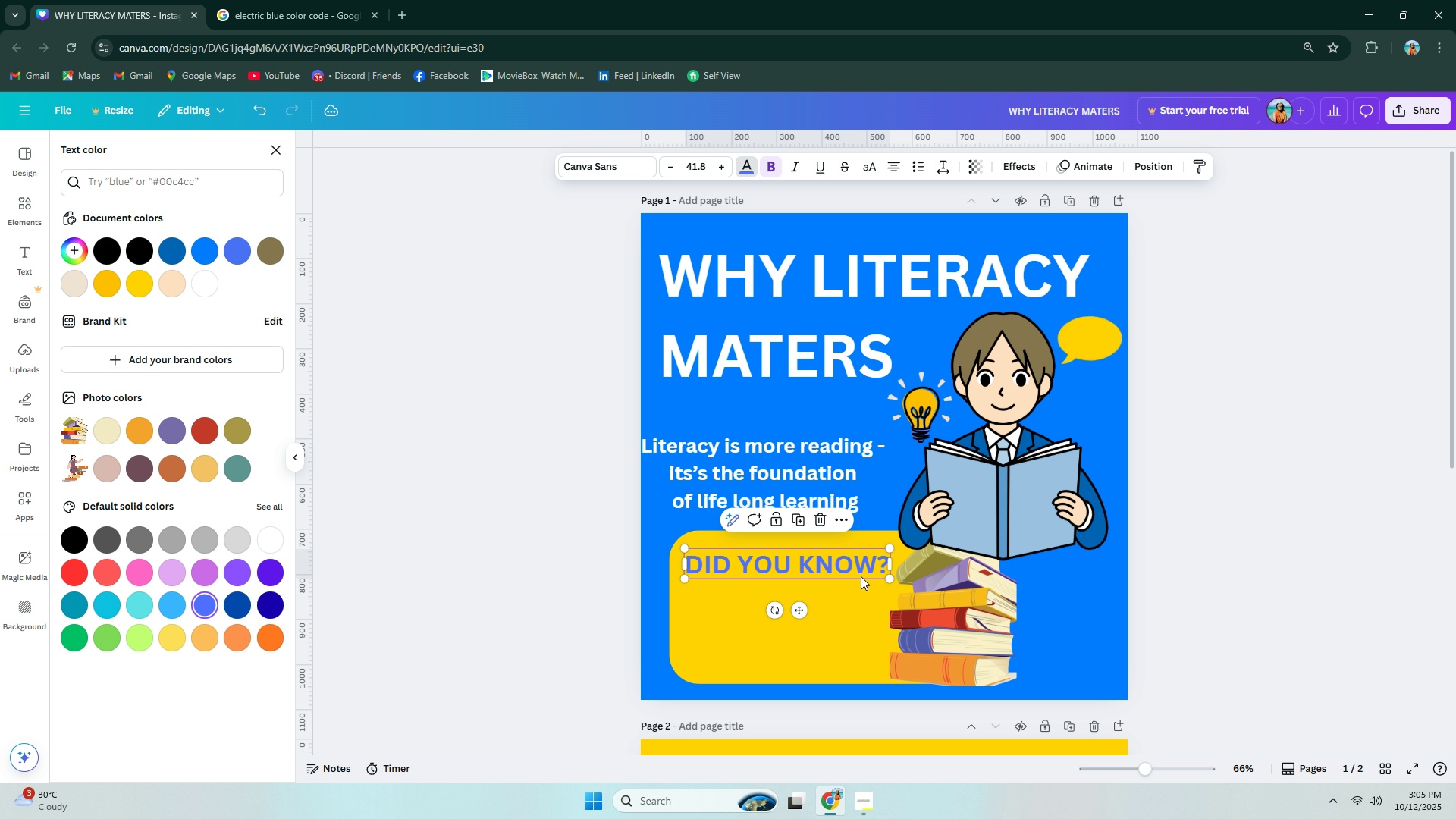 
left_click_drag(start_coordinate=[861, 576], to_coordinate=[861, 569])
 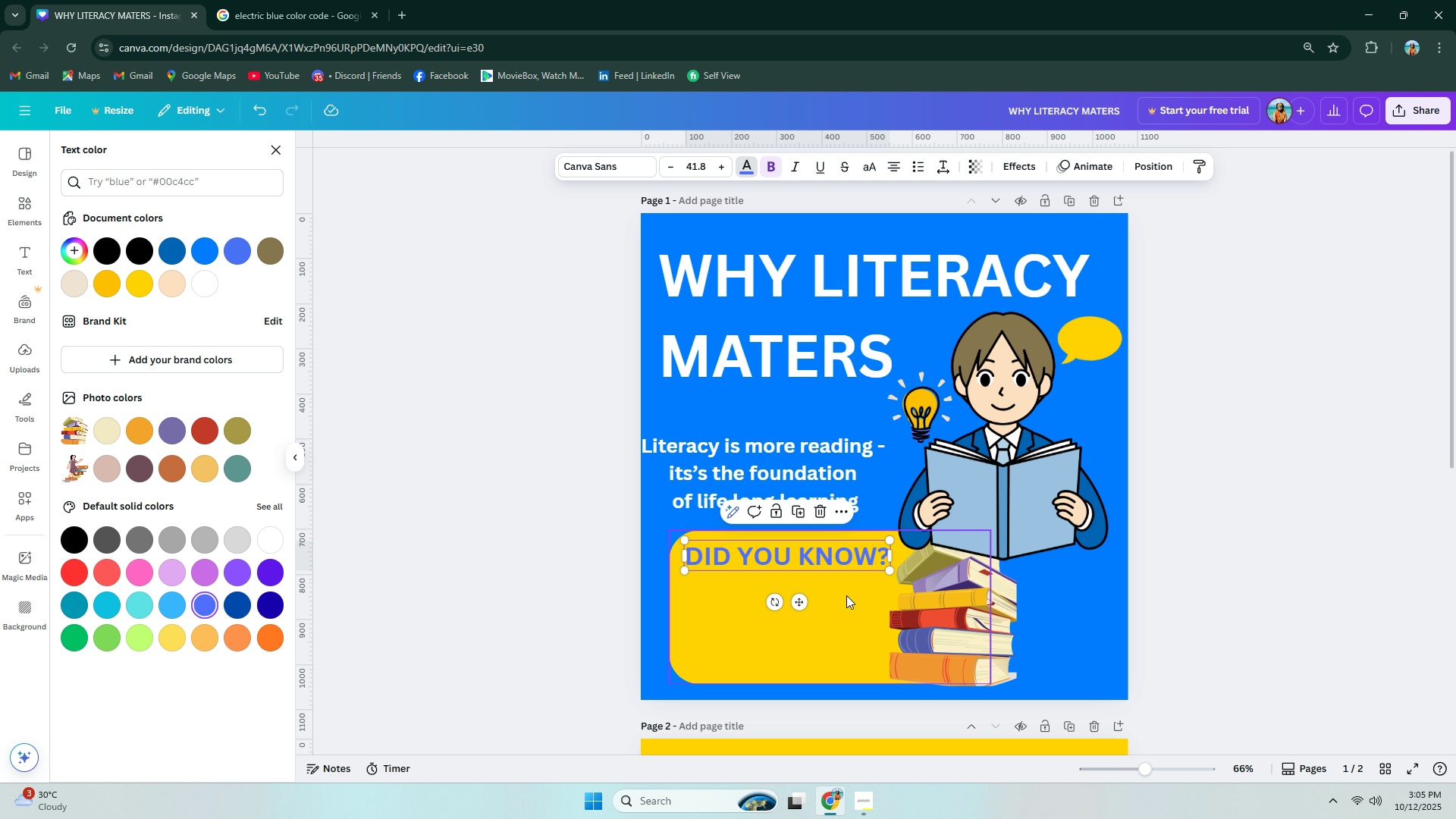 
left_click([846, 595])
 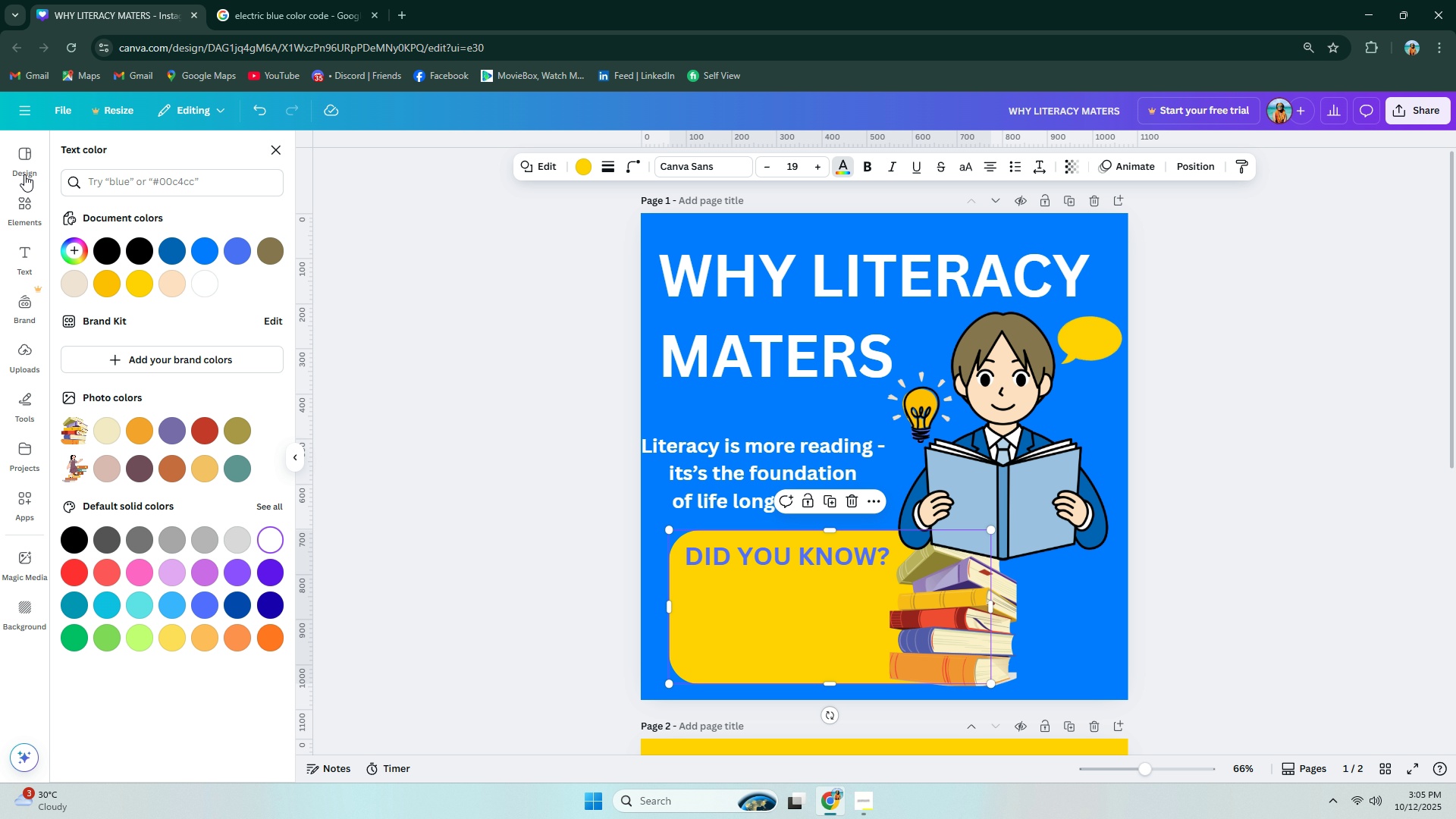 
left_click([21, 210])
 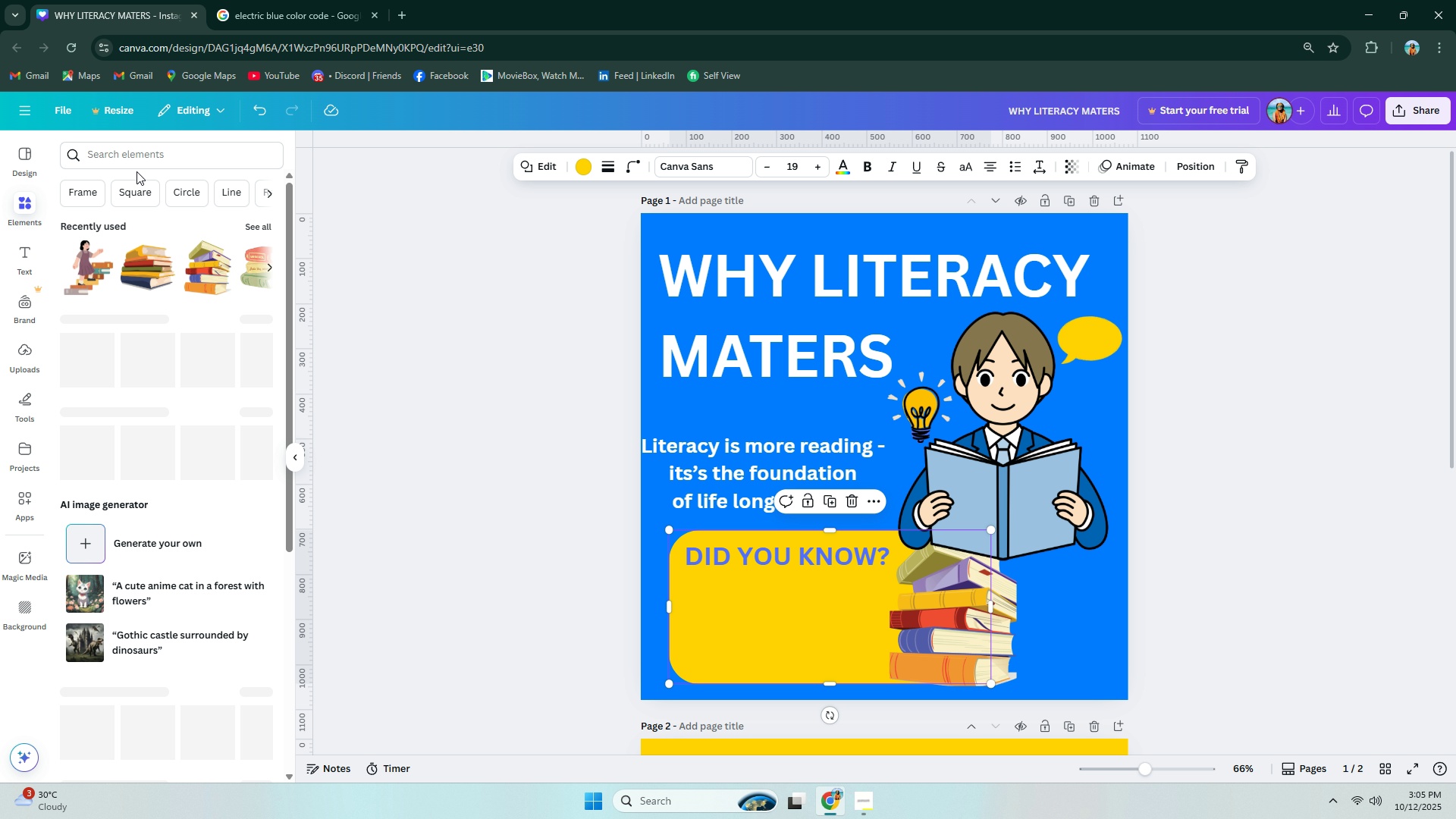 
double_click([136, 158])
 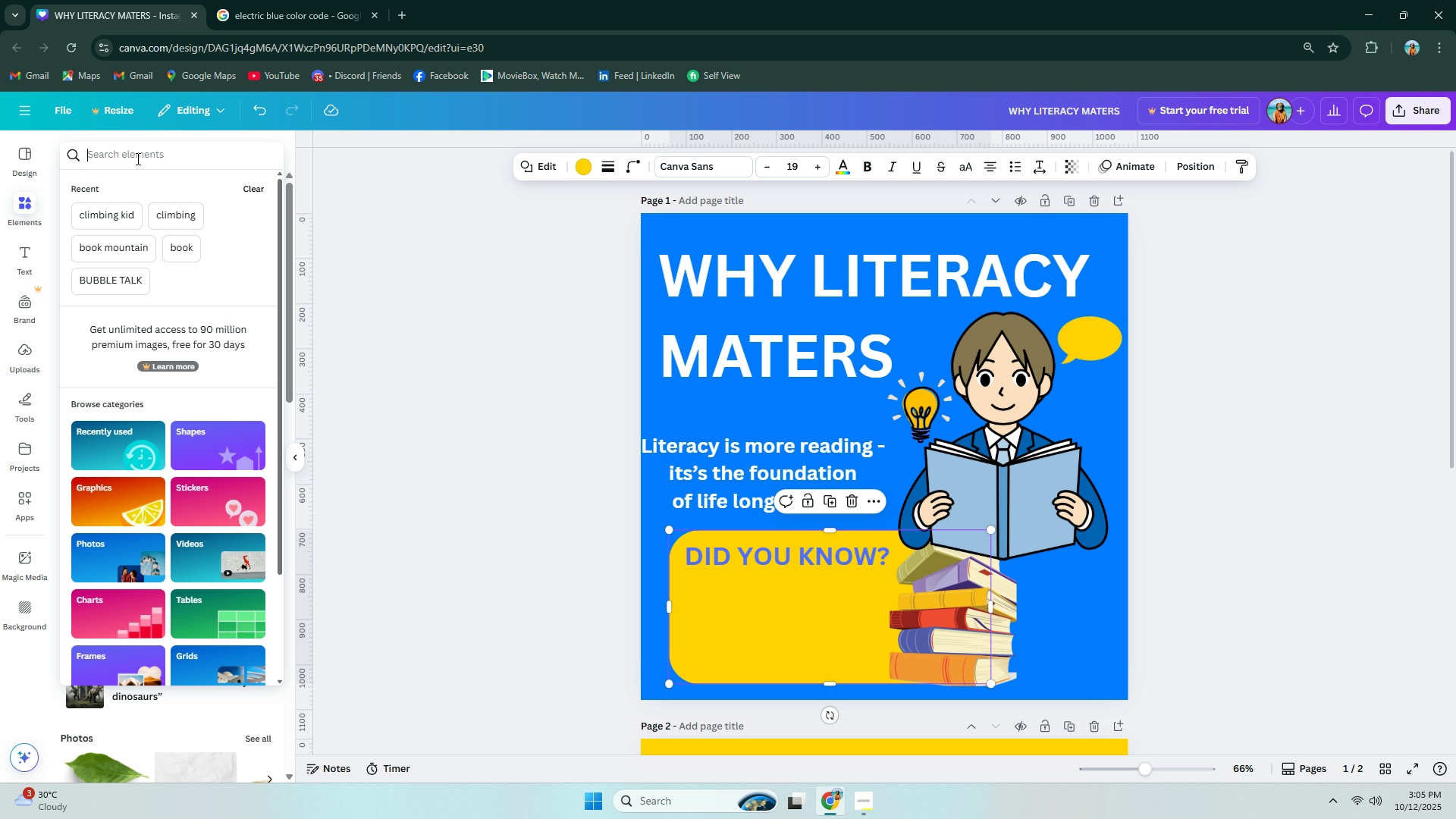 
wait(11.35)
 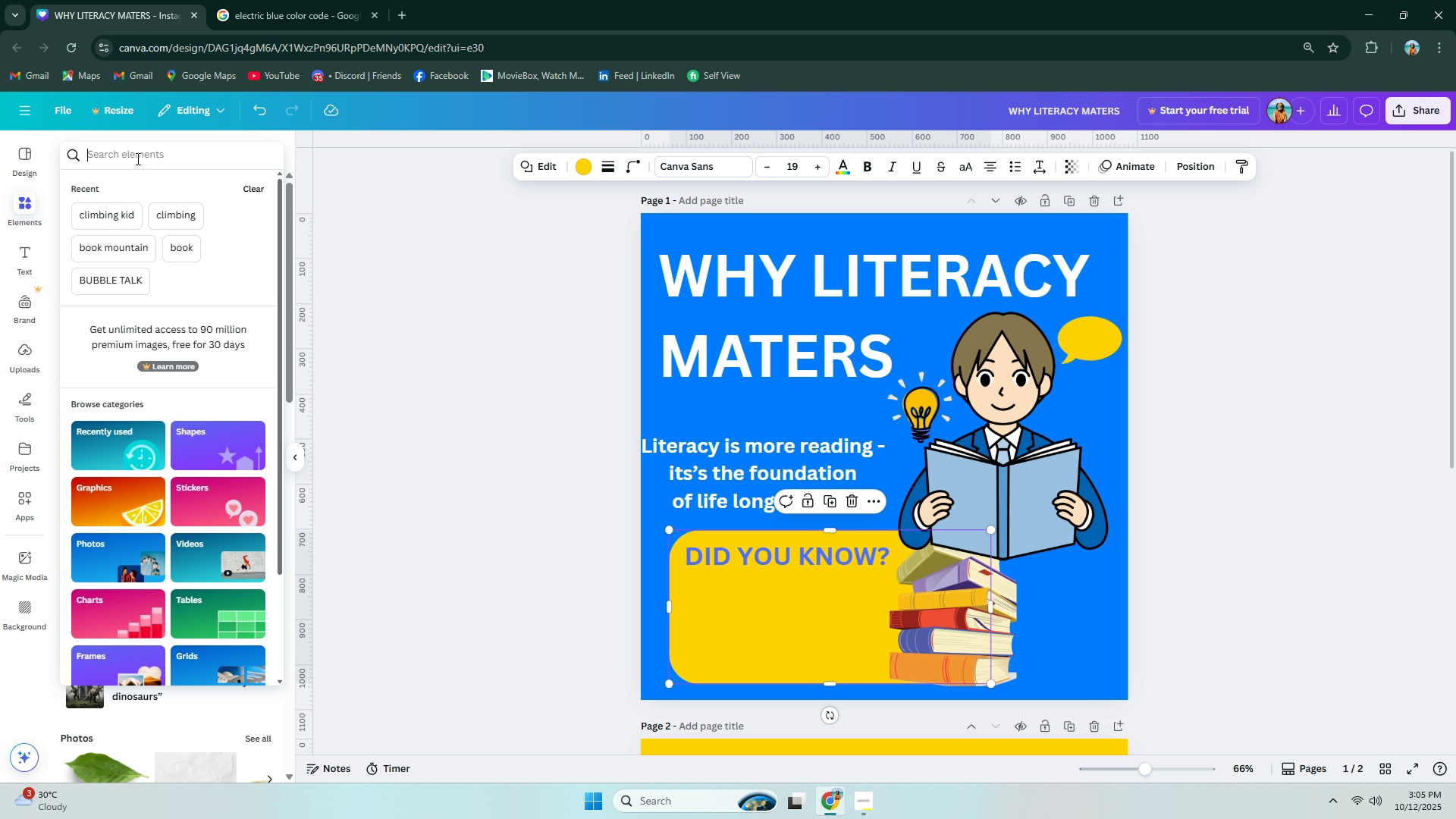 
type(SI)
key(Backspace)
type(TIK)
key(Backspace)
type(CKY MAN)
 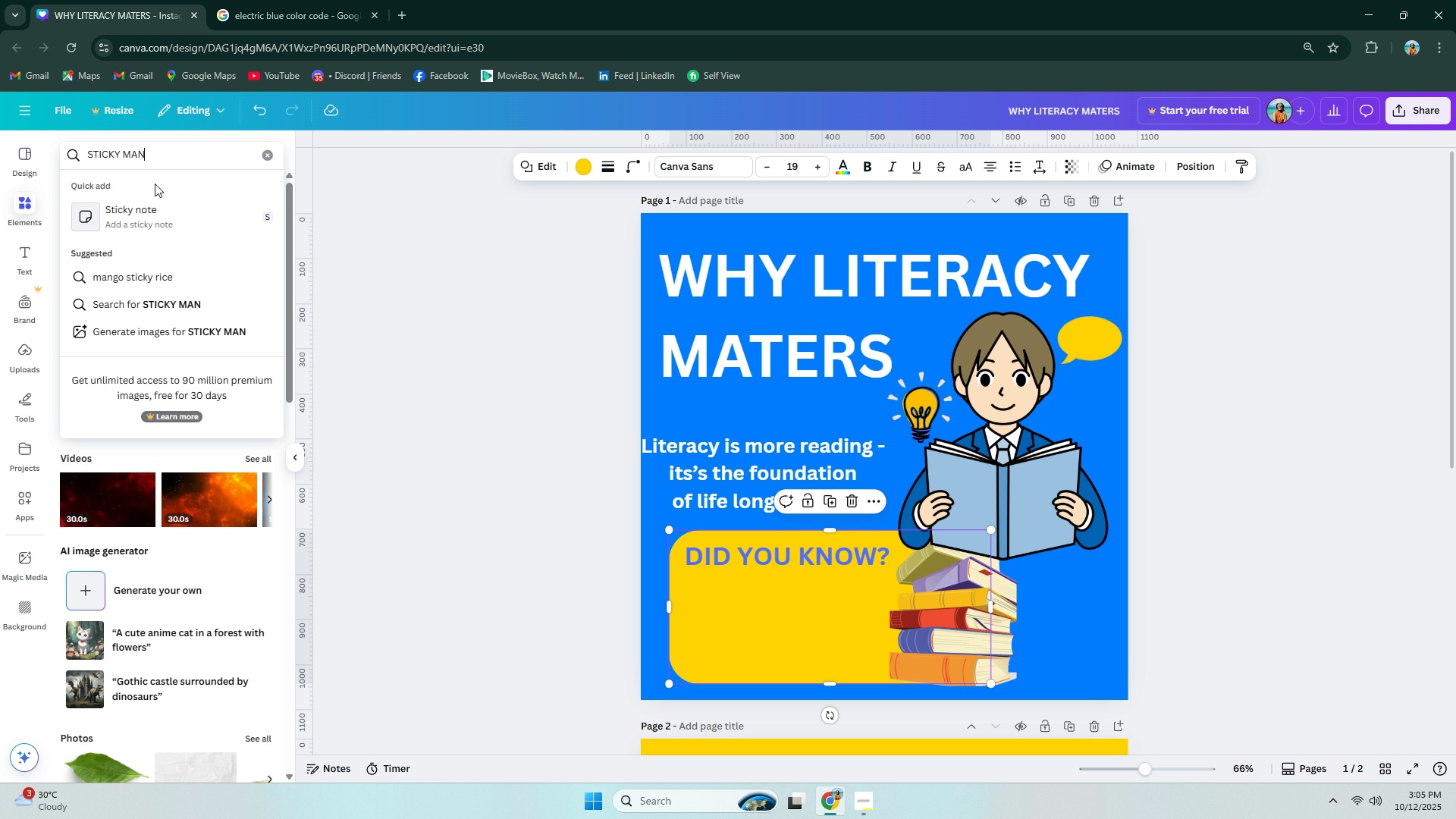 
wait(5.42)
 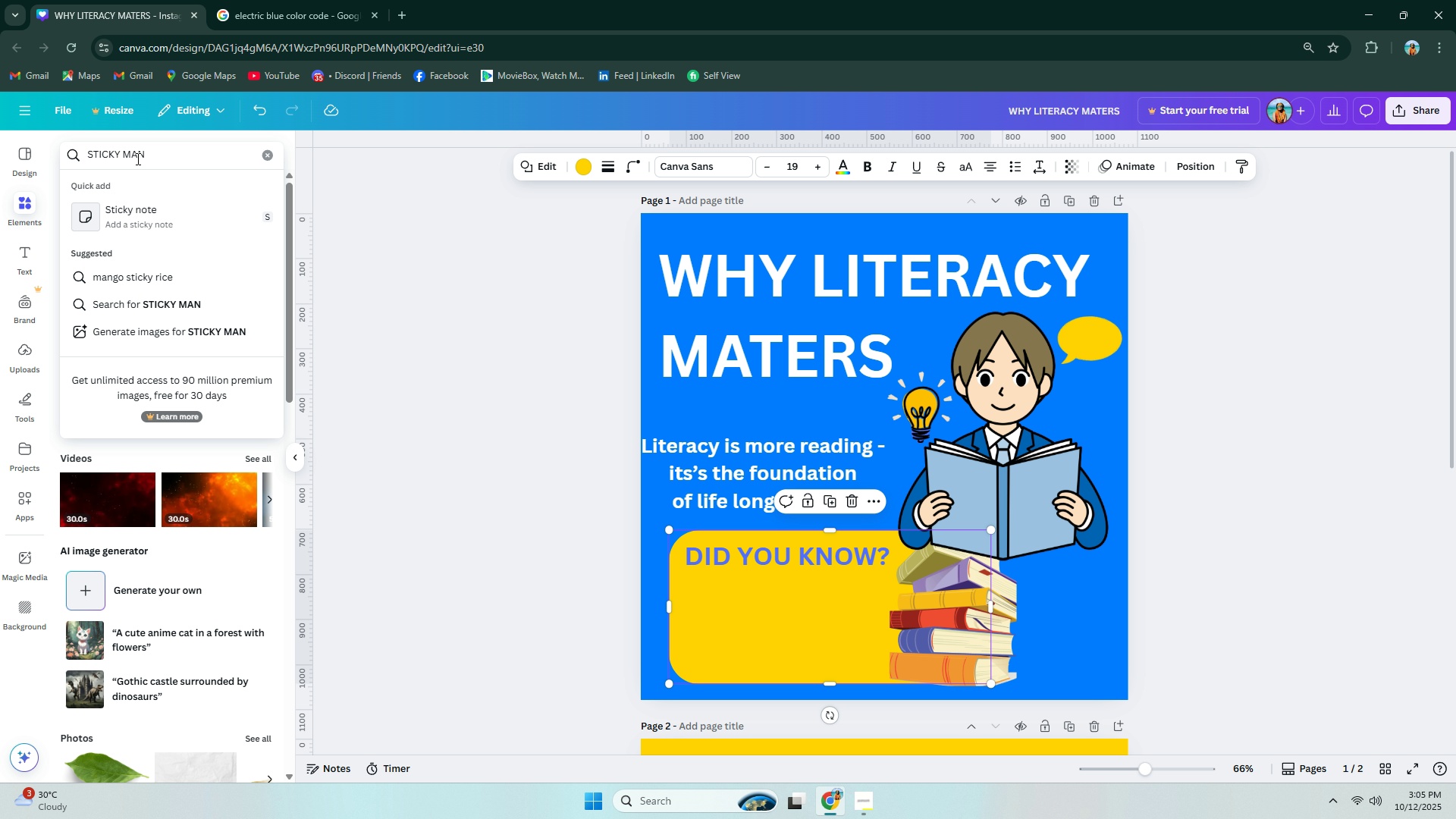 
type( KID)
 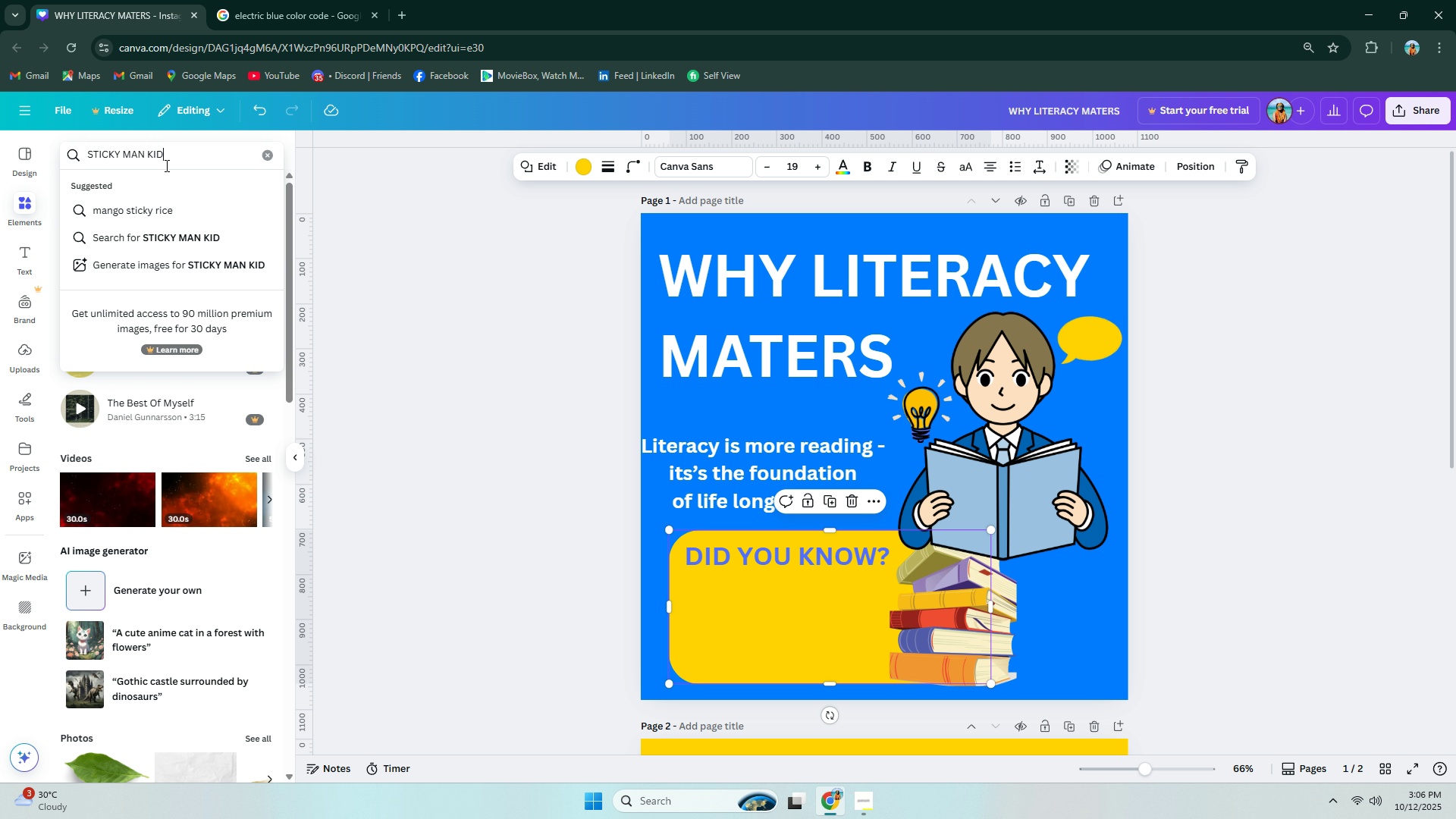 
key(Enter)
 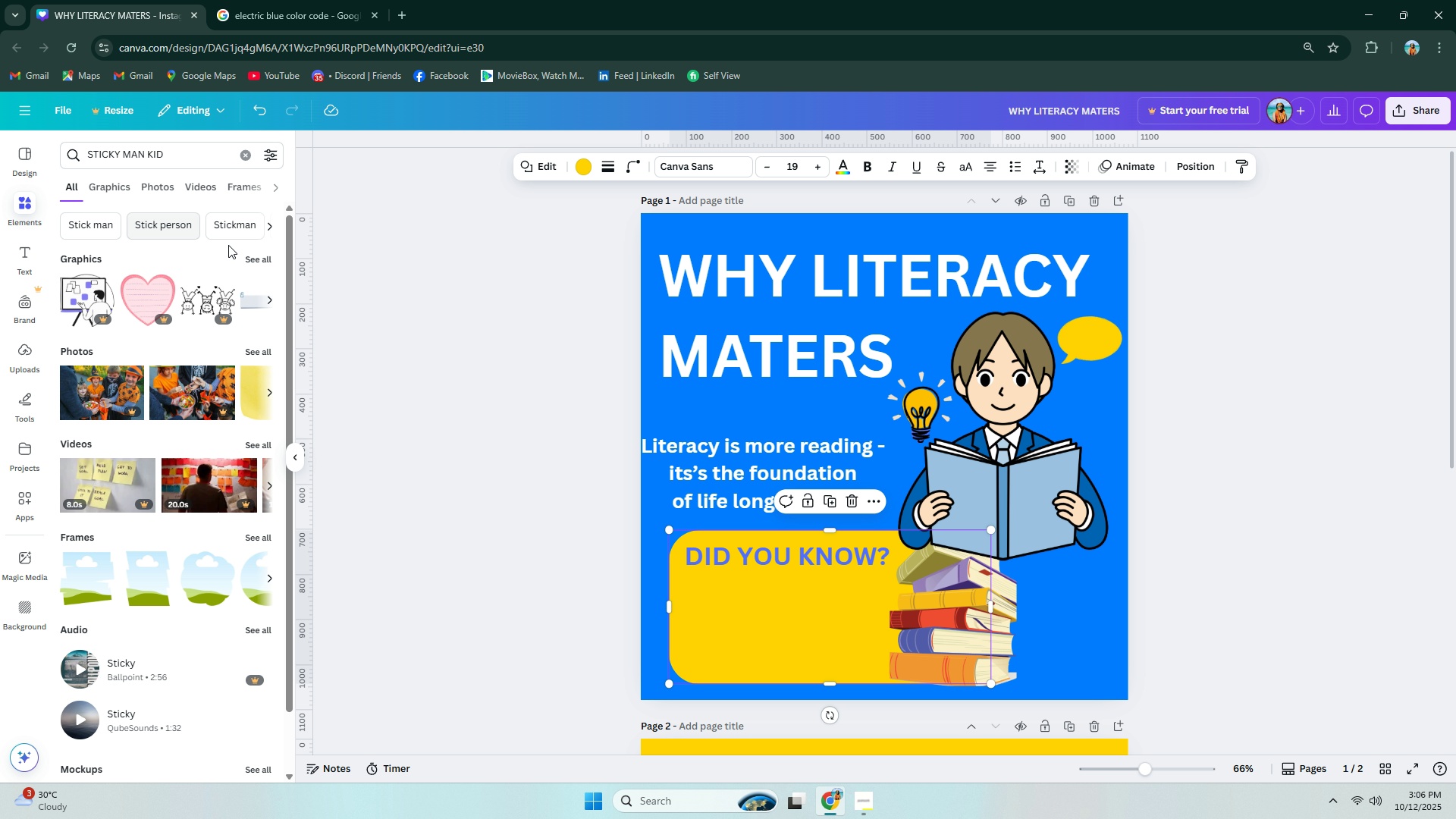 
left_click([259, 254])
 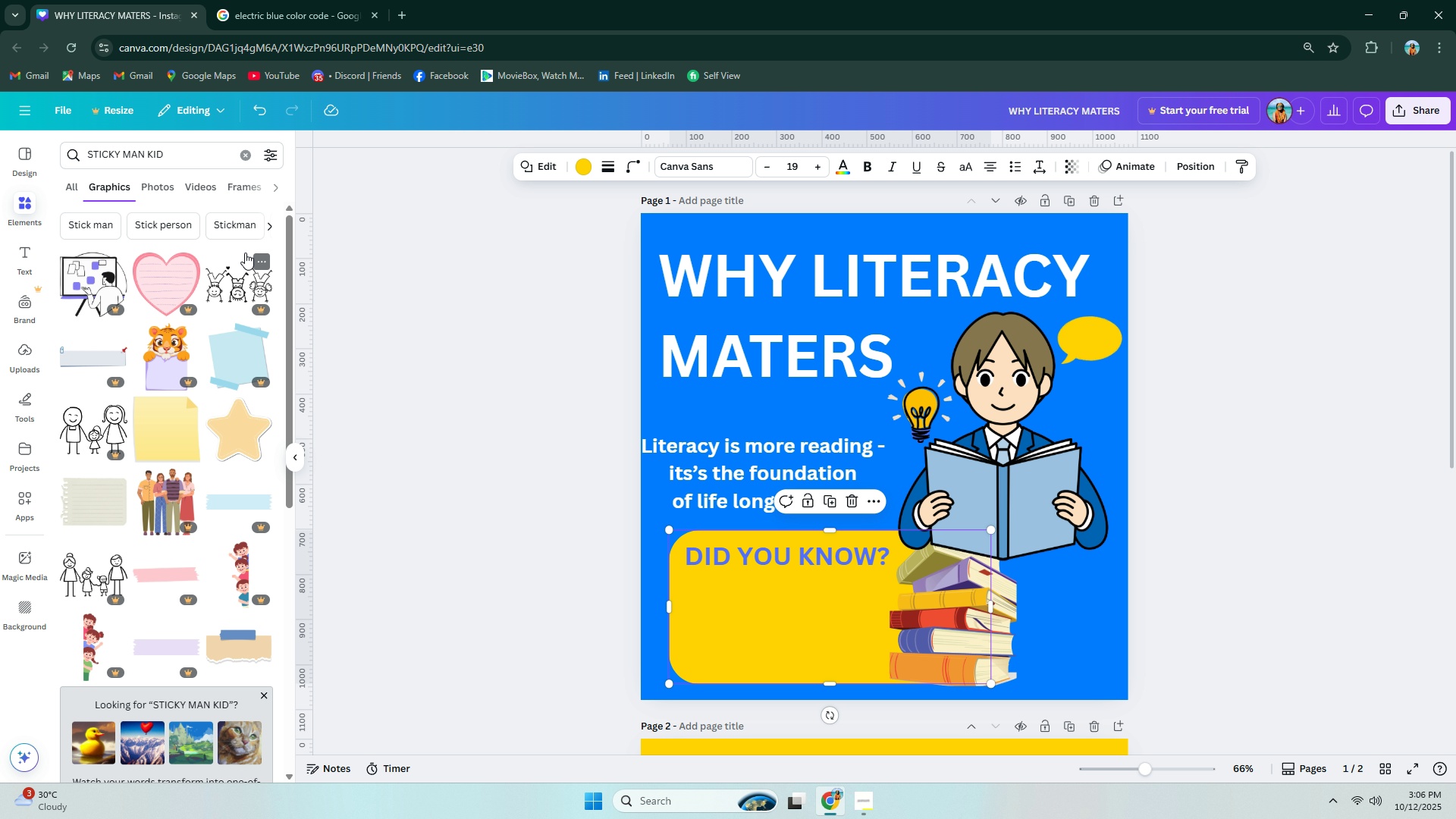 
scroll: coordinate [134, 270], scroll_direction: down, amount: 10.0
 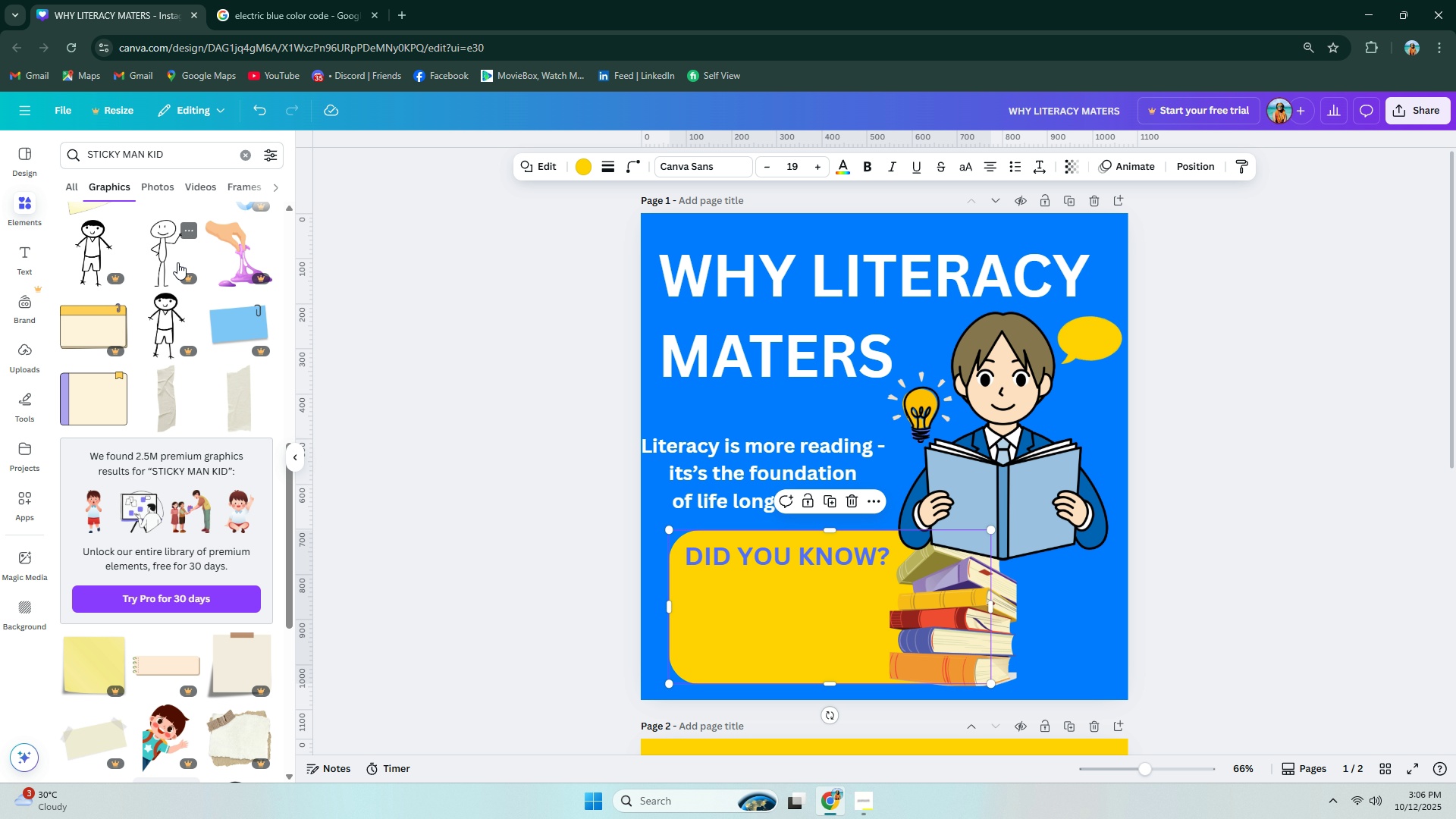 
wait(8.45)
 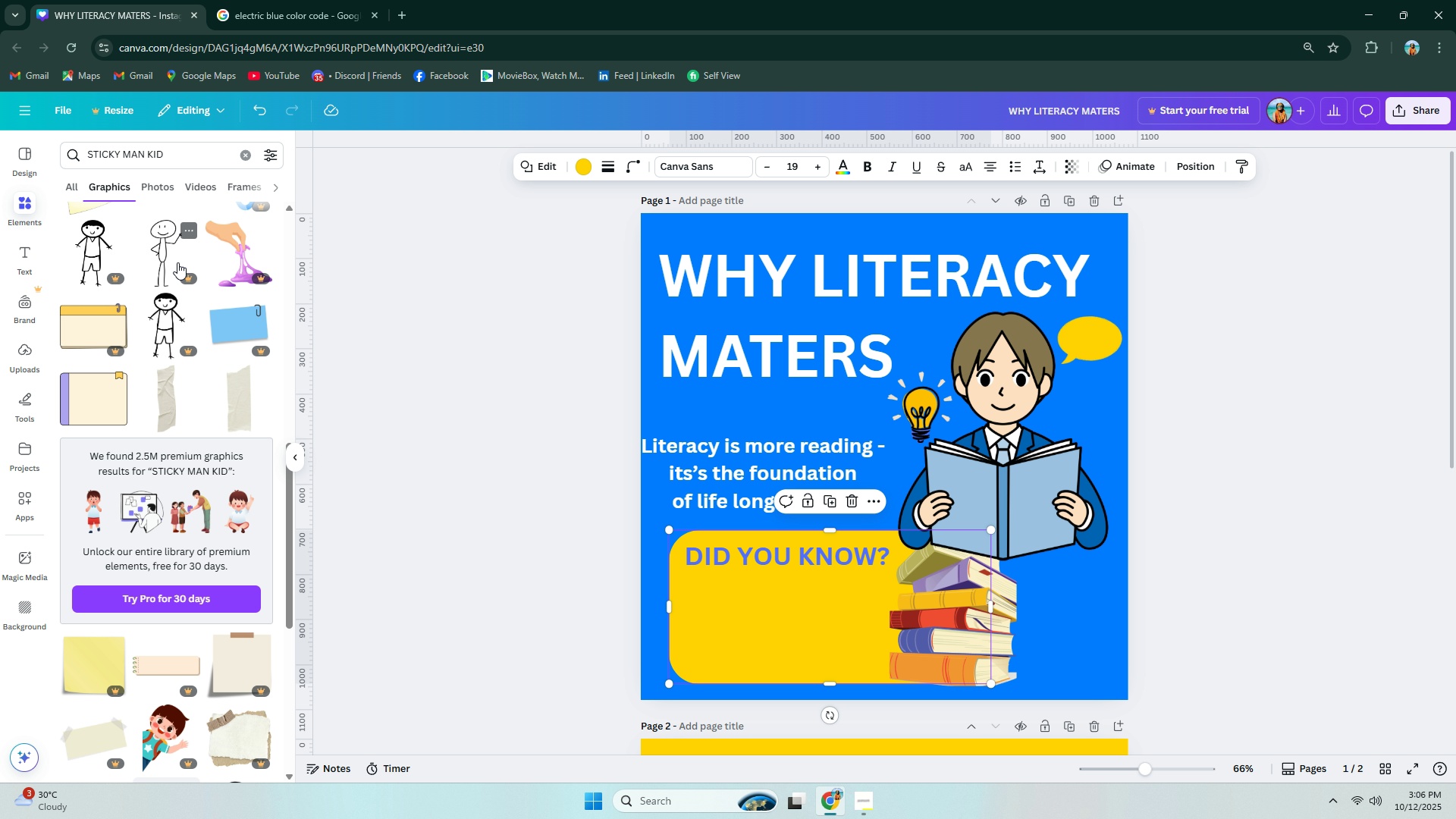 
scroll: coordinate [189, 309], scroll_direction: up, amount: 8.0
 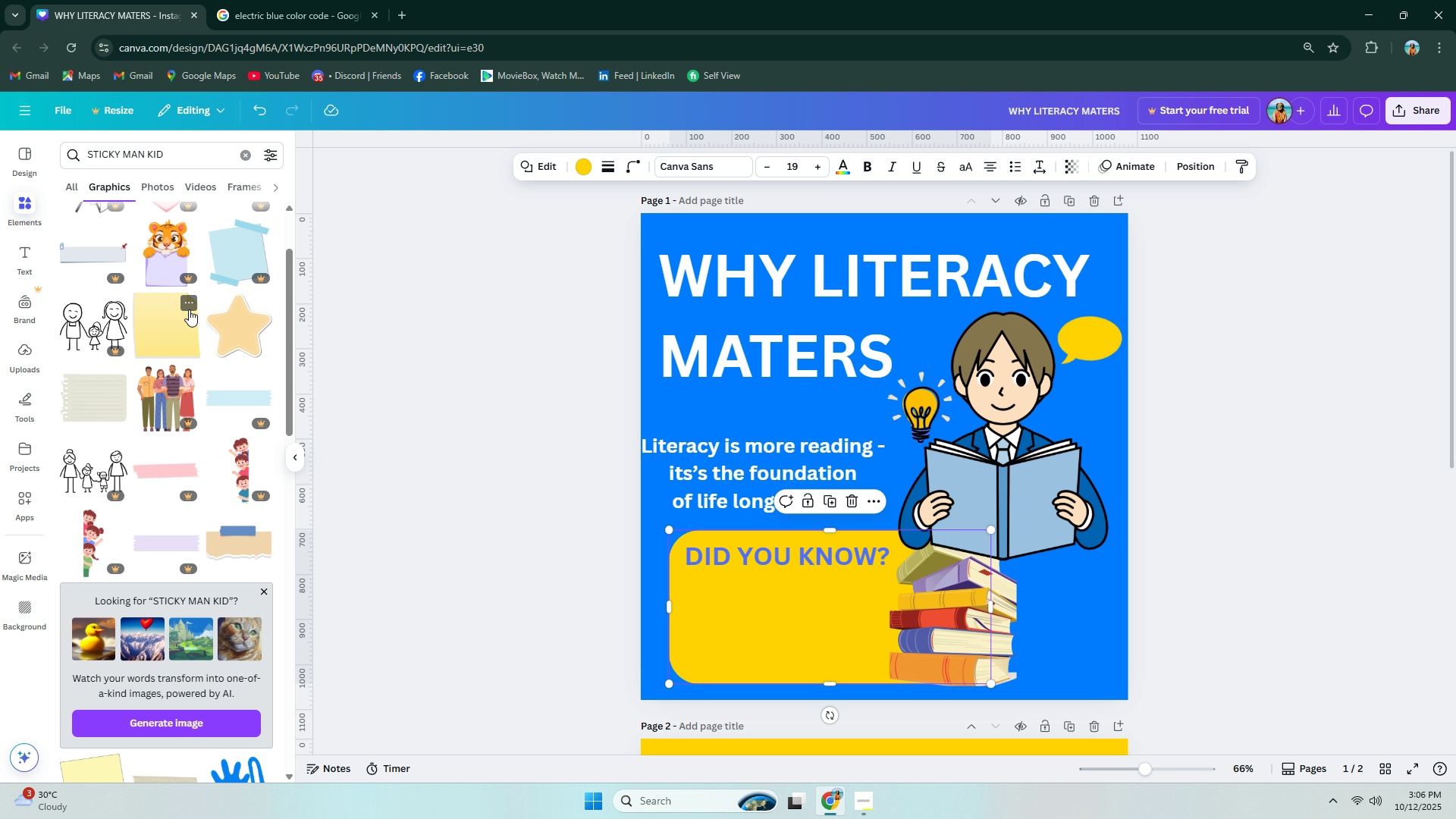 
wait(15.83)
 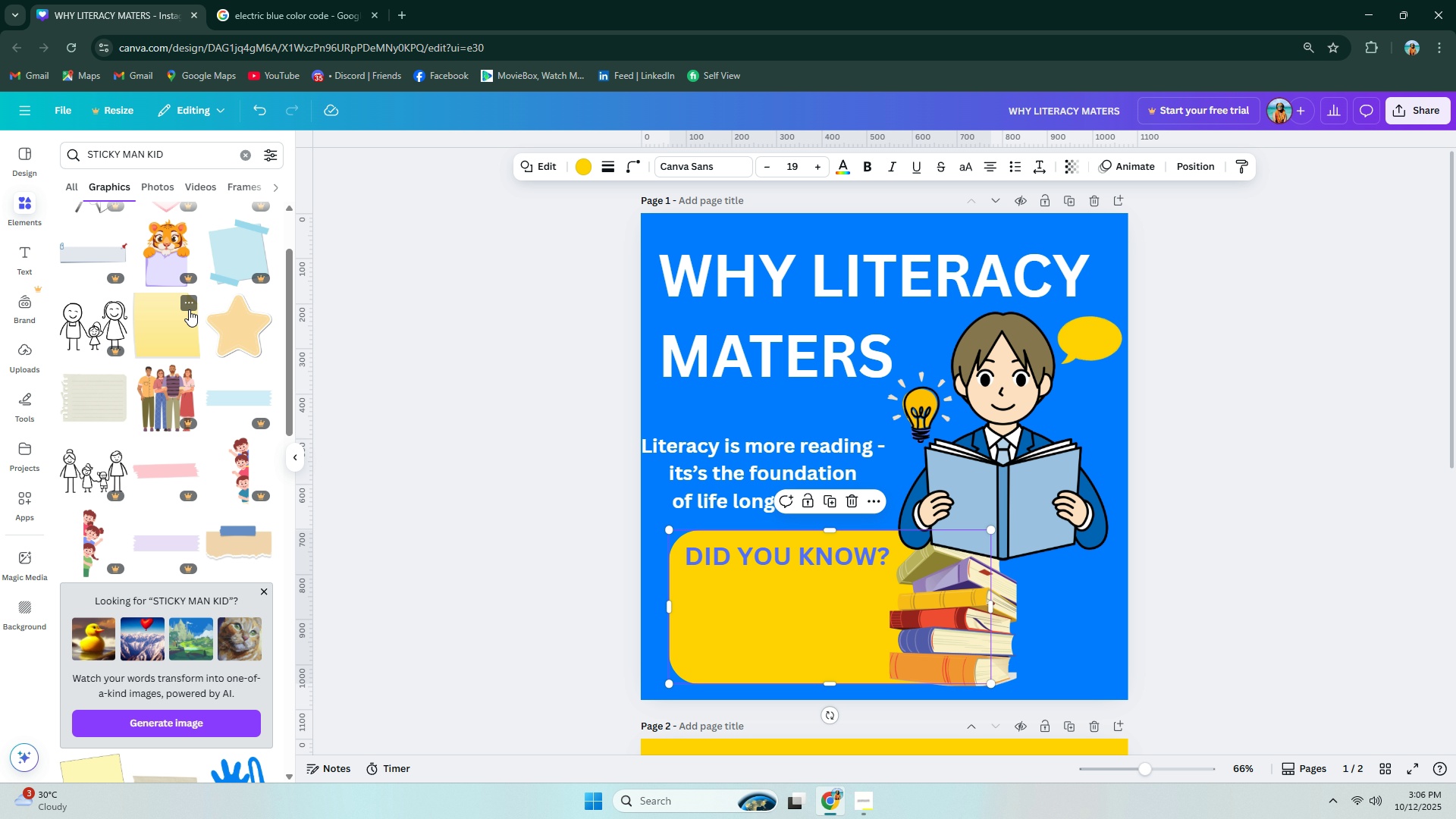 
left_click_drag(start_coordinate=[169, 162], to_coordinate=[0, 189])
 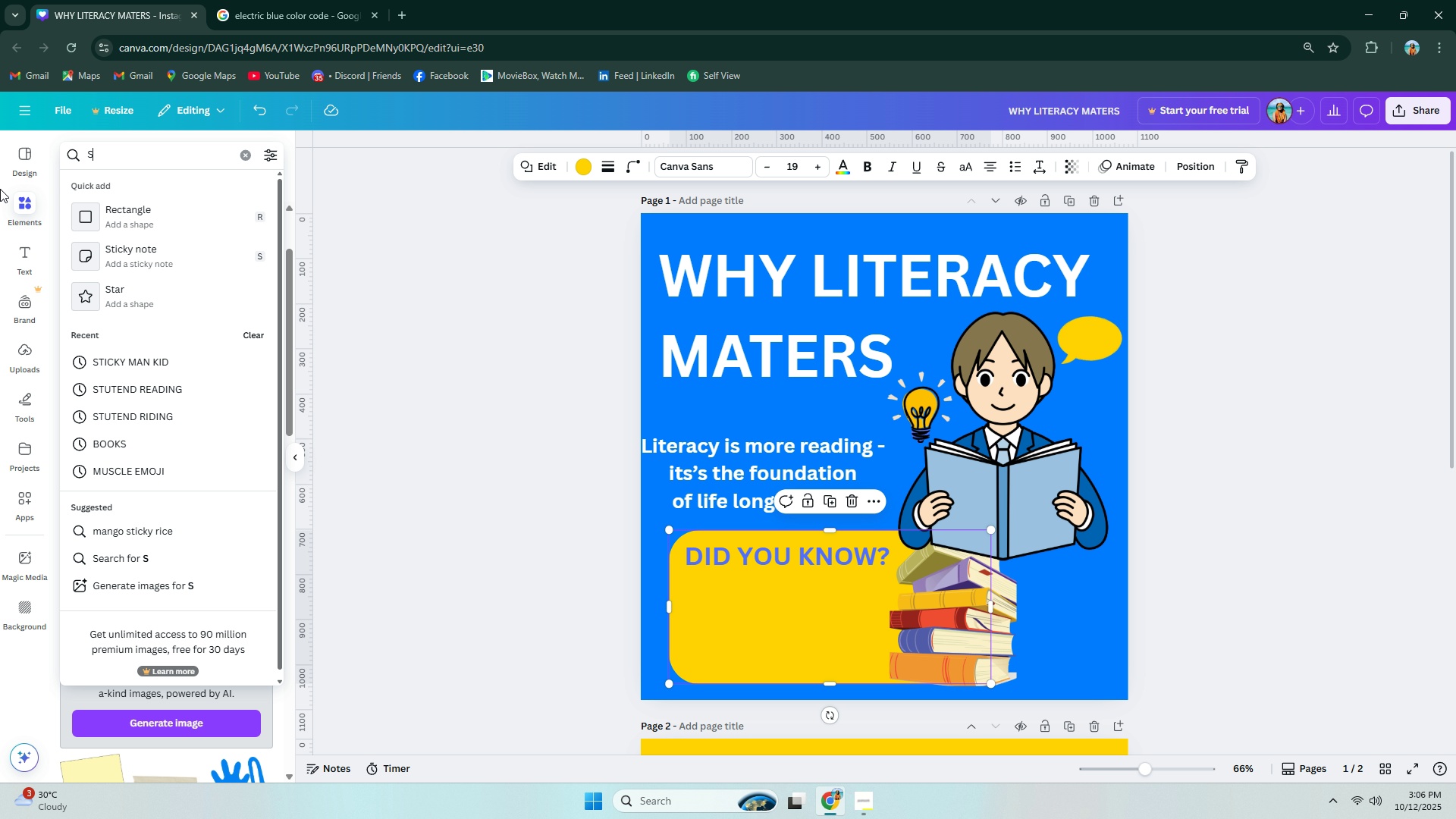 
type(STUDENT O)
key(Backspace)
type(ICON)
 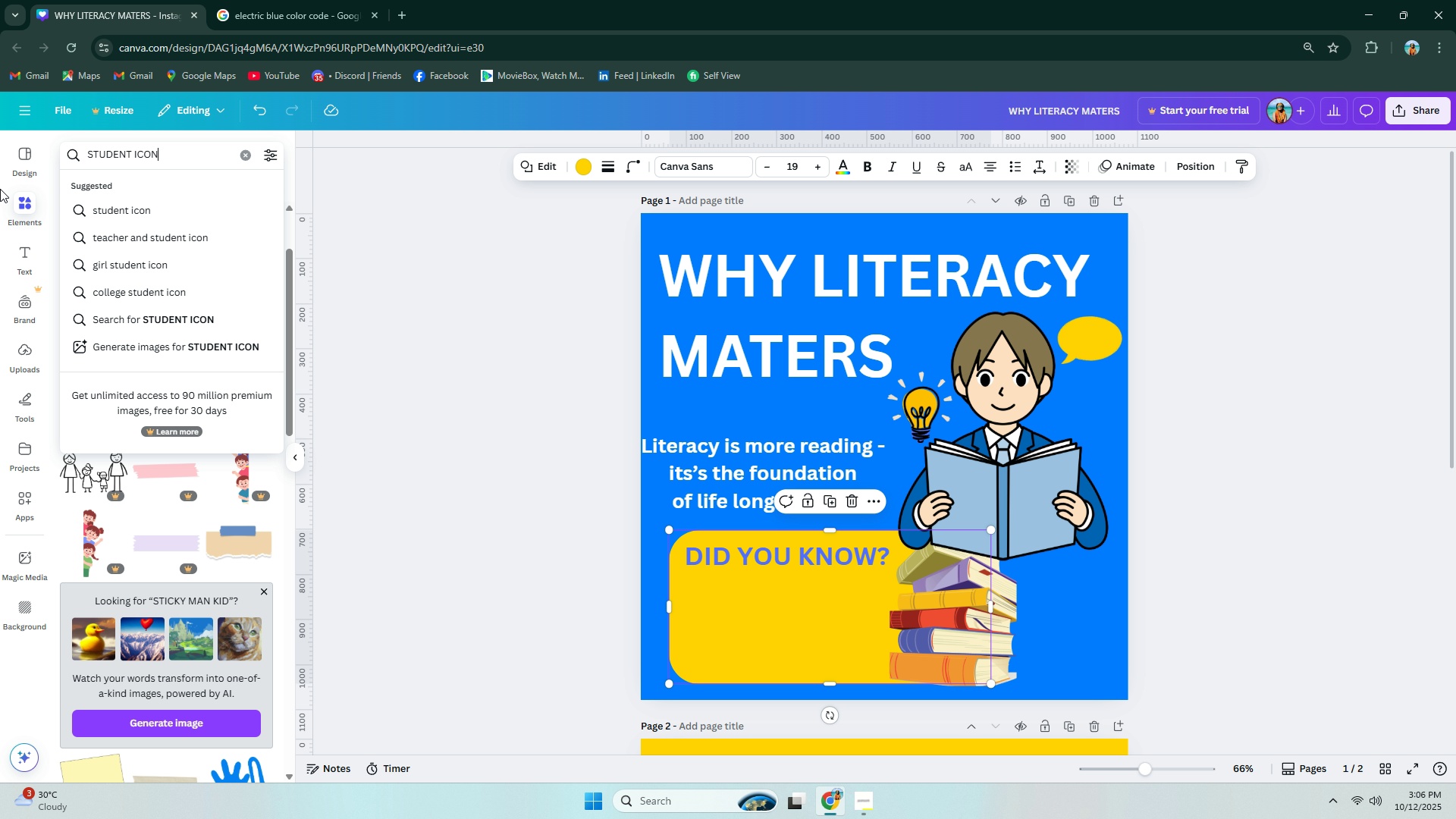 
key(Enter)
 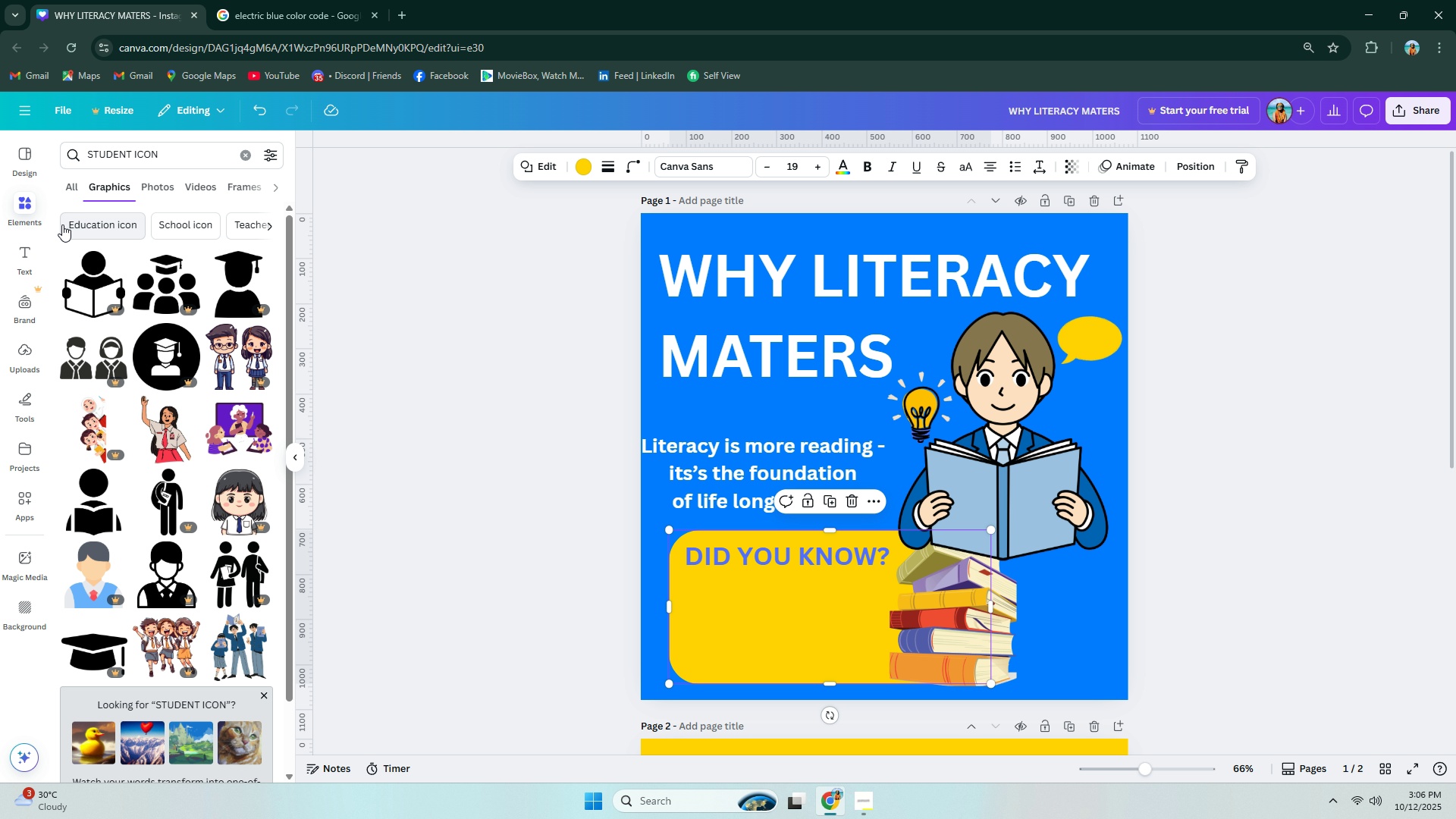 
scroll: coordinate [135, 247], scroll_direction: down, amount: 21.0
 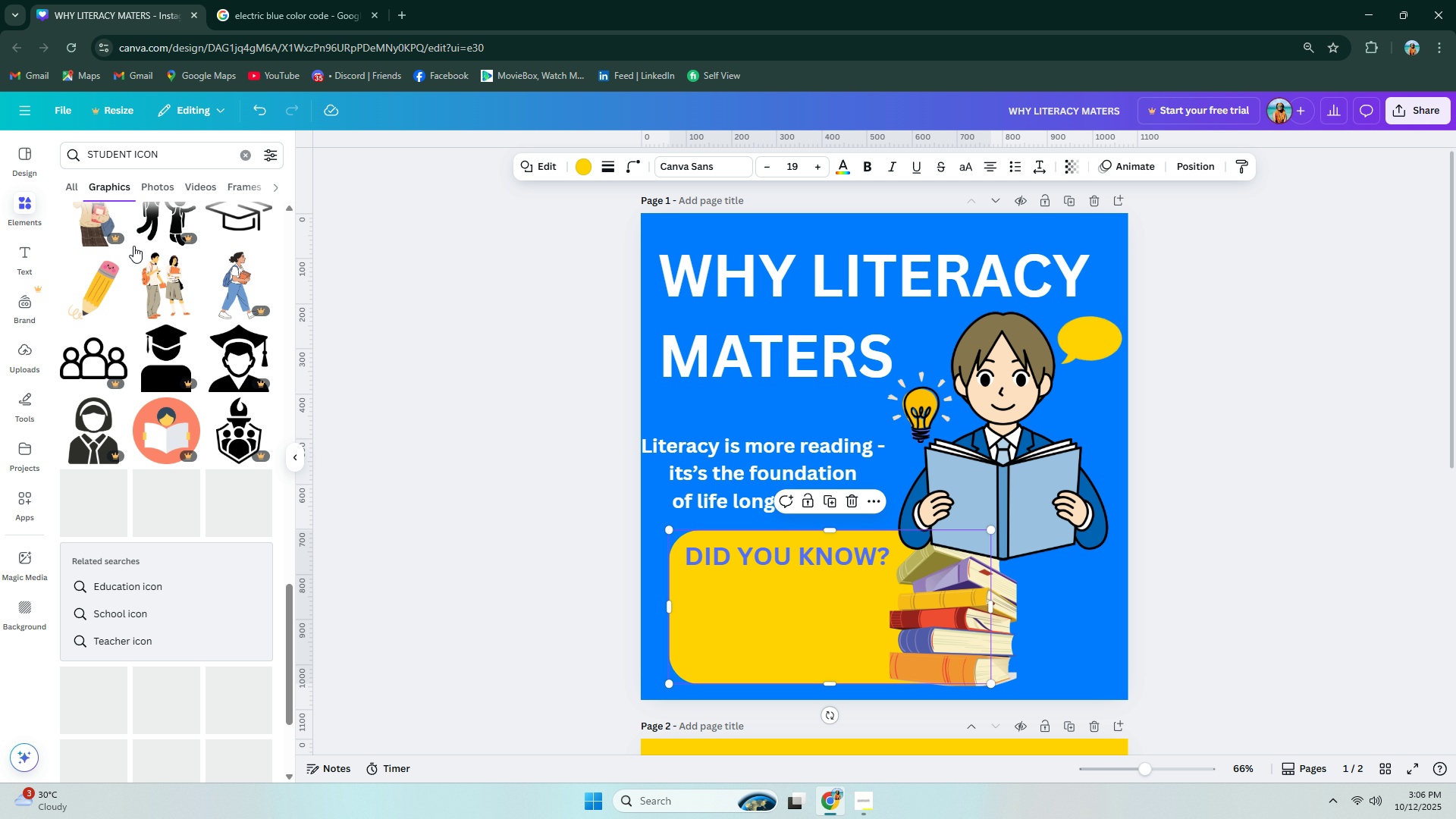 
scroll: coordinate [131, 249], scroll_direction: down, amount: 17.0
 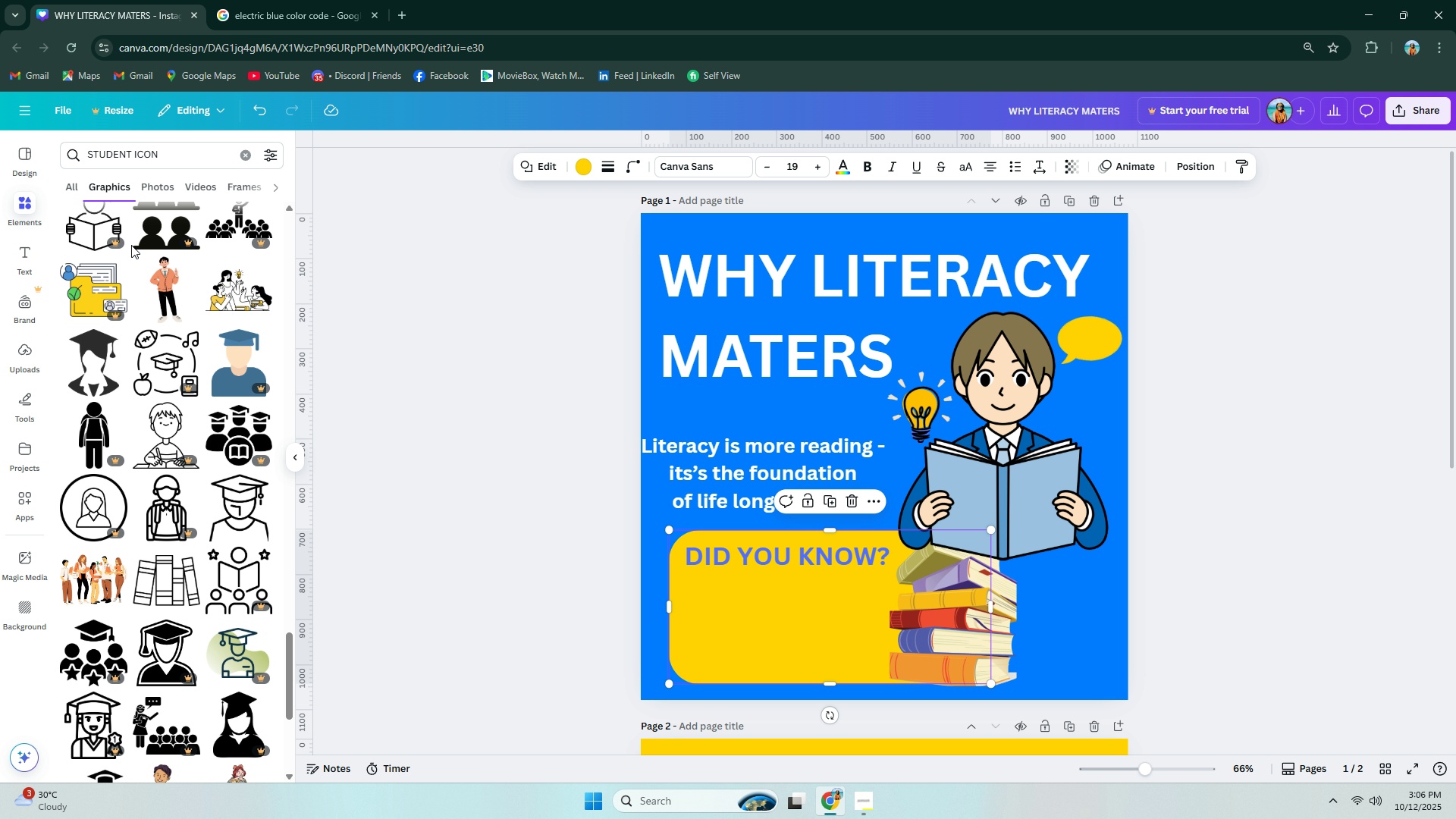 
scroll: coordinate [131, 245], scroll_direction: down, amount: 2.0
 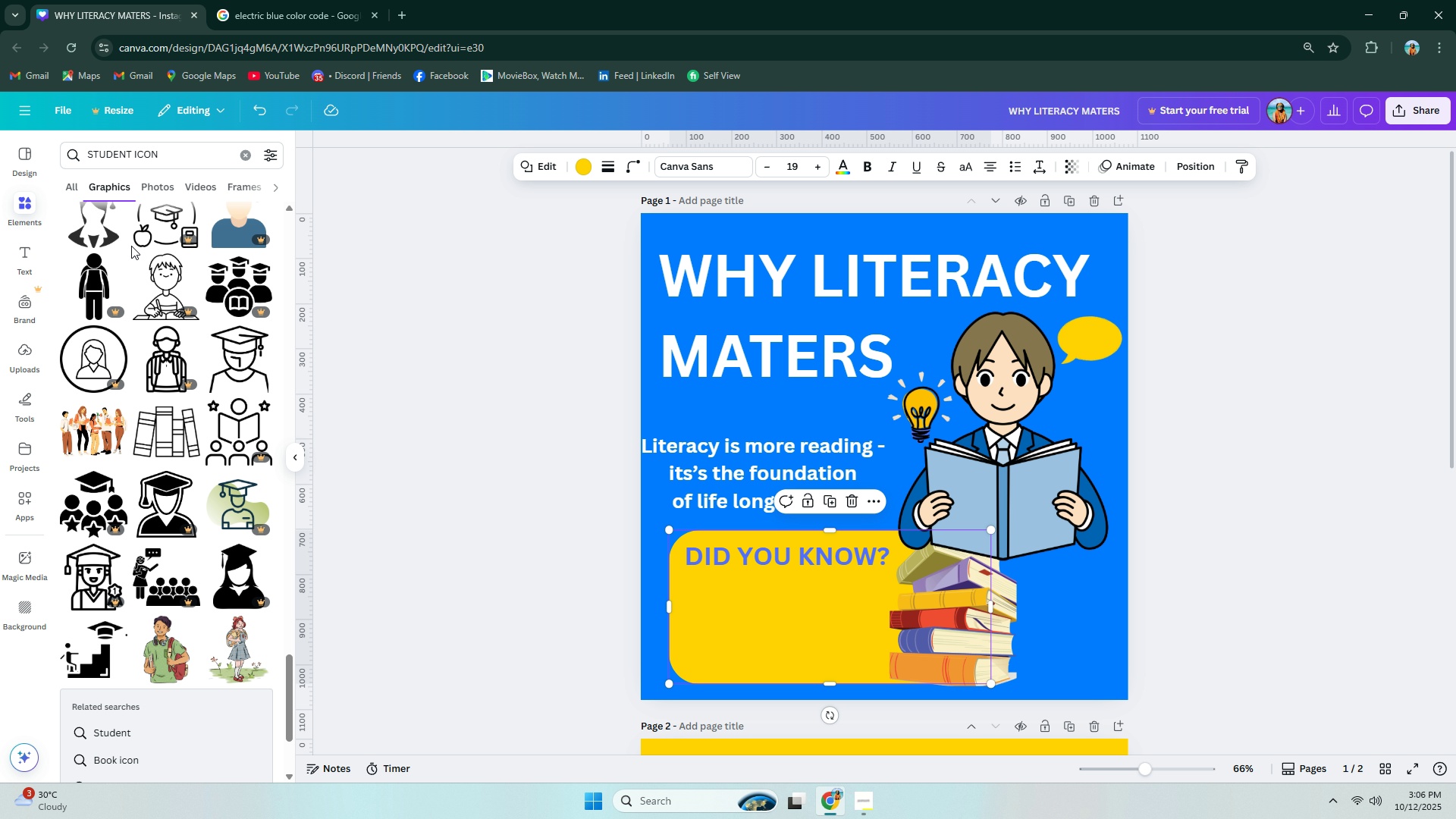 
scroll: coordinate [118, 249], scroll_direction: up, amount: 40.0
 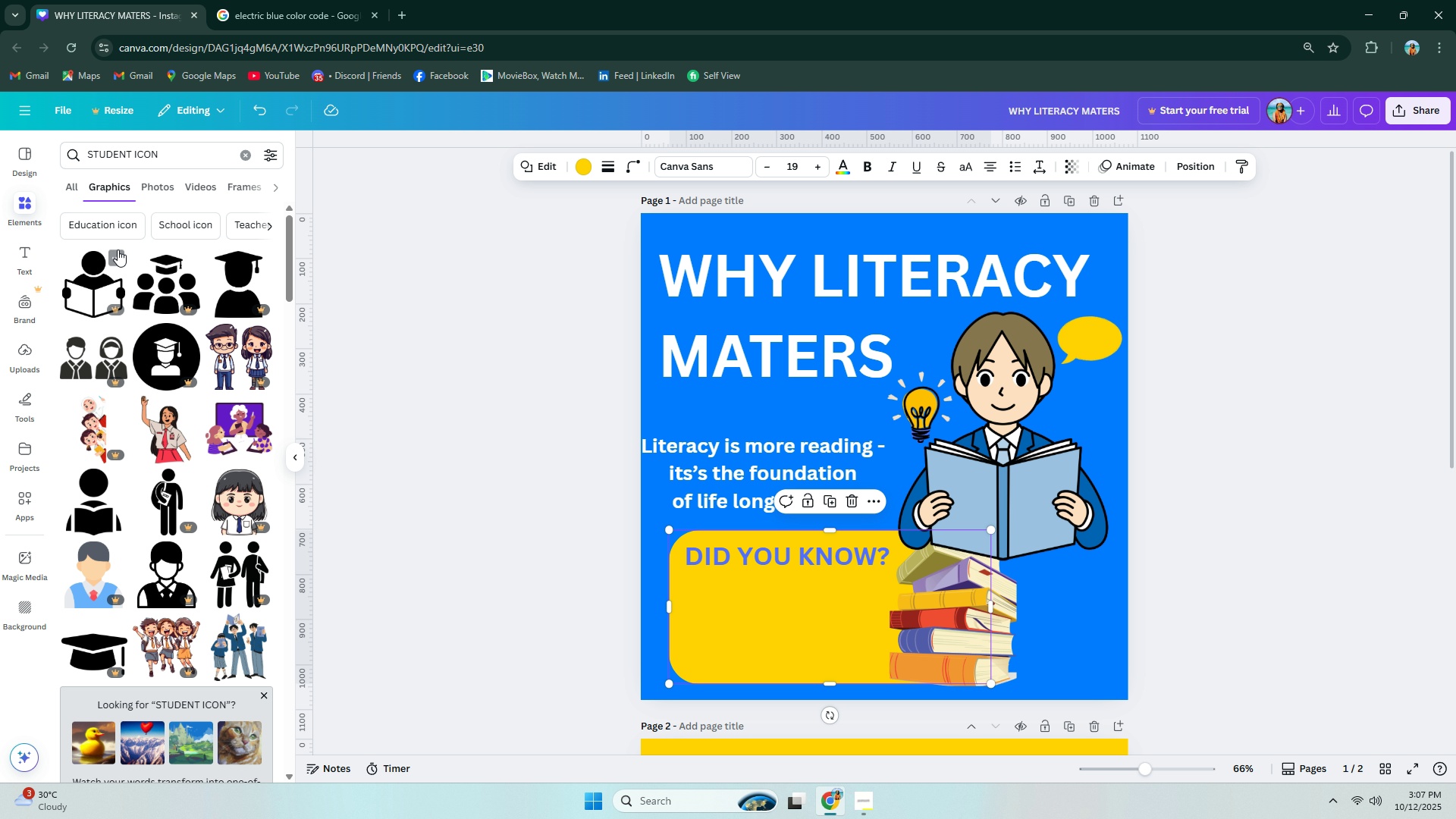 
scroll: coordinate [193, 313], scroll_direction: none, amount: 0.0
 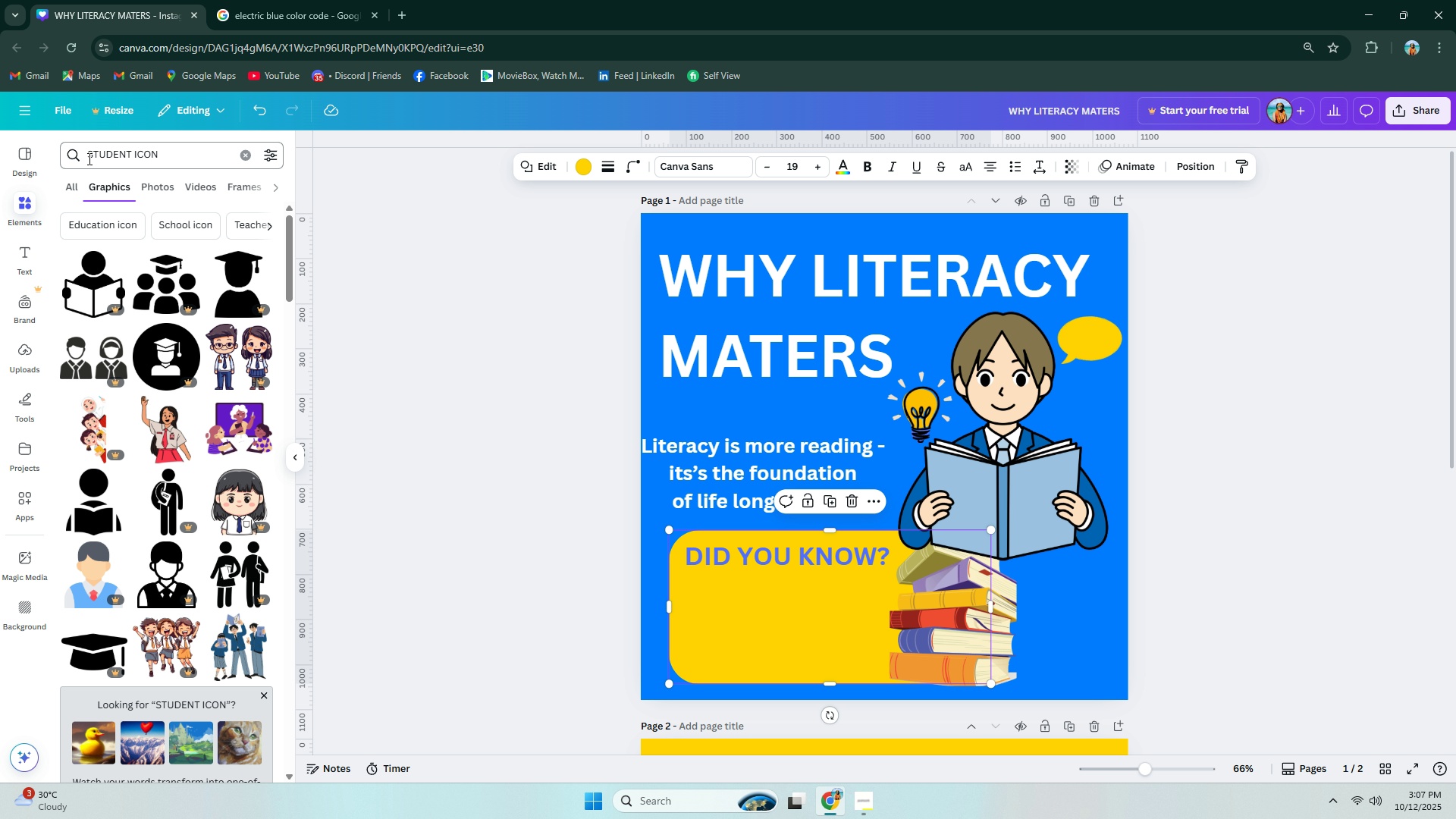 
left_click([88, 158])
 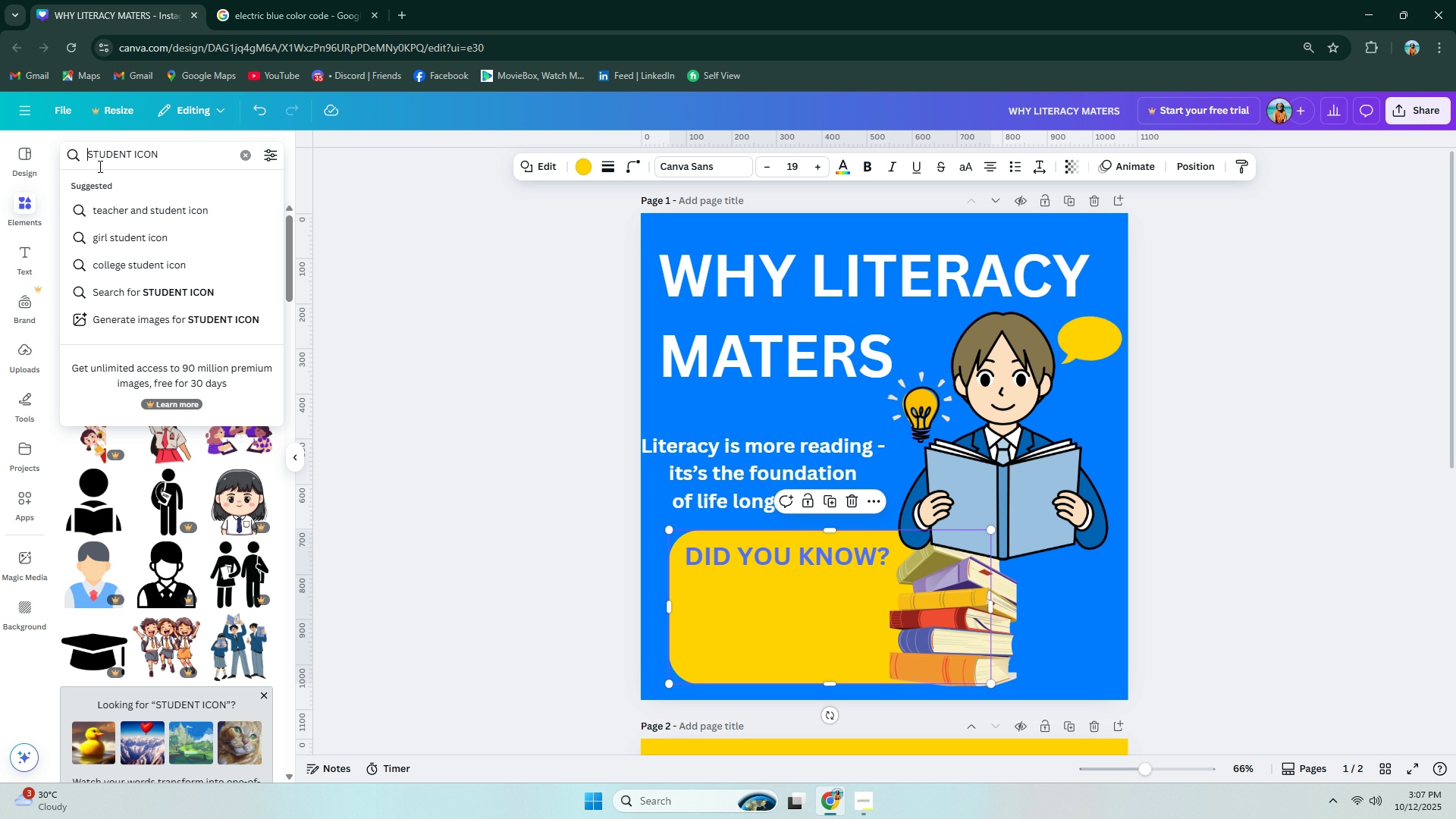 
type(GROUPO F)
key(Backspace)
type(OF)
 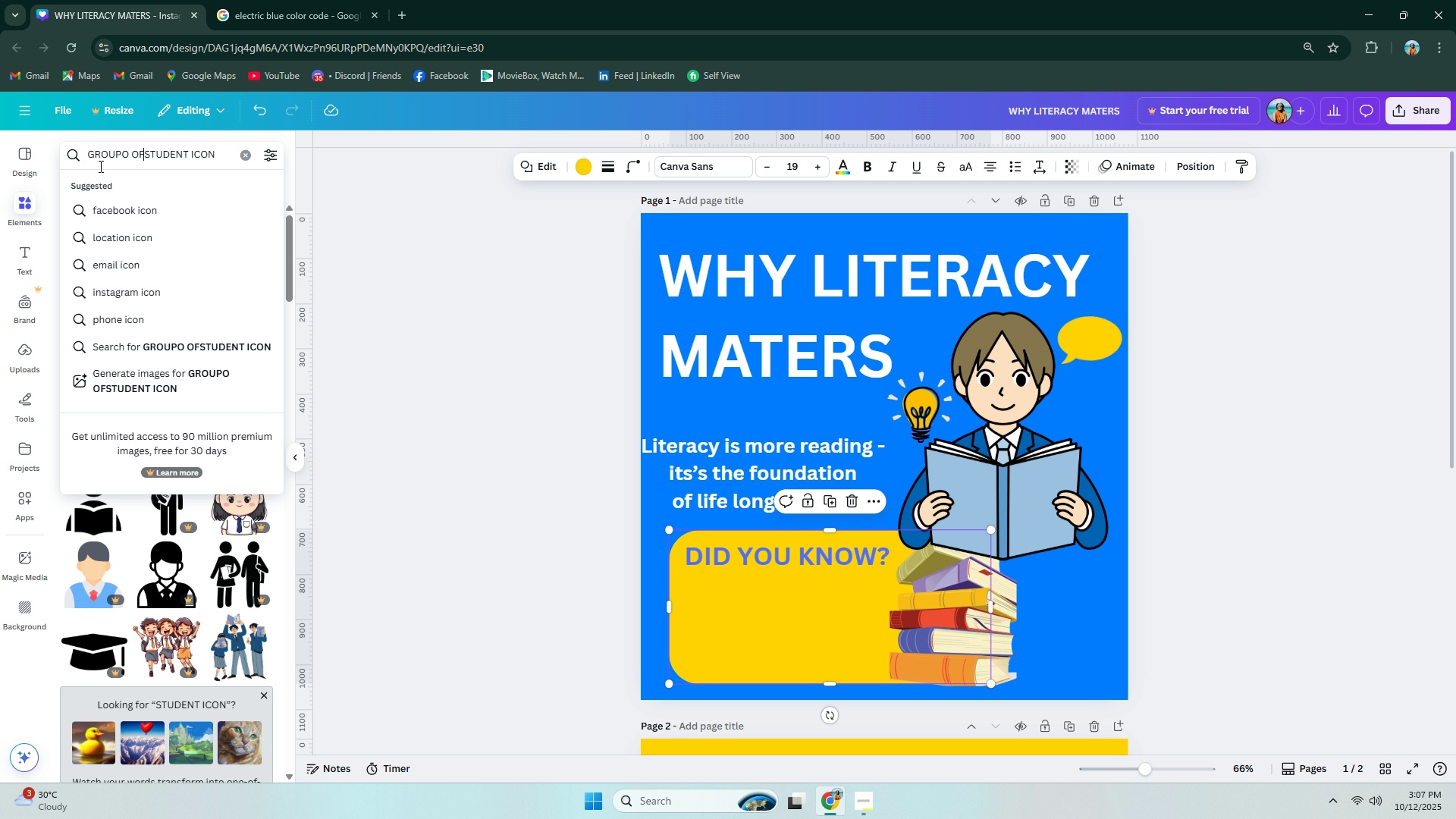 
key(Enter)
 